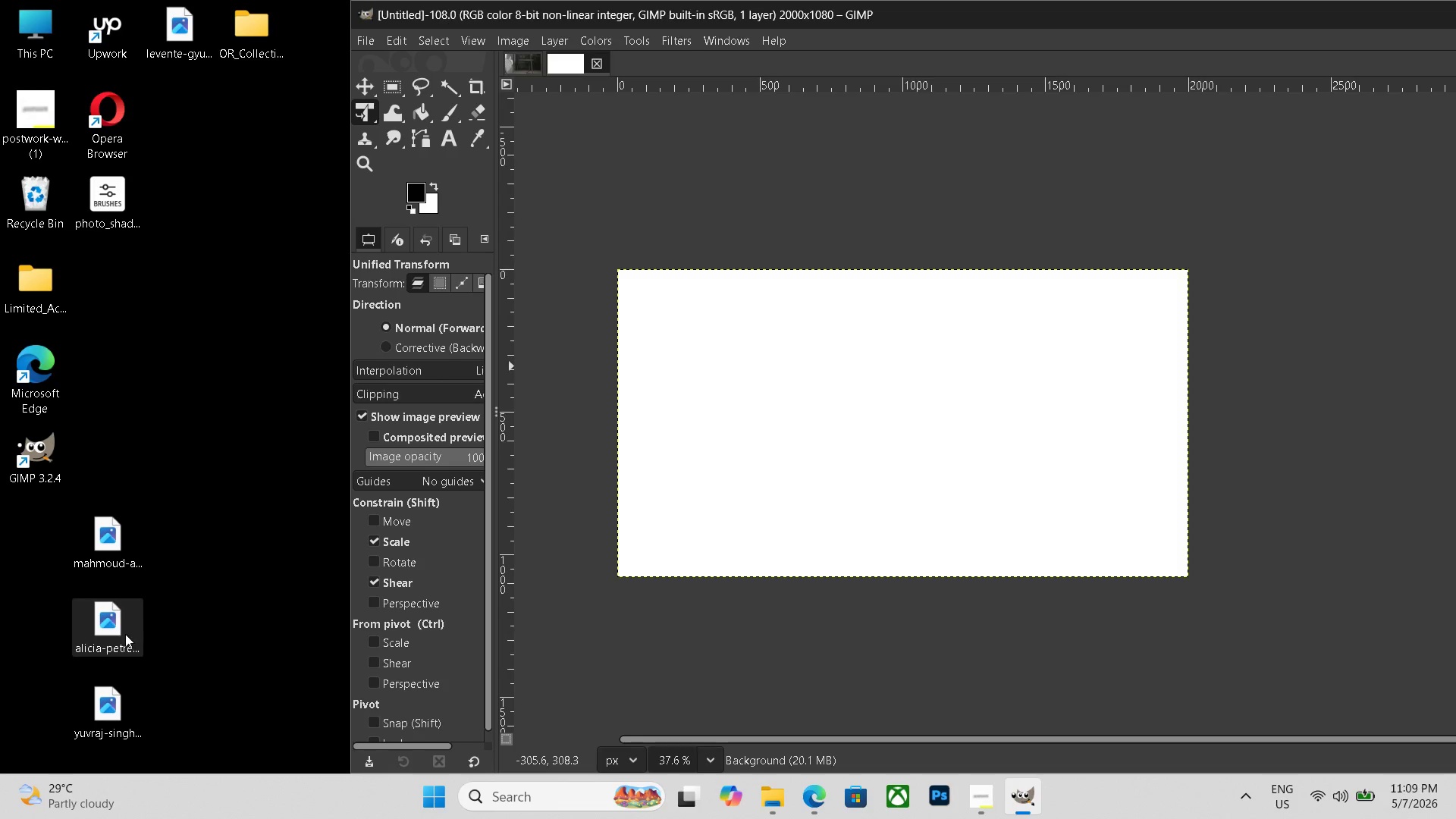 
double_click([125, 634])
 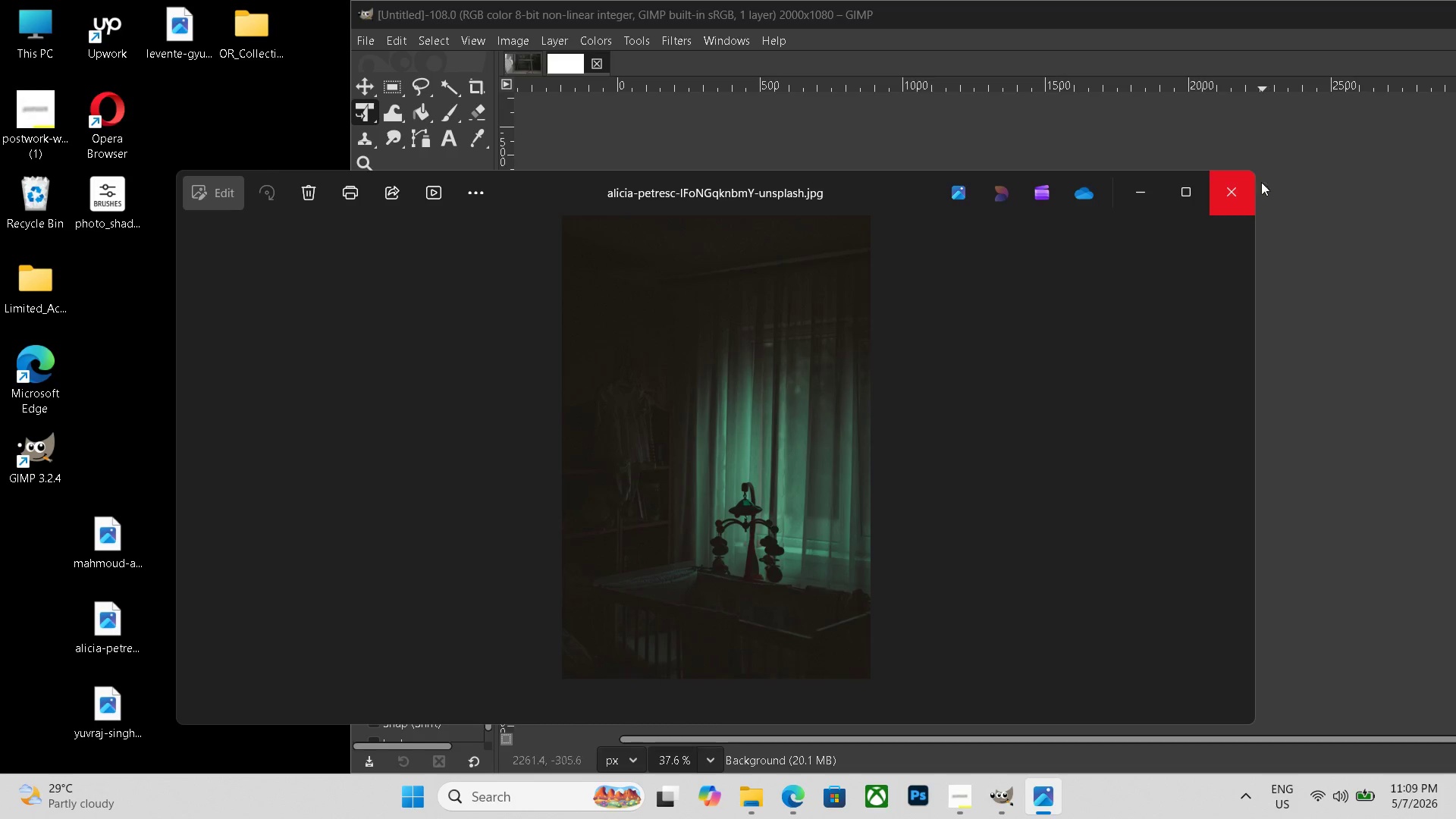 
left_click([1228, 187])
 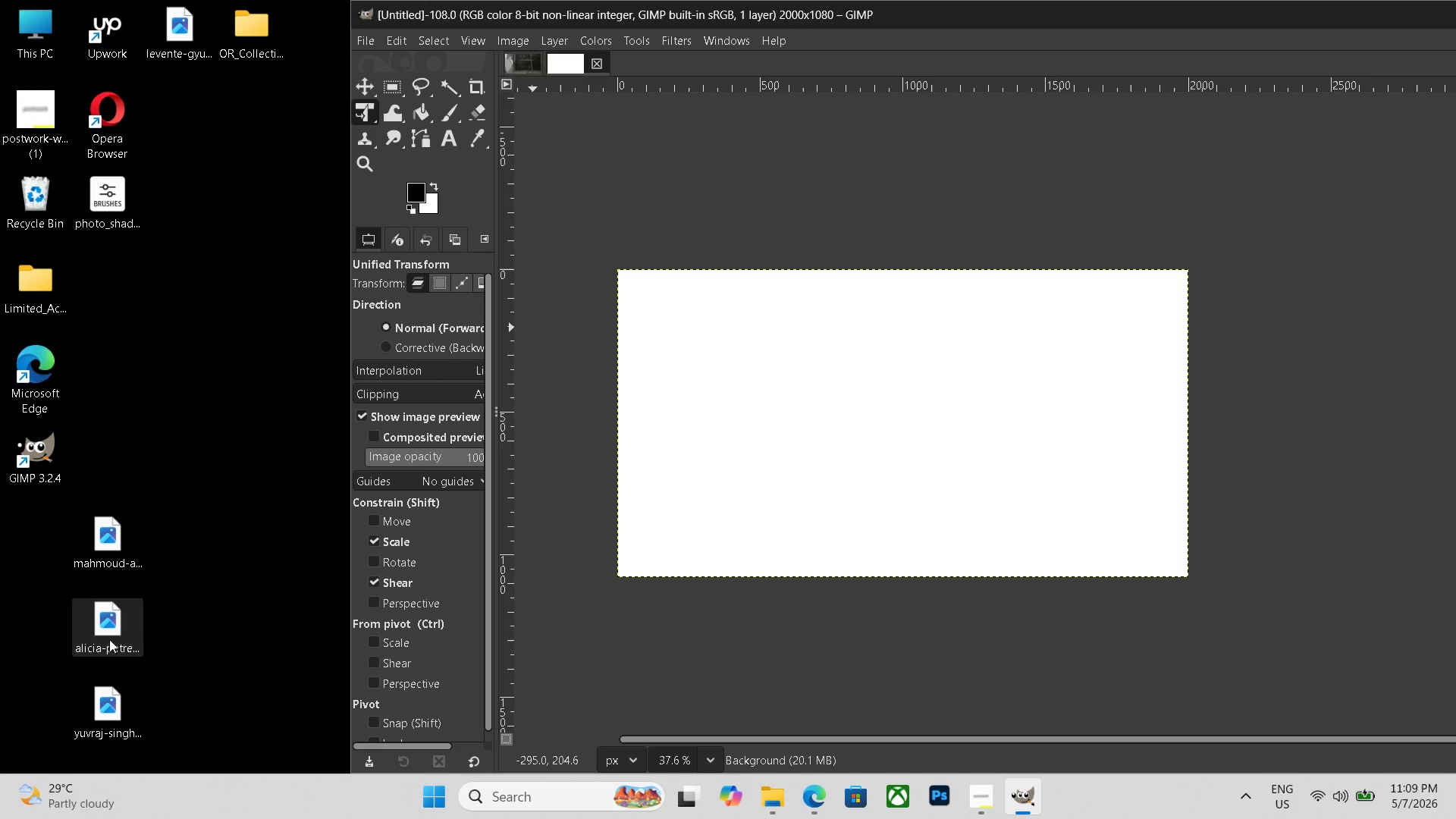 
left_click_drag(start_coordinate=[108, 640], to_coordinate=[1005, 406])
 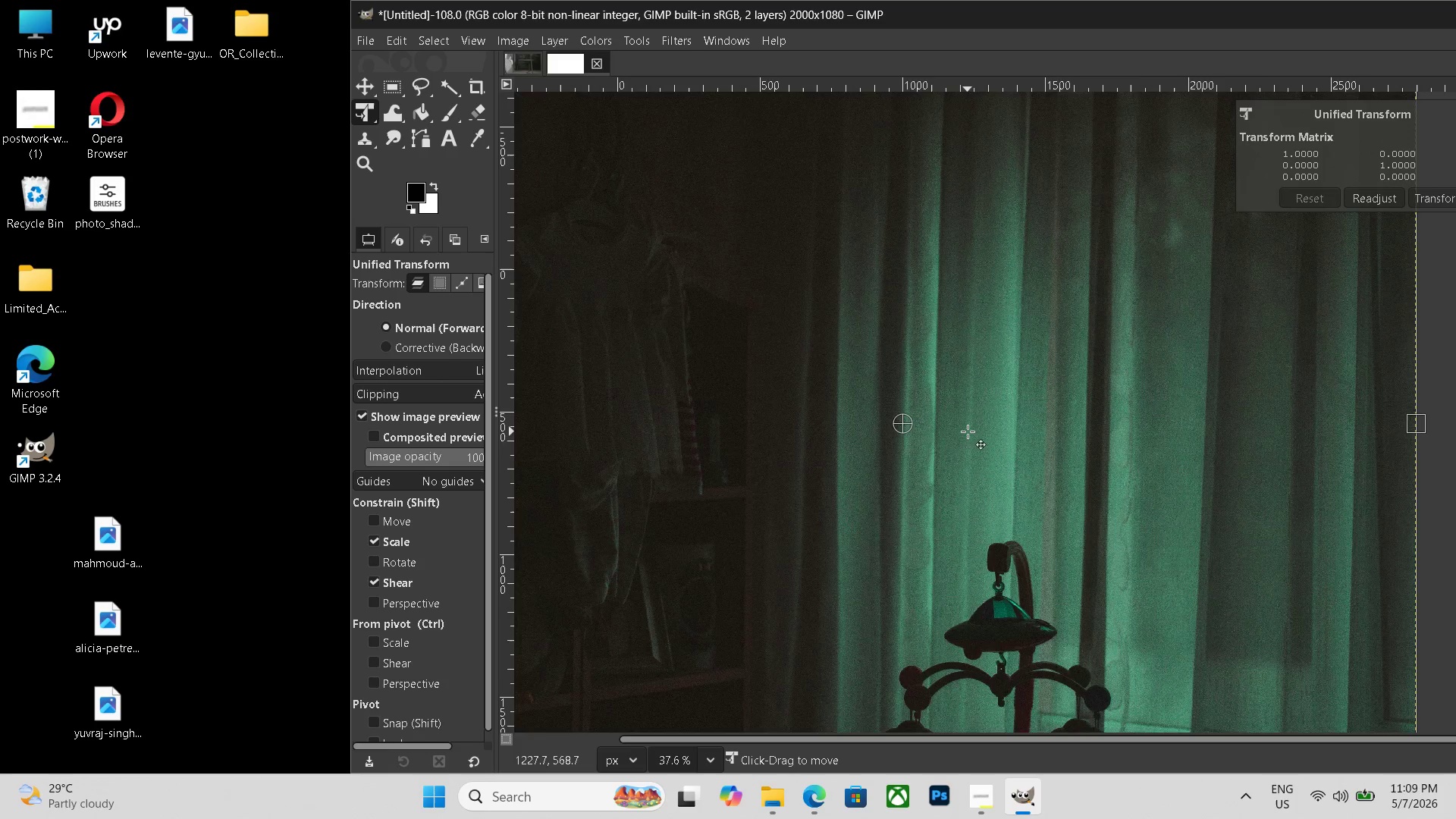 
hold_key(key=ControlLeft, duration=0.78)
scroll: coordinate [965, 432], scroll_direction: down, amount: 14.0
 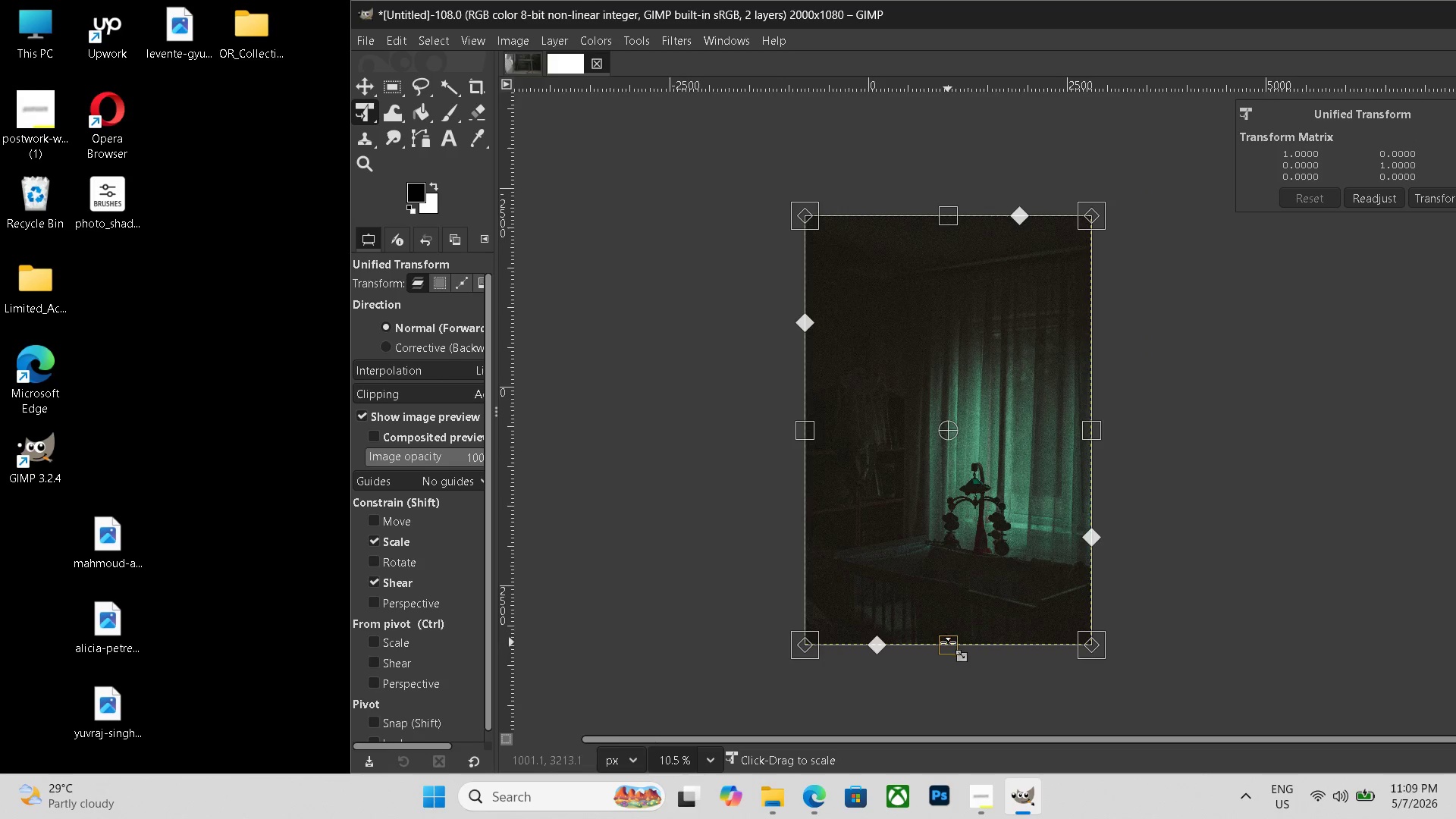 
left_click_drag(start_coordinate=[948, 642], to_coordinate=[943, 473])
 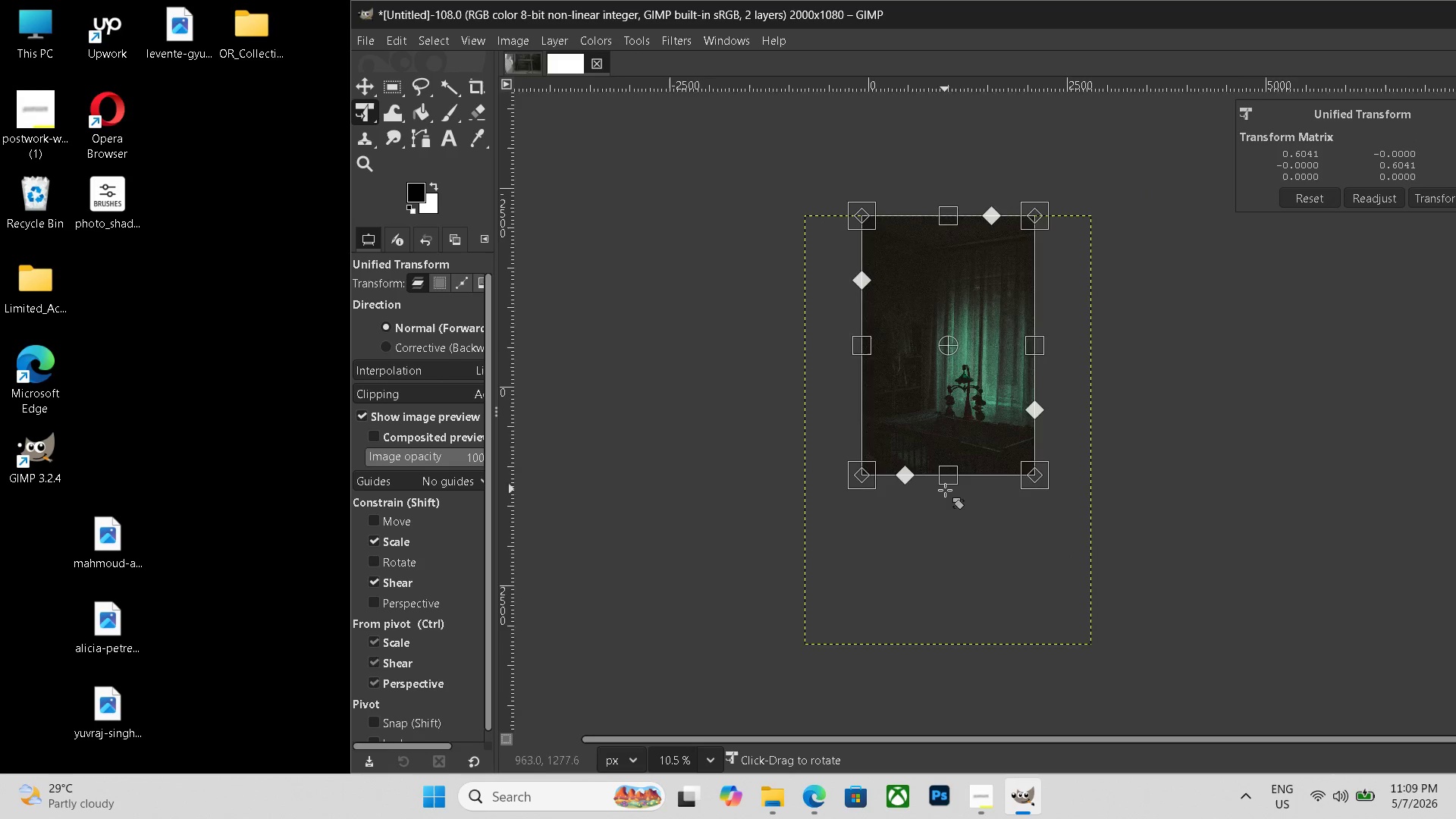 
hold_key(key=ControlLeft, duration=0.81)
scroll: coordinate [945, 500], scroll_direction: up, amount: 9.0
 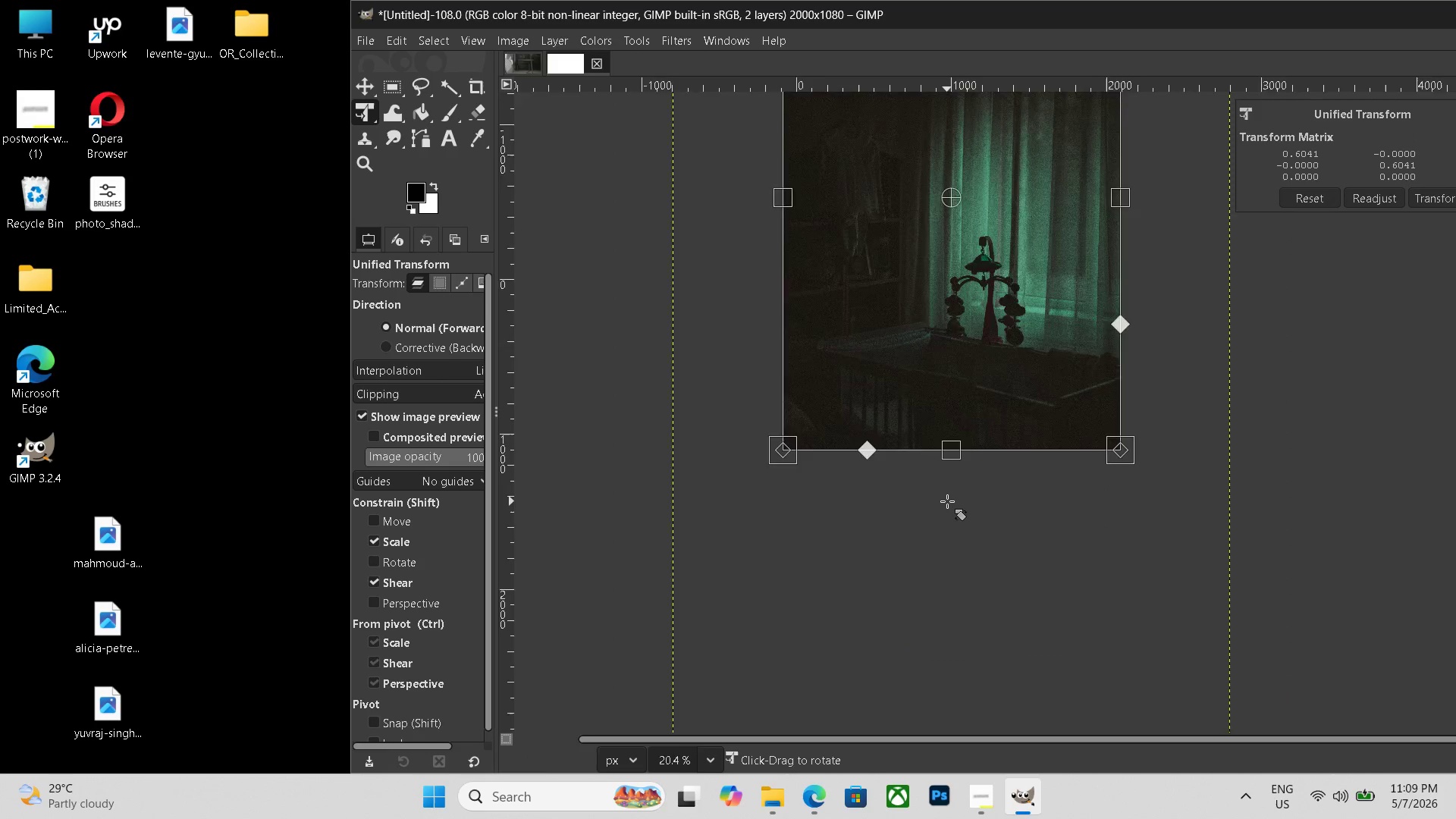 
hold_key(key=ControlLeft, duration=0.44)
scroll: coordinate [947, 501], scroll_direction: down, amount: 6.0
 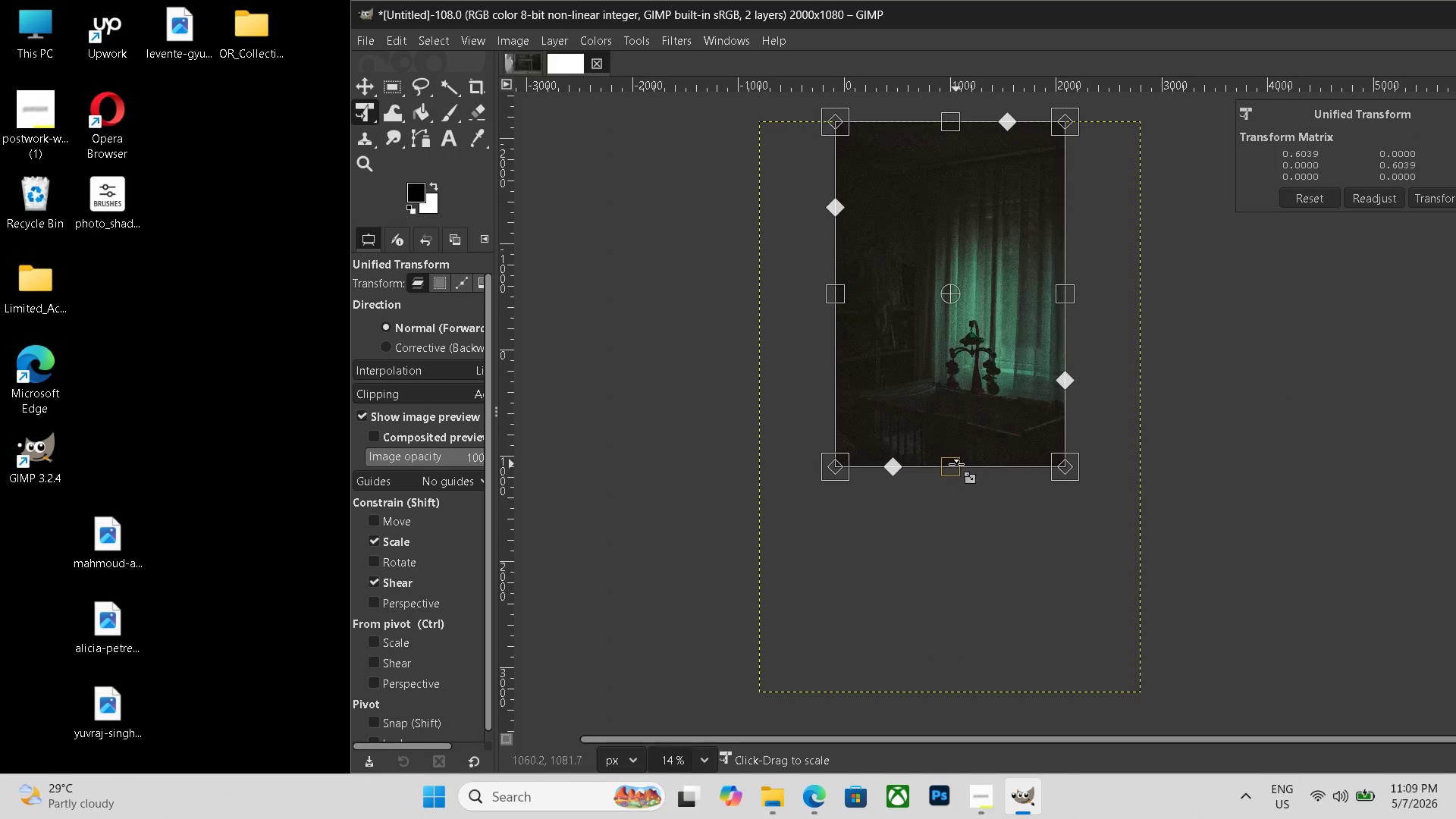 
left_click_drag(start_coordinate=[962, 381], to_coordinate=[961, 425])
 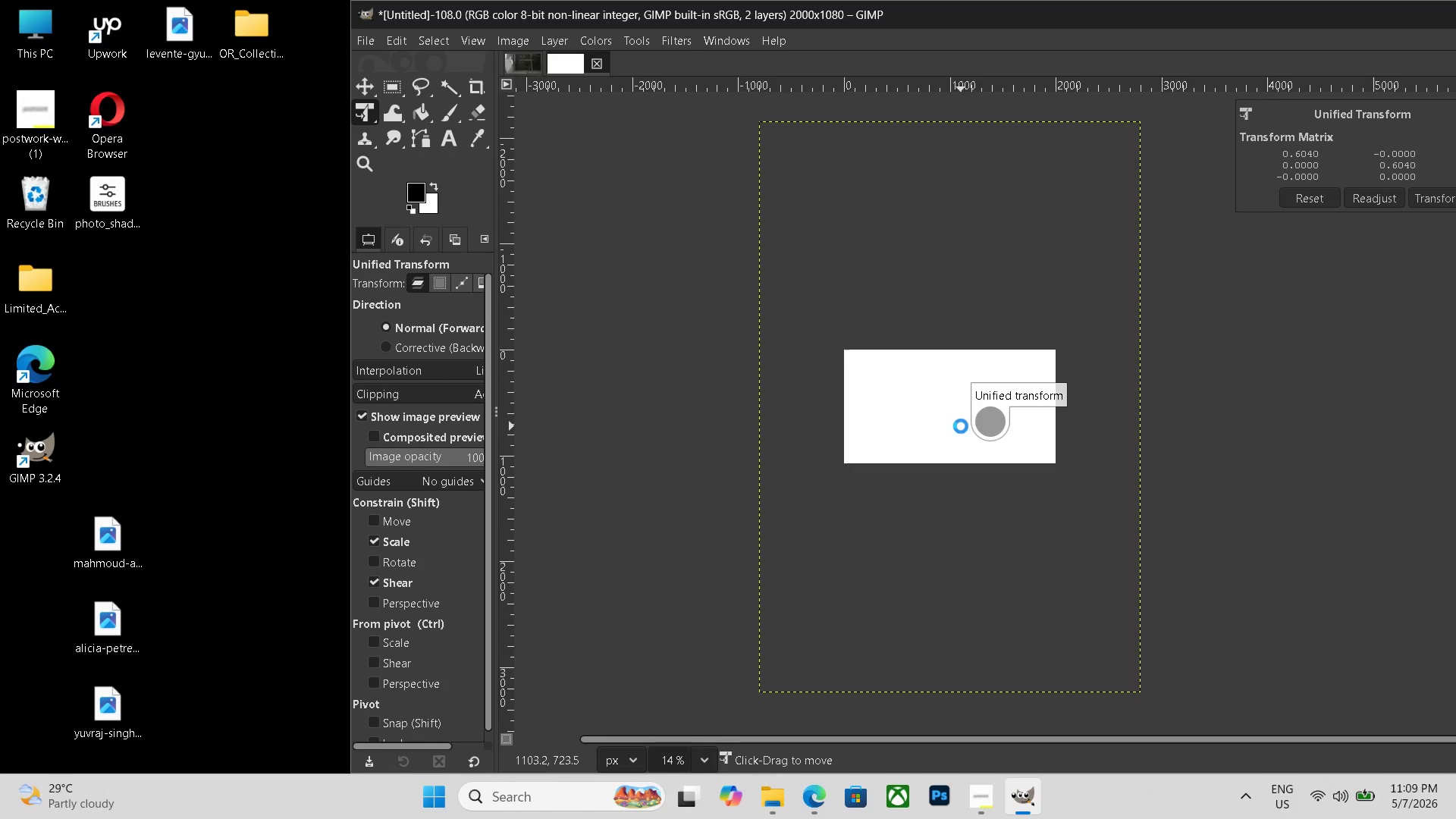 
key(Enter)
 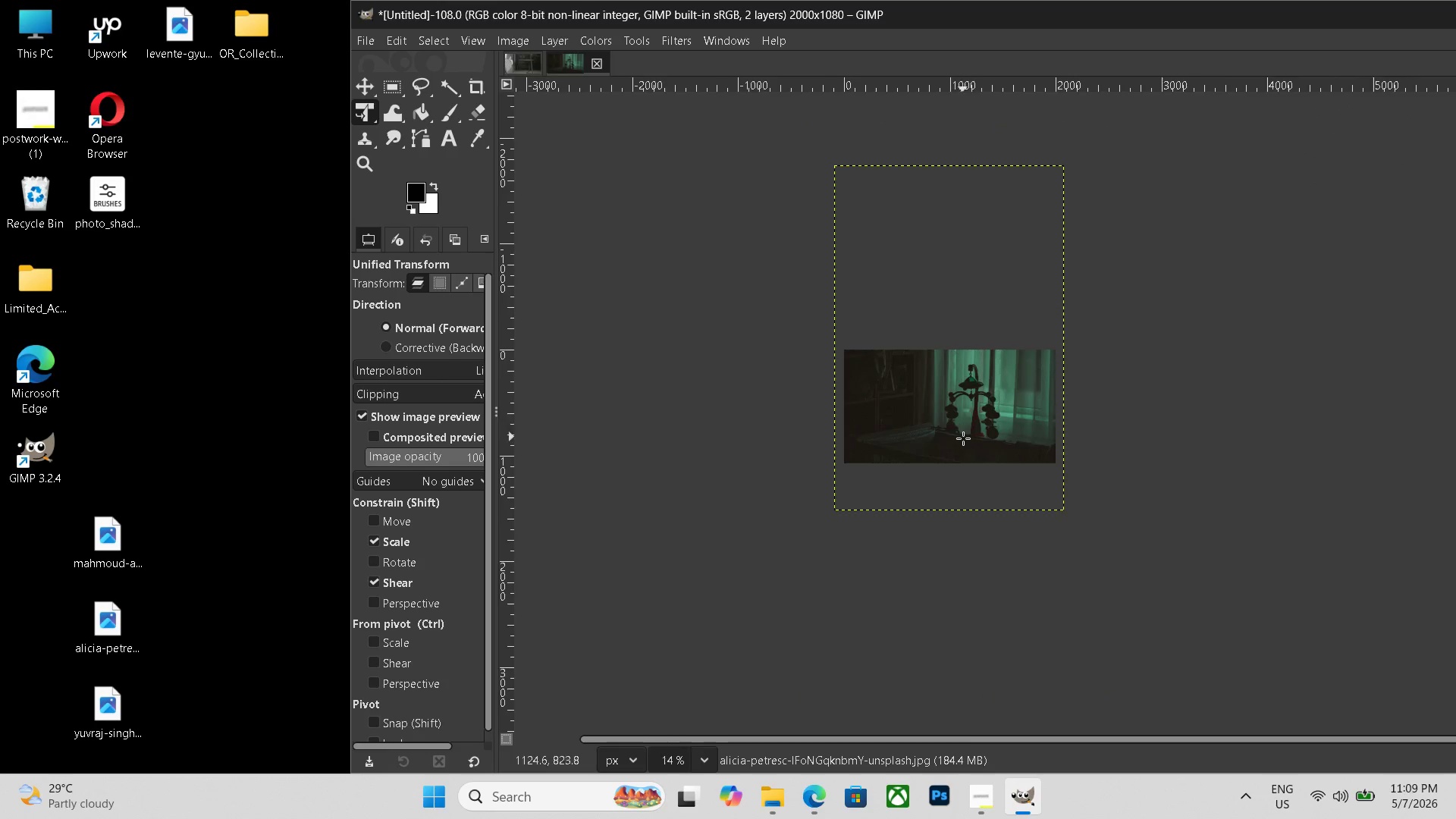 
hold_key(key=ControlLeft, duration=0.55)
scroll: coordinate [968, 443], scroll_direction: up, amount: 9.0
 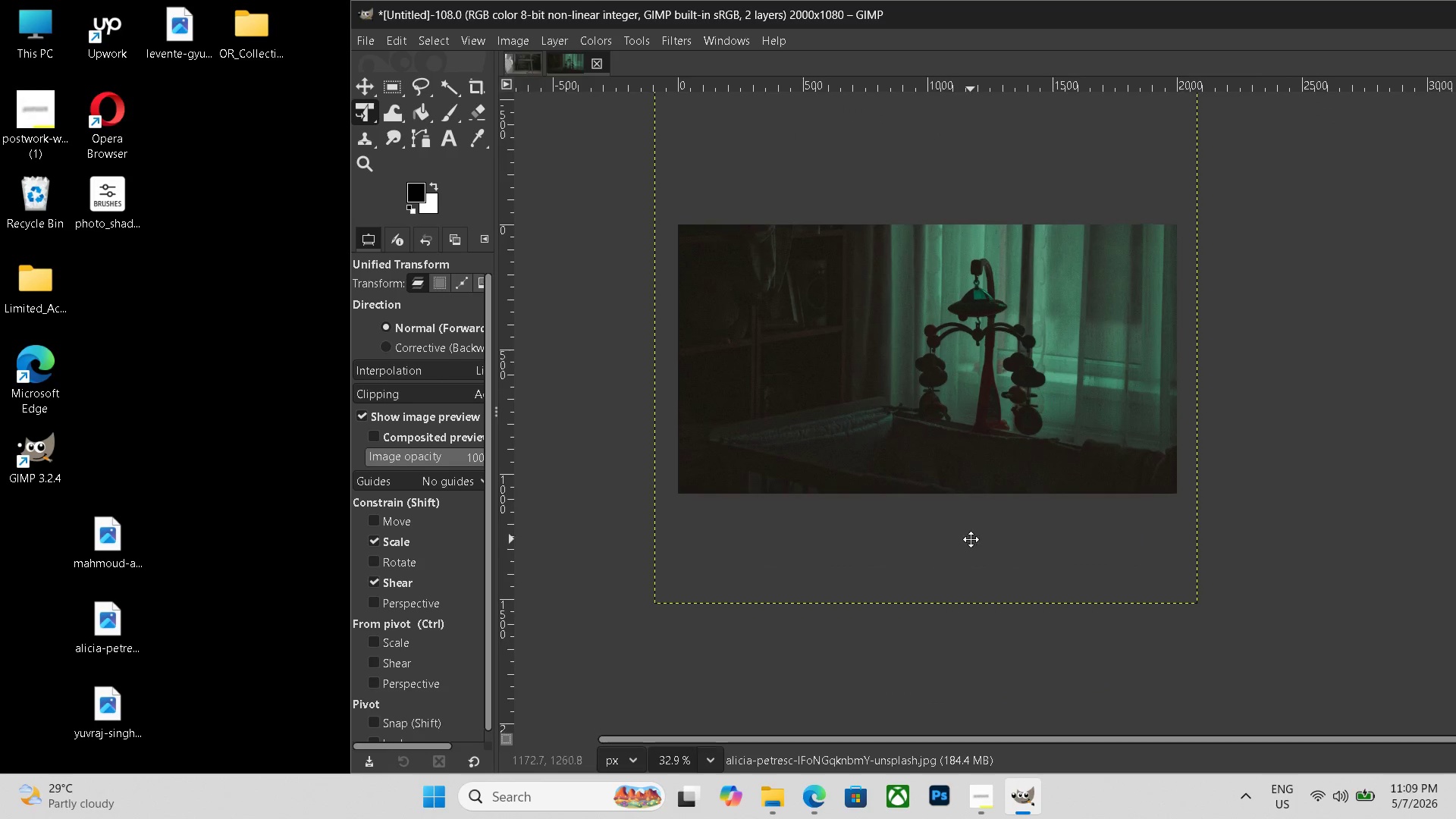 
hold_key(key=Space, duration=0.72)
 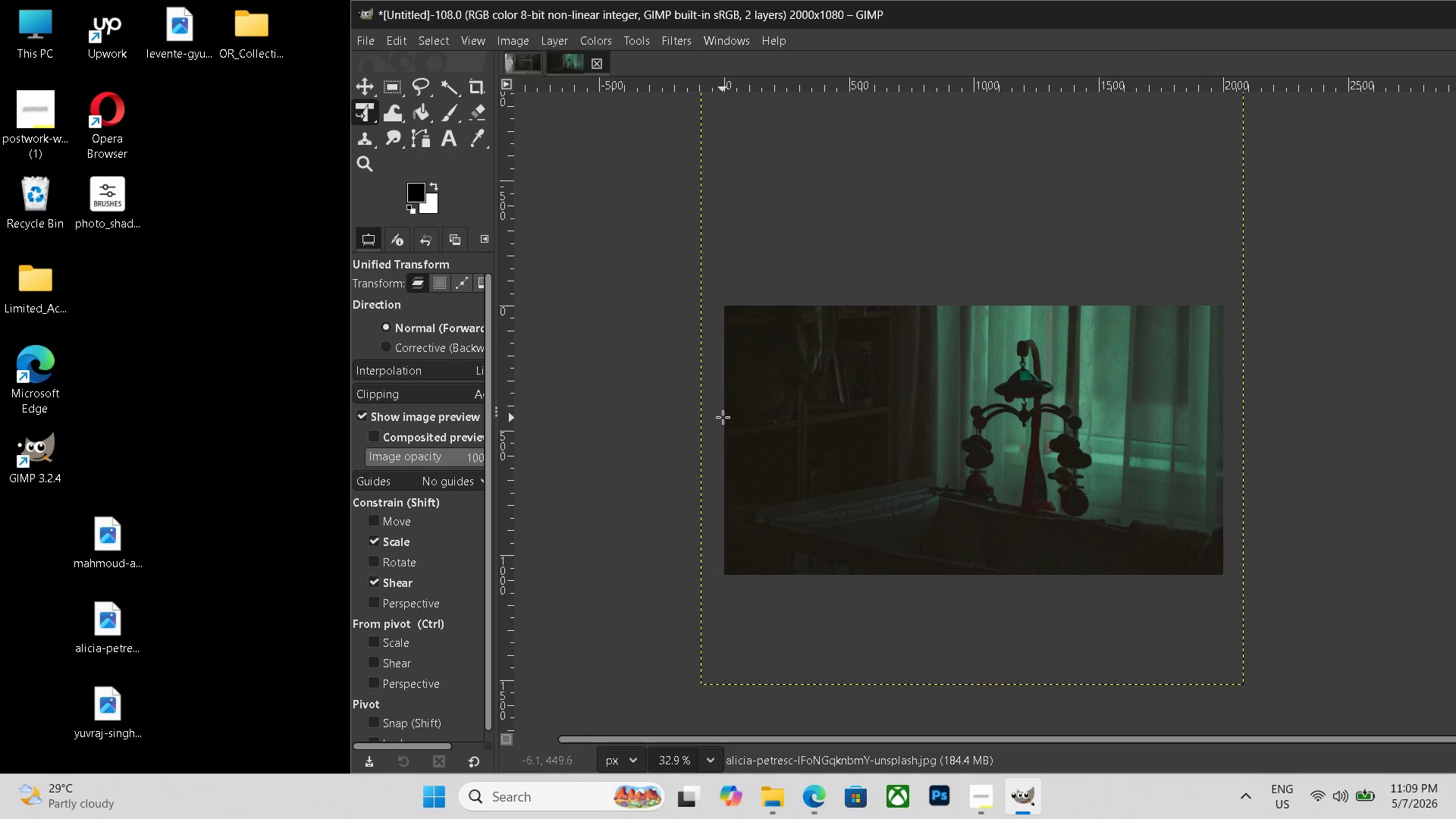 
left_click_drag(start_coordinate=[971, 538], to_coordinate=[1017, 620])
 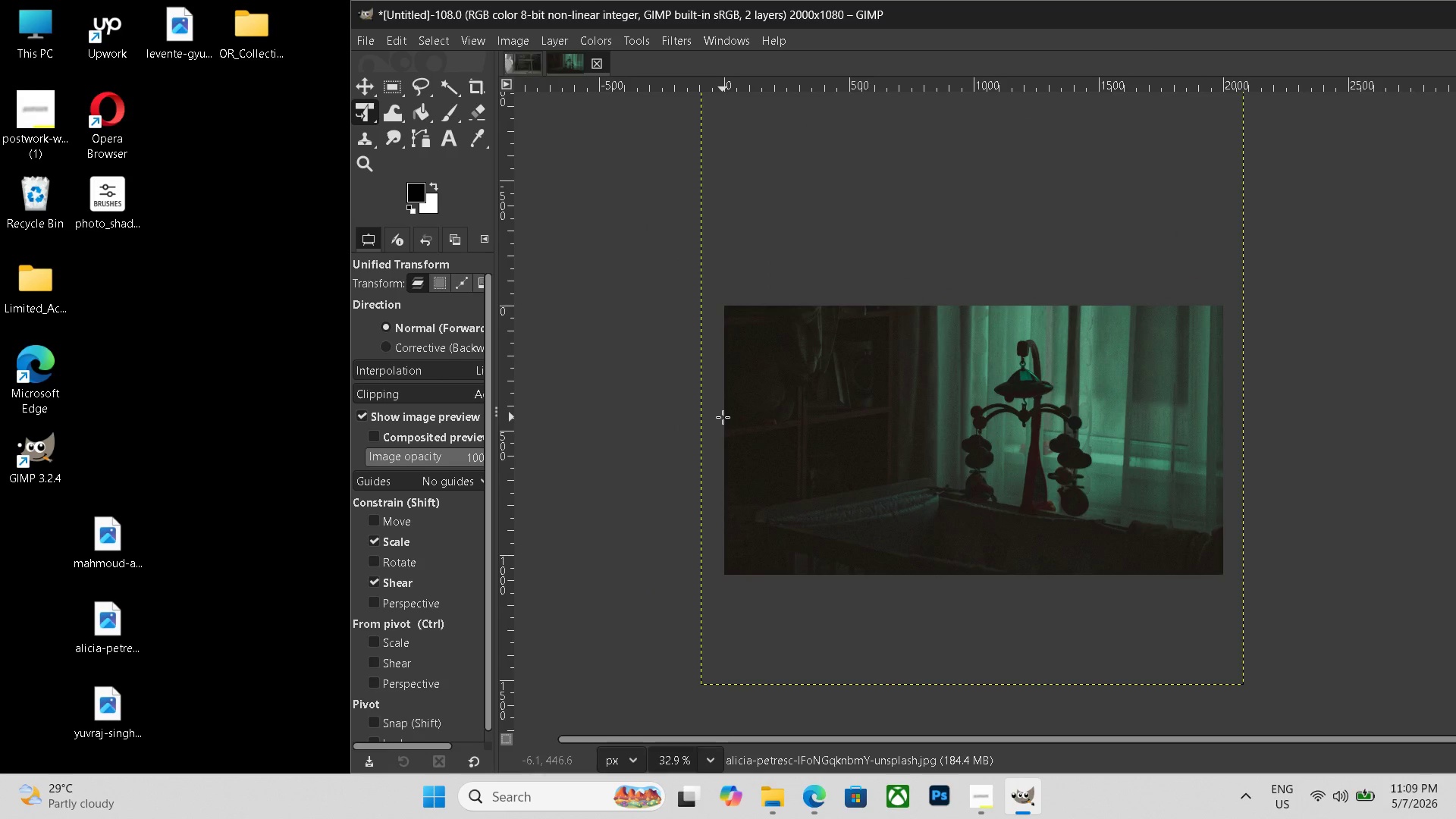 
wait(5.02)
 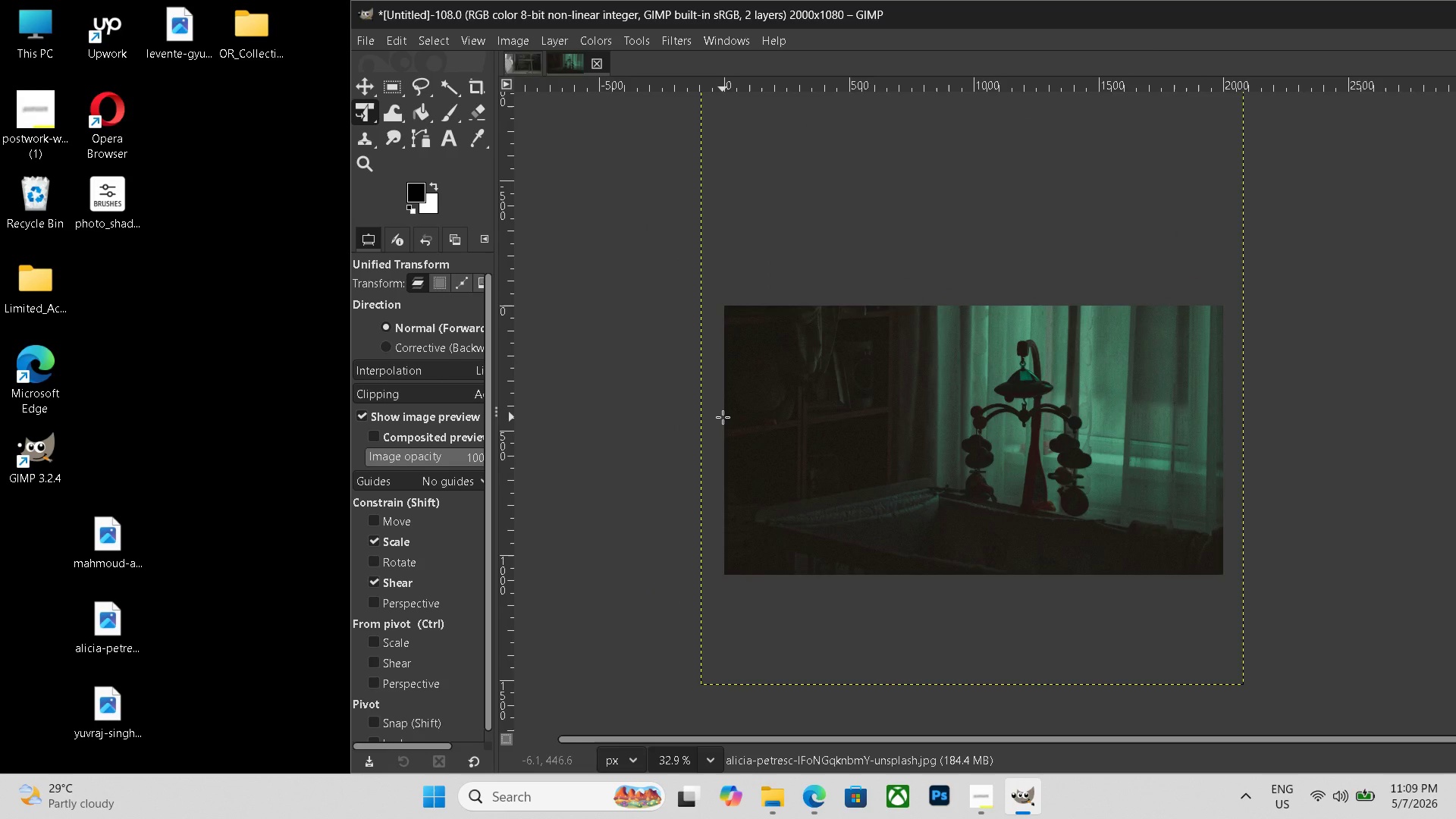 
left_click([598, 29])
 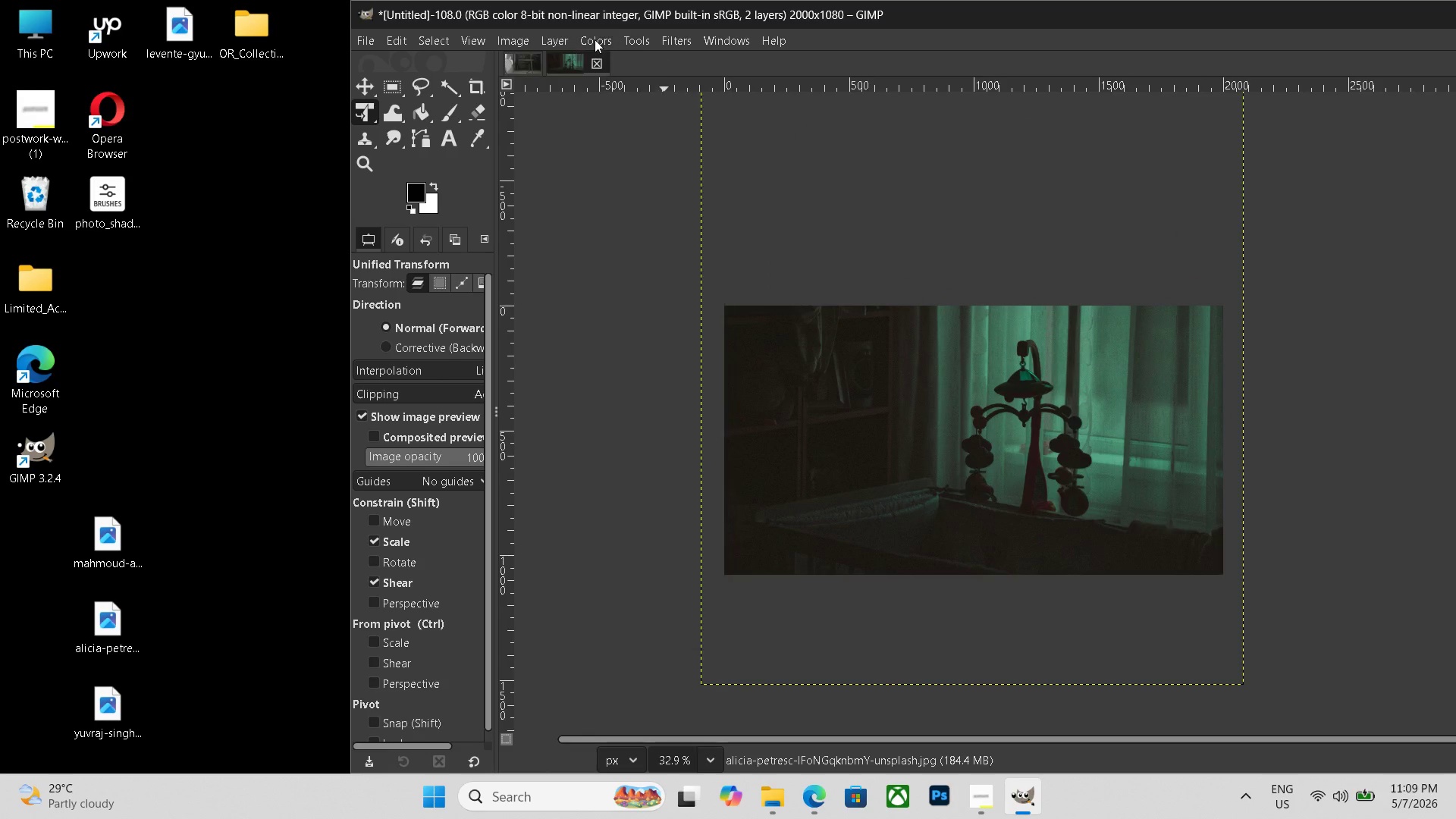 
left_click([595, 39])
 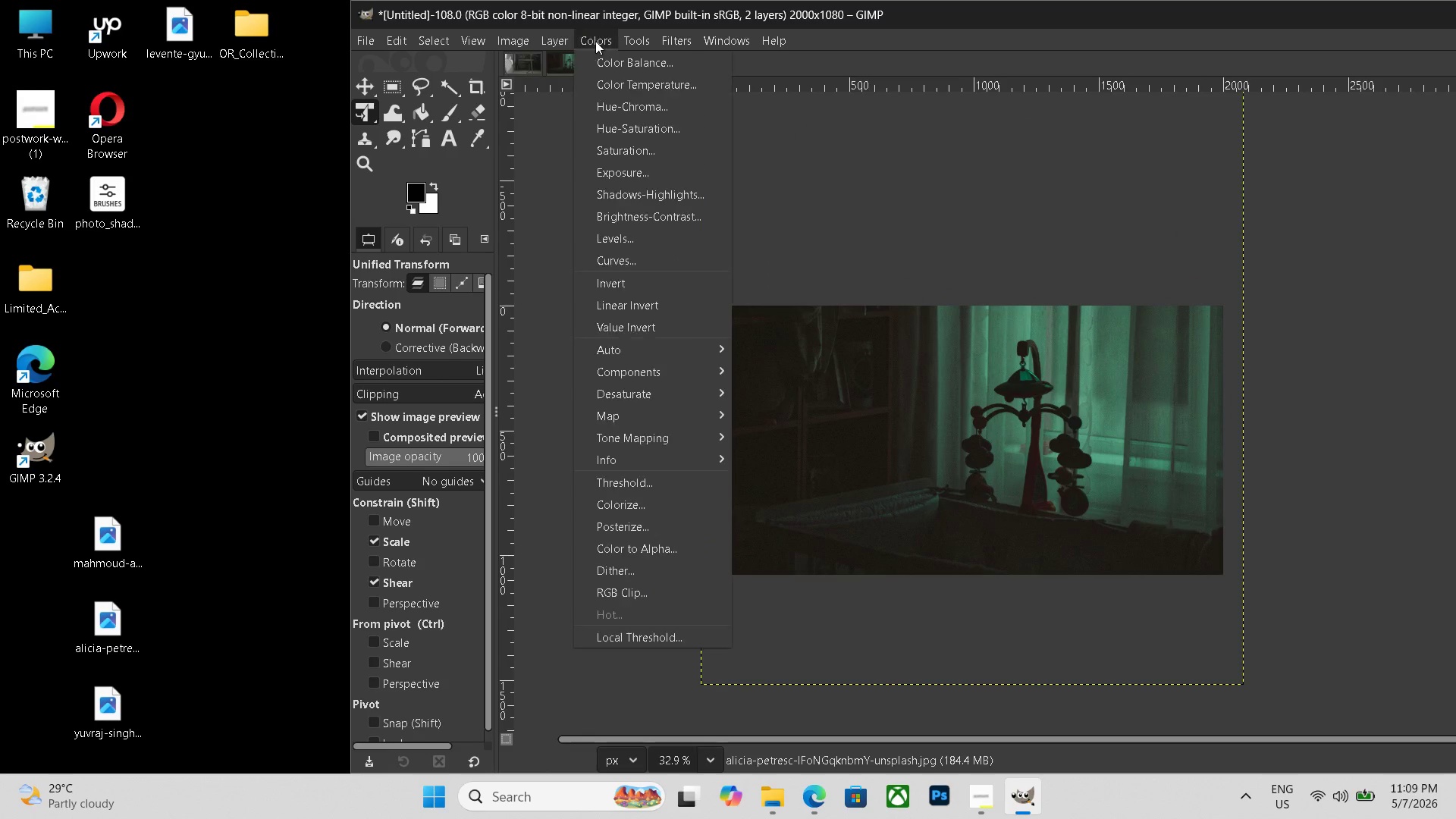 
left_click([595, 41])
 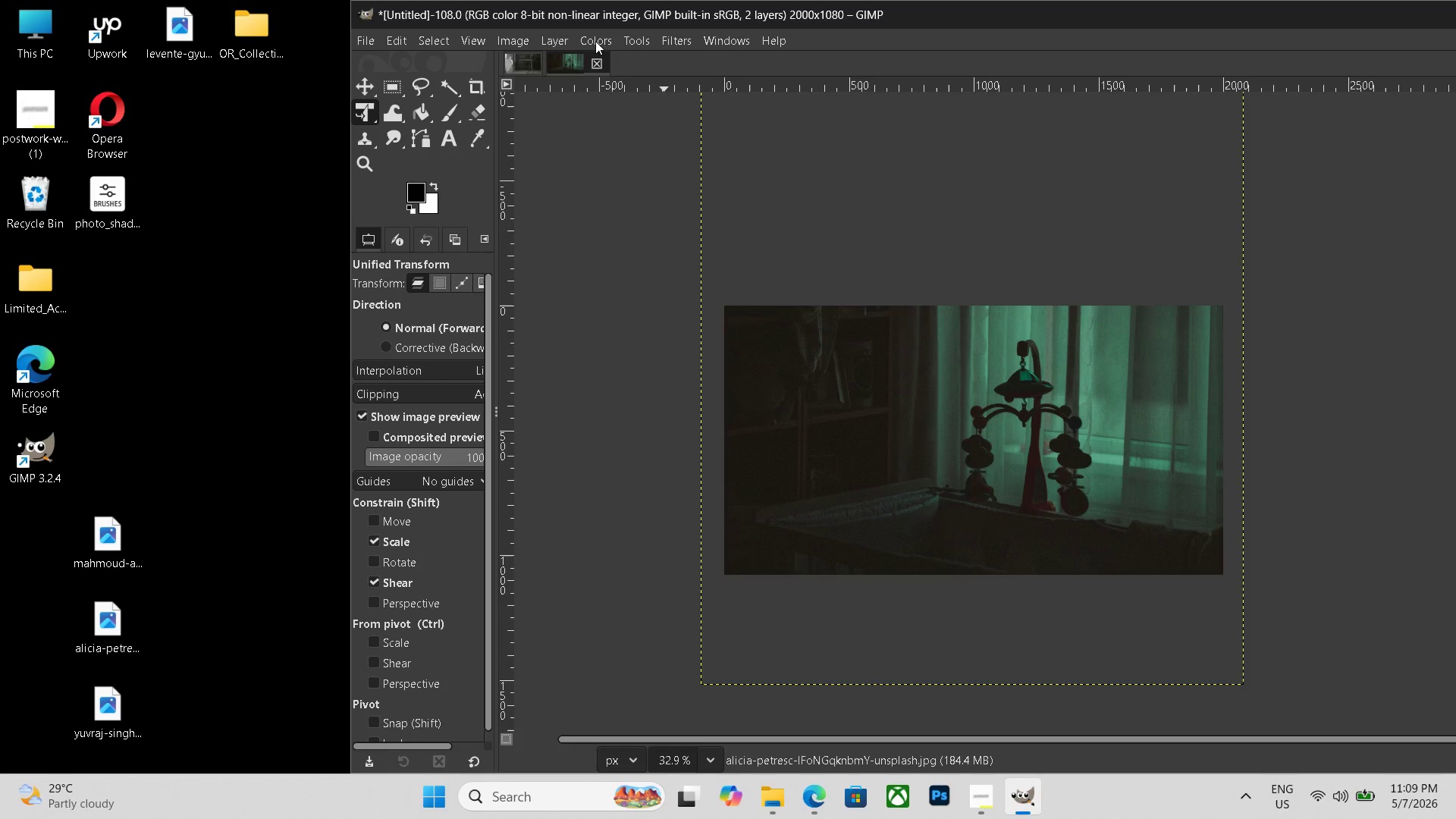 
double_click([595, 41])
 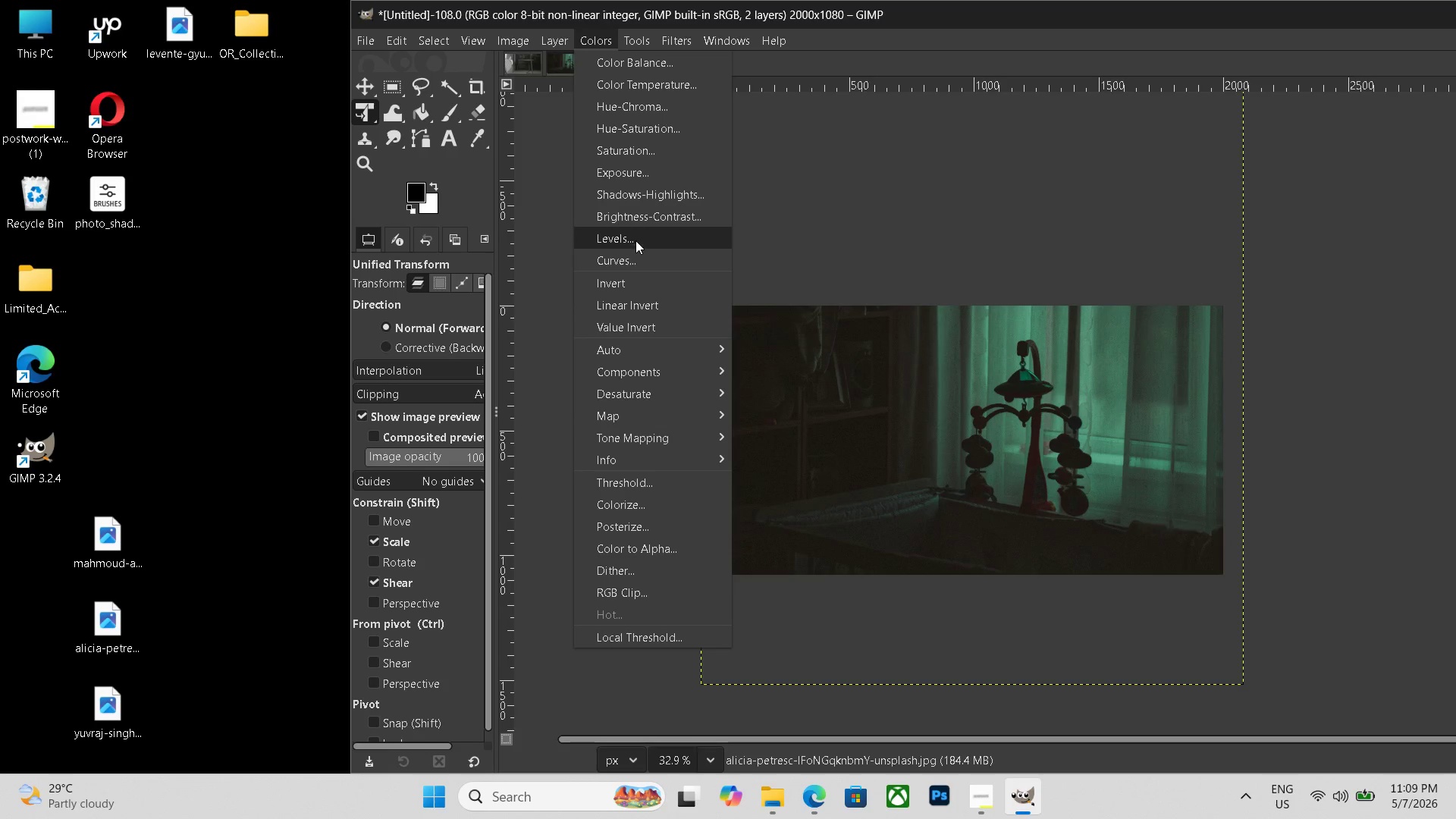 
wait(5.34)
 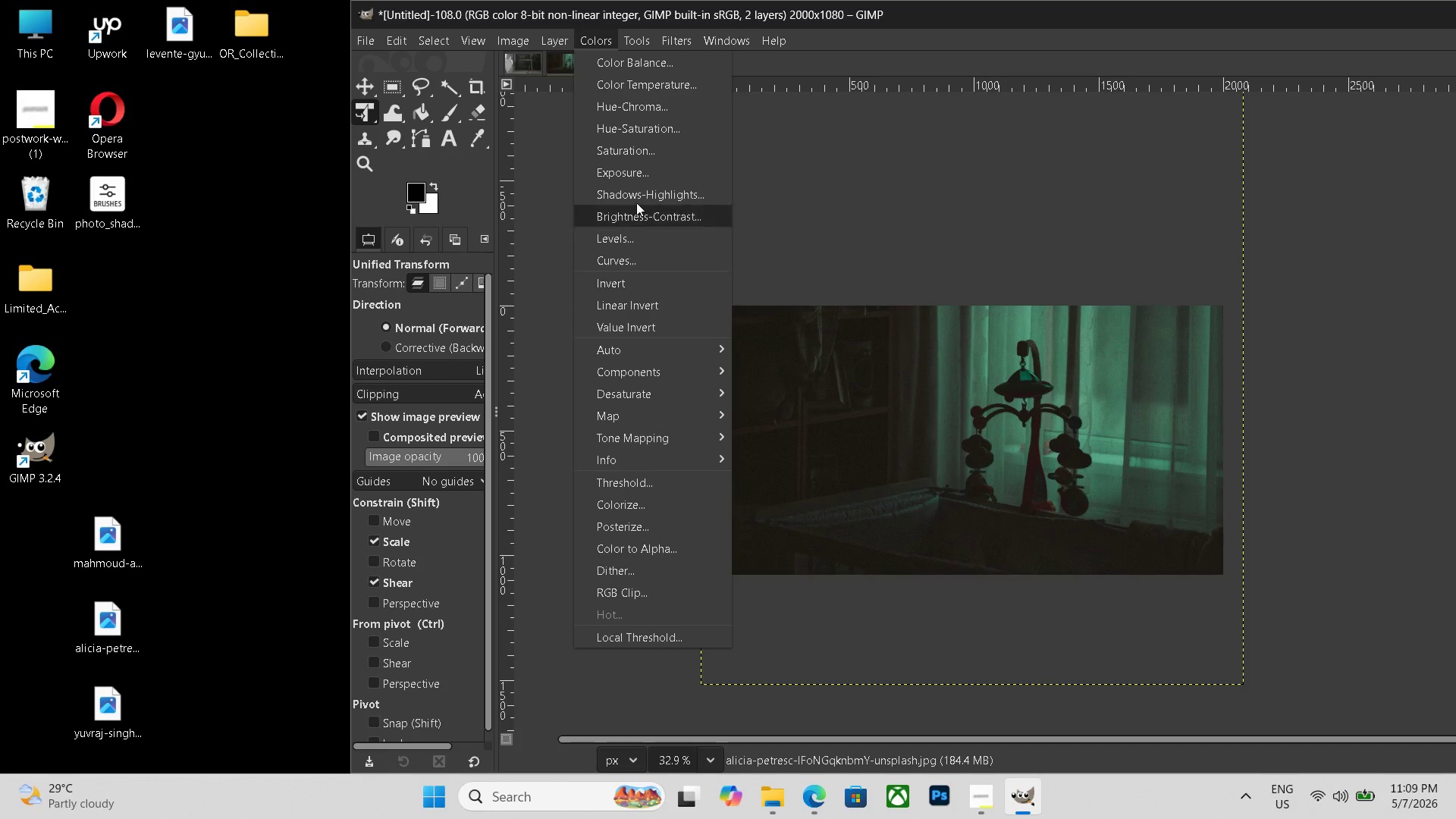 
left_click([636, 261])
 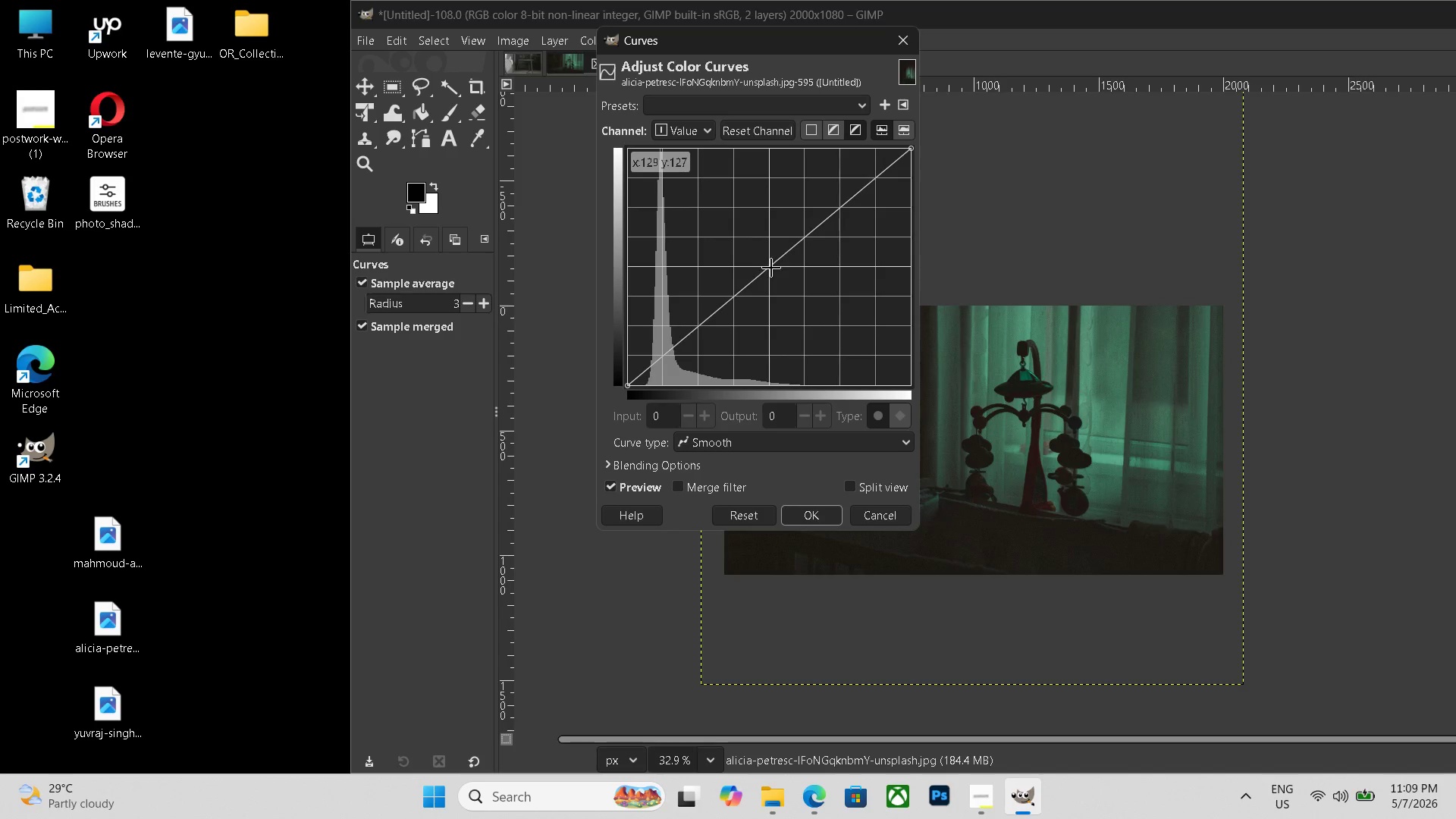 
left_click_drag(start_coordinate=[771, 268], to_coordinate=[746, 254])
 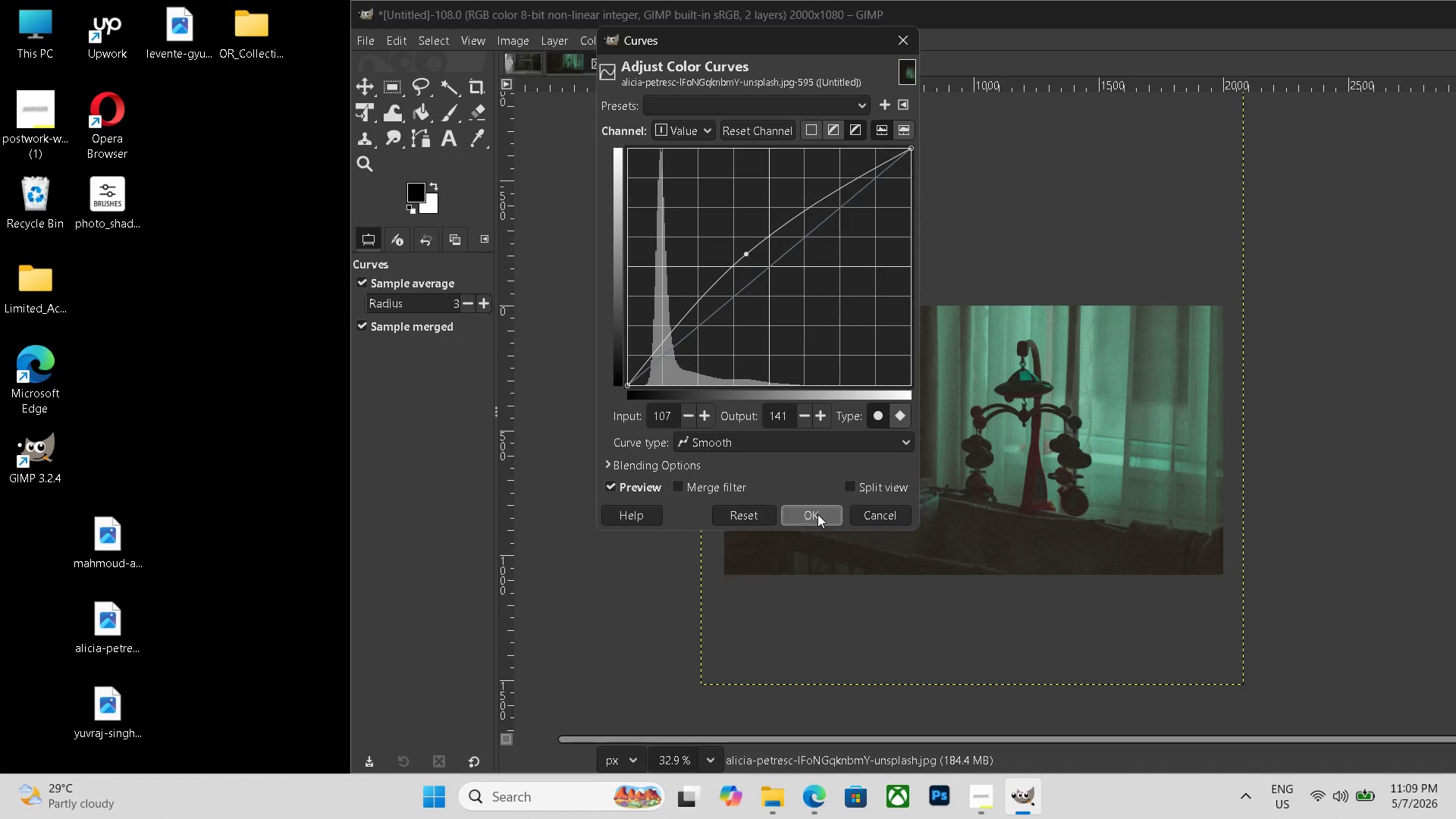 
left_click([817, 514])
 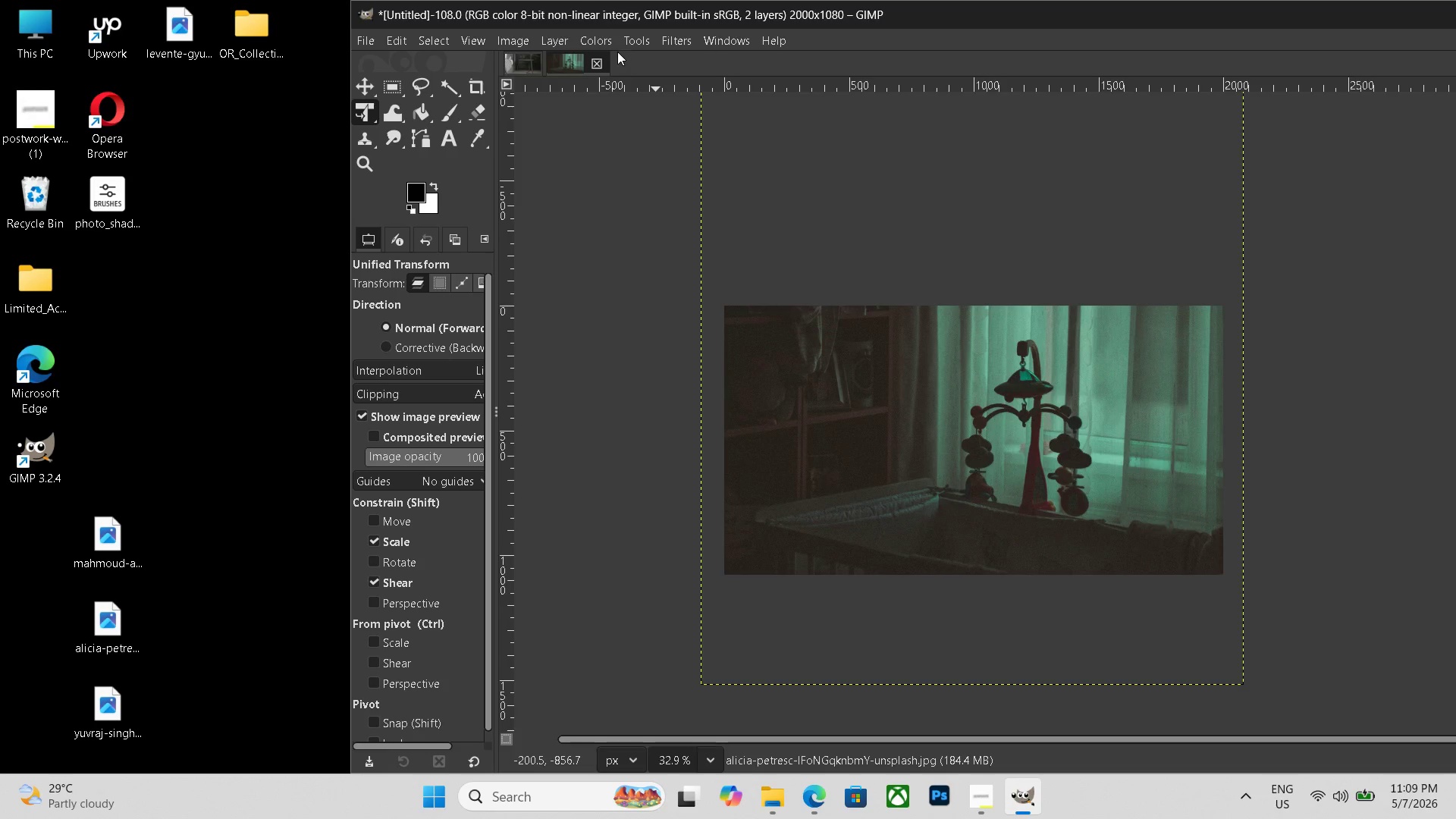 
left_click([598, 42])
 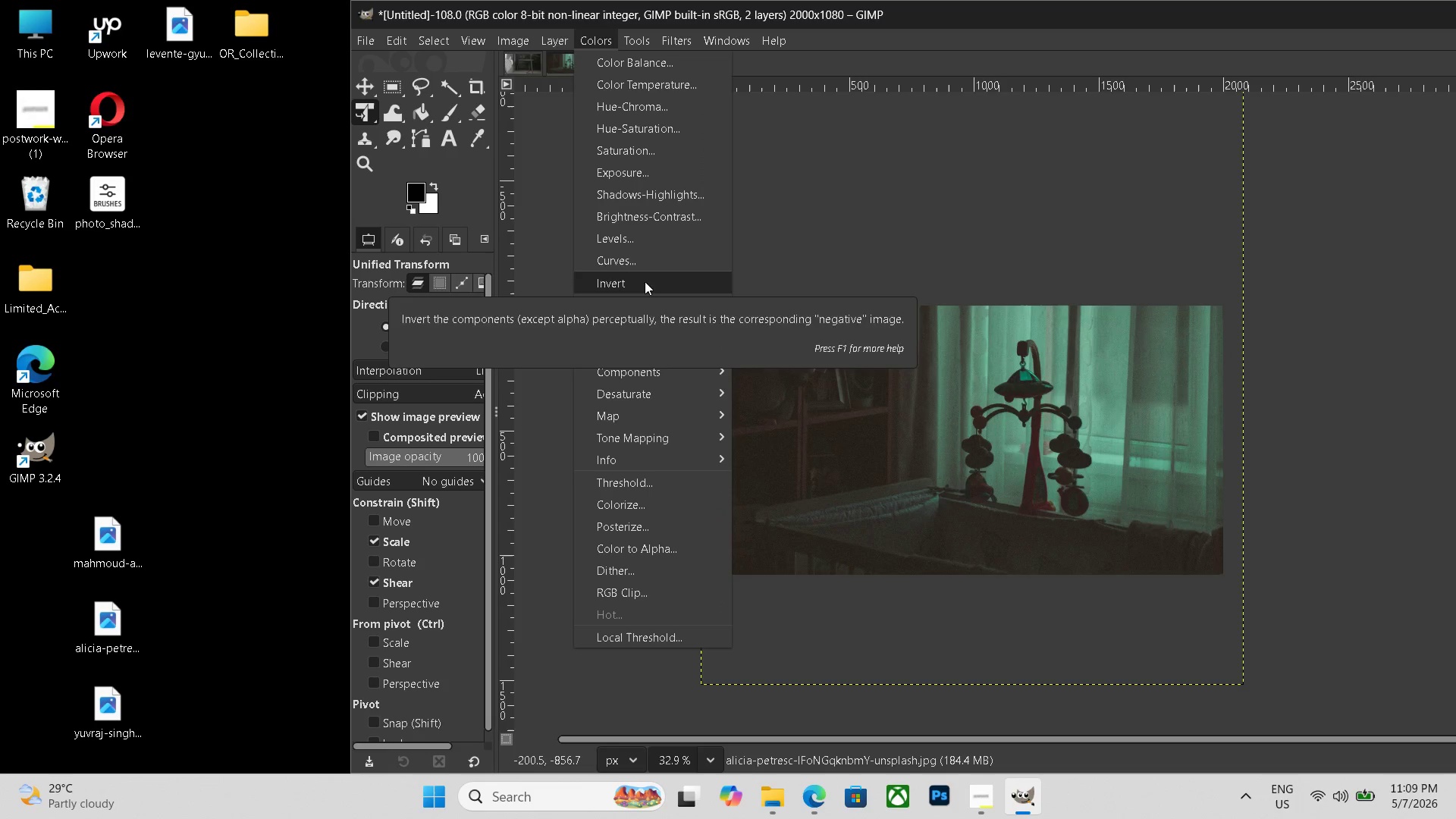 
left_click([636, 239])
 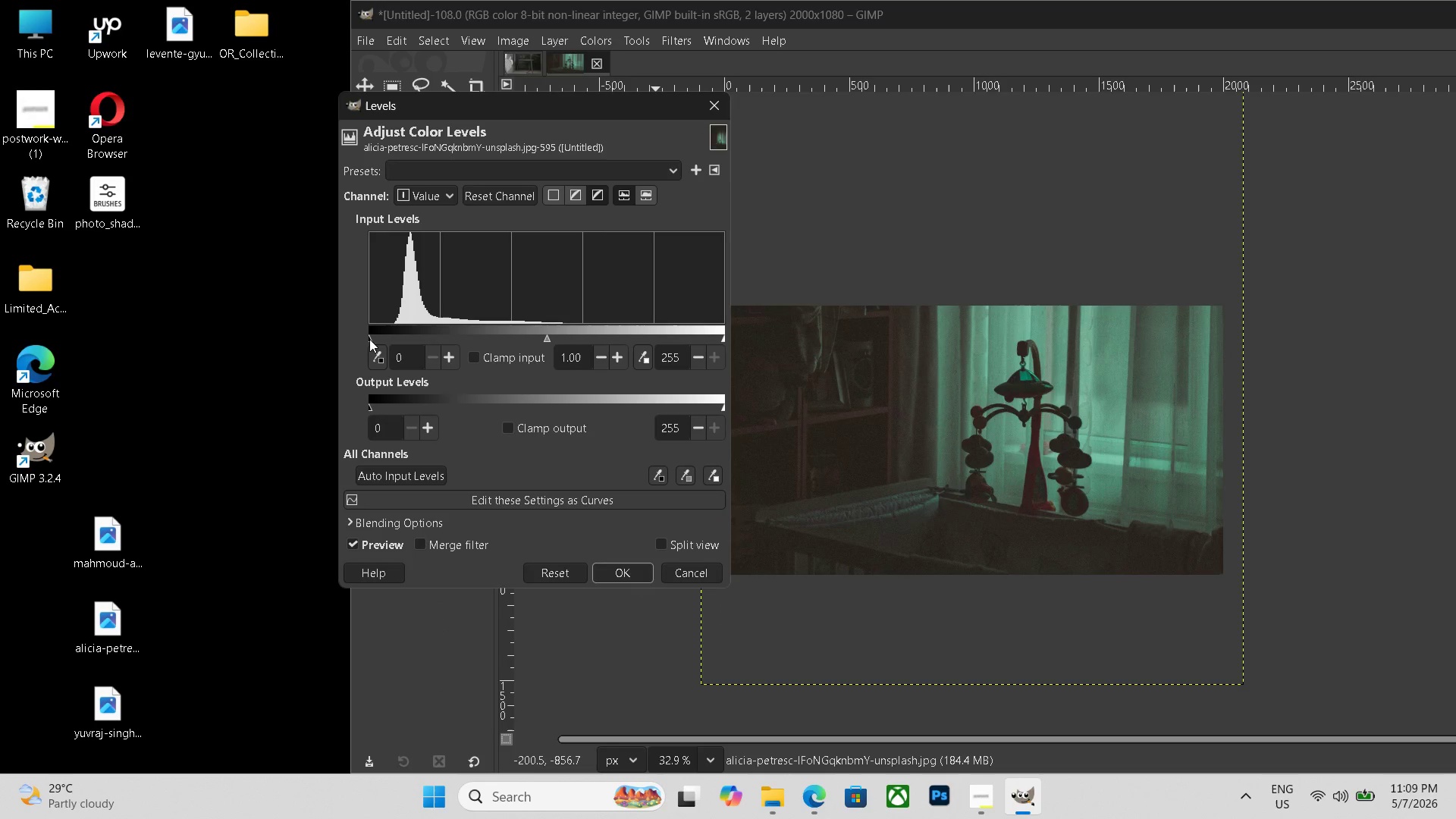 
left_click_drag(start_coordinate=[366, 339], to_coordinate=[391, 338])
 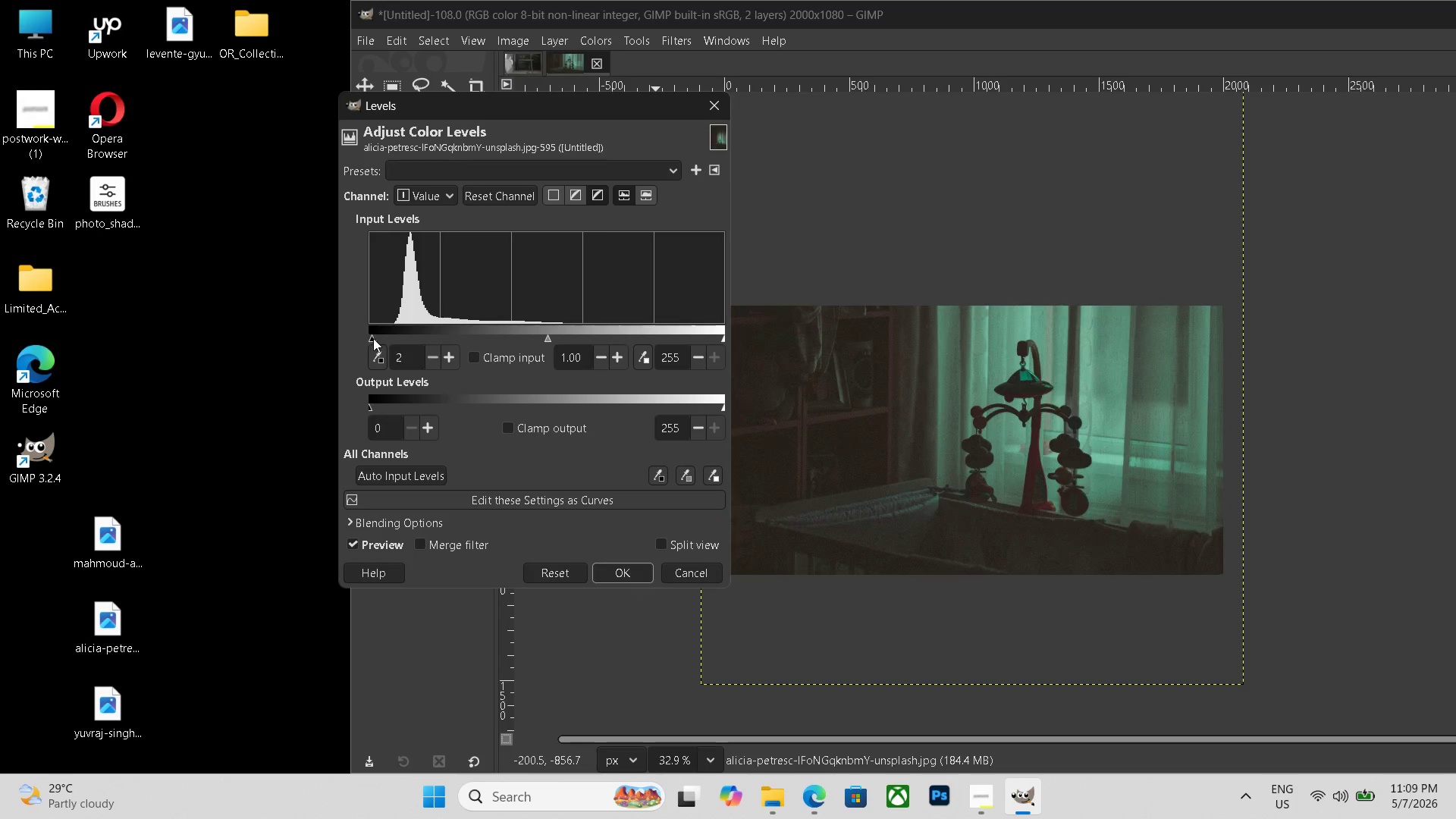 
left_click_drag(start_coordinate=[371, 338], to_coordinate=[359, 334])
 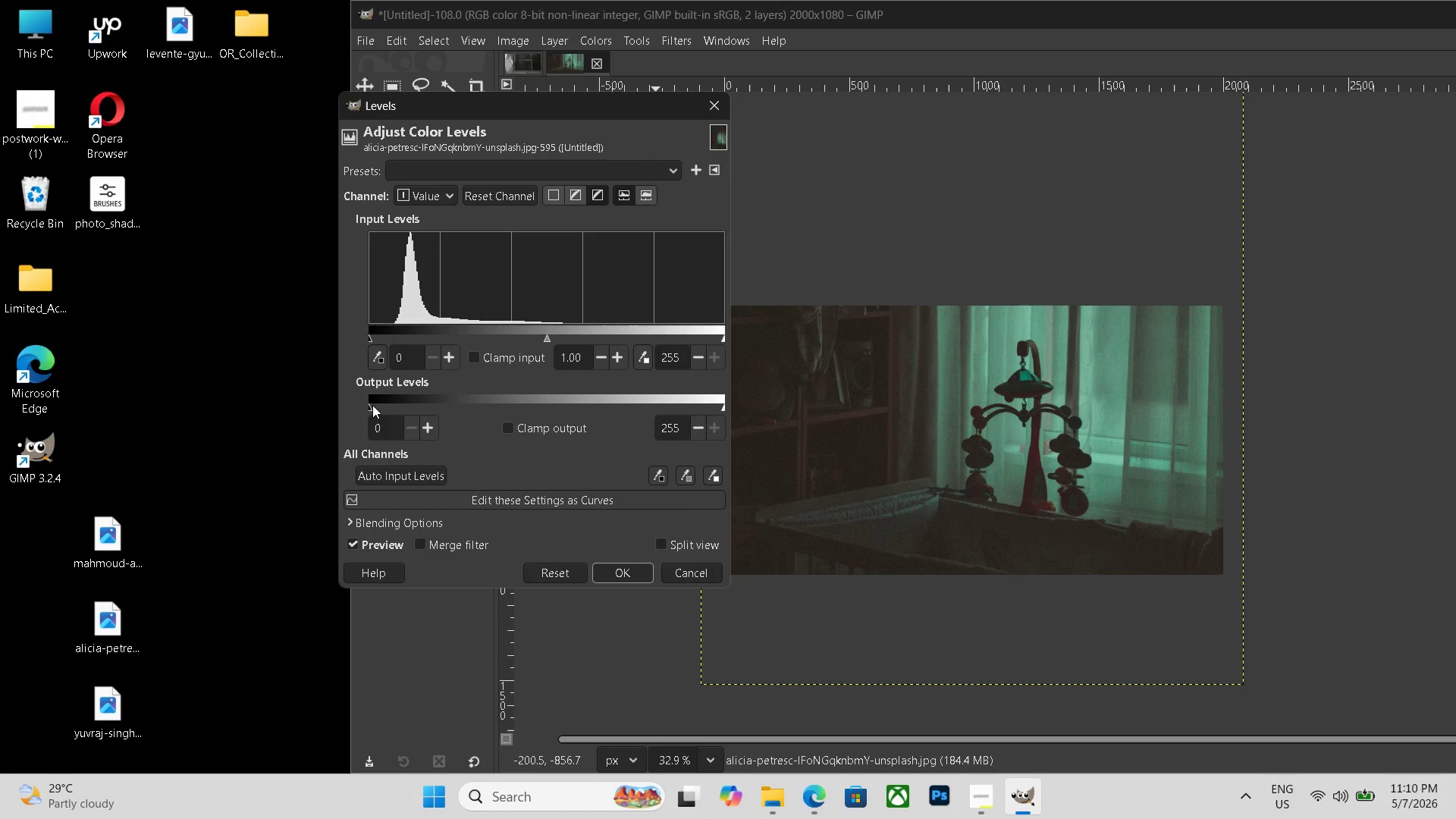 
left_click_drag(start_coordinate=[372, 405], to_coordinate=[381, 405])
 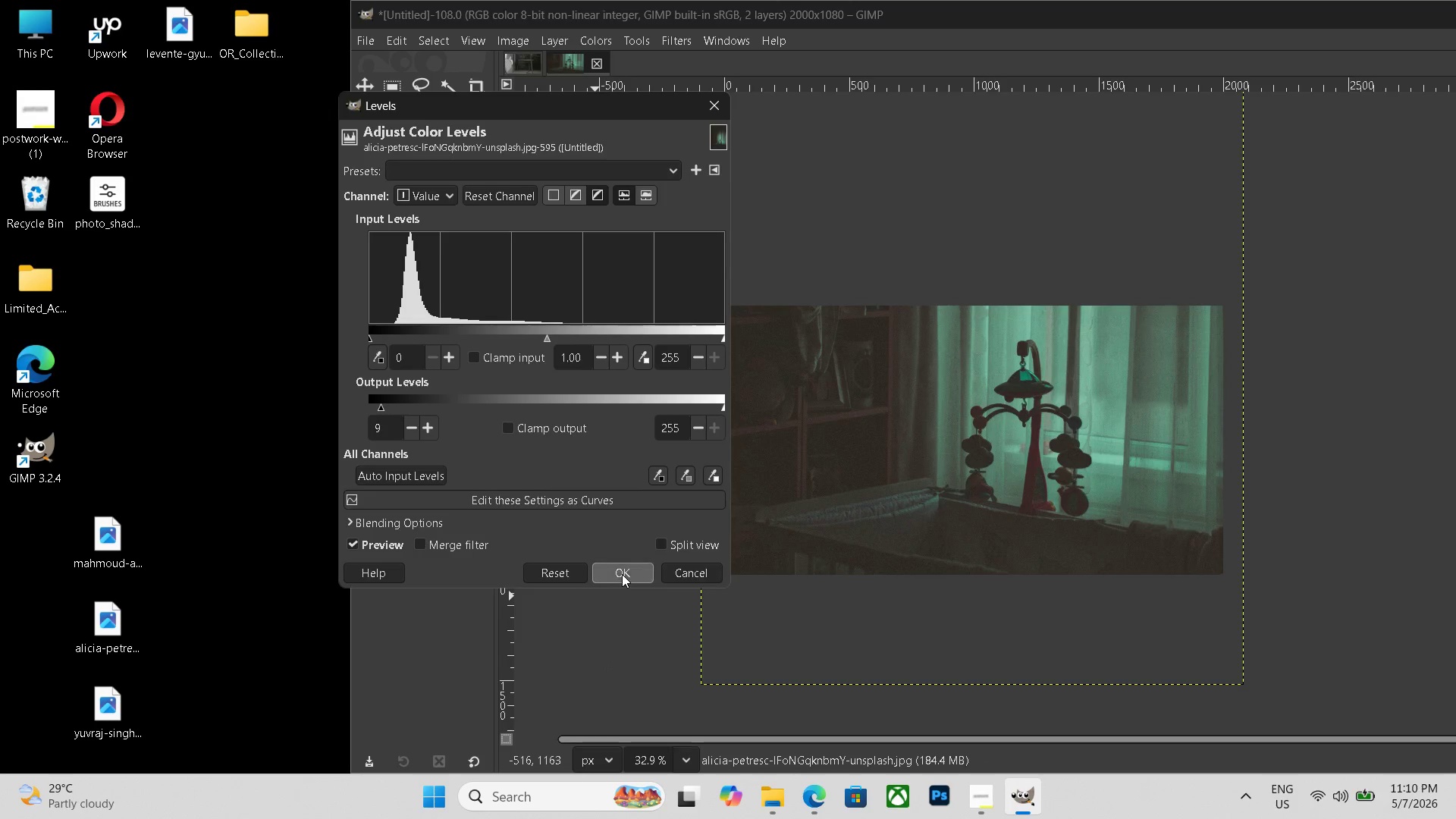 
left_click([622, 574])
 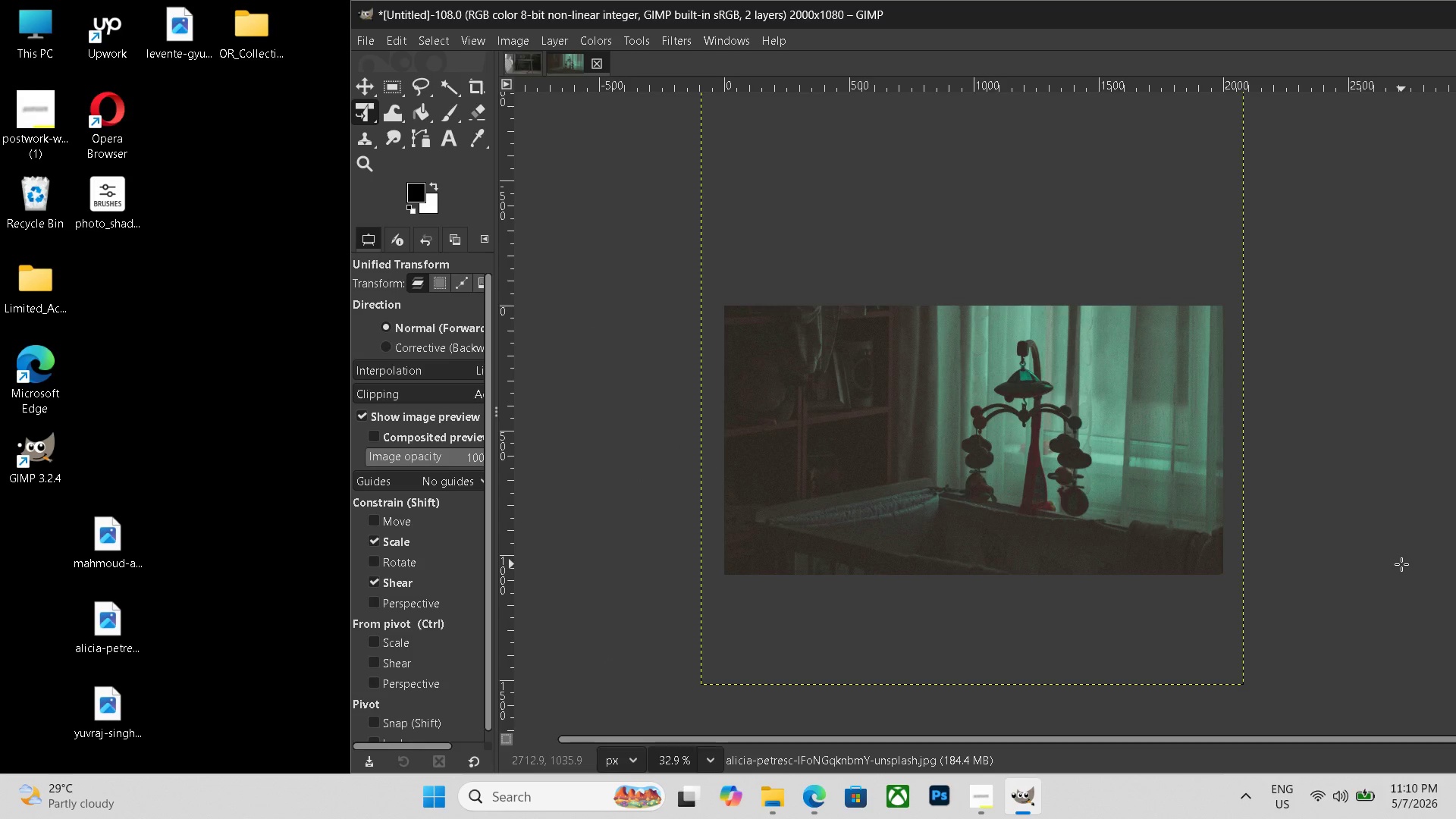 
wait(8.09)
 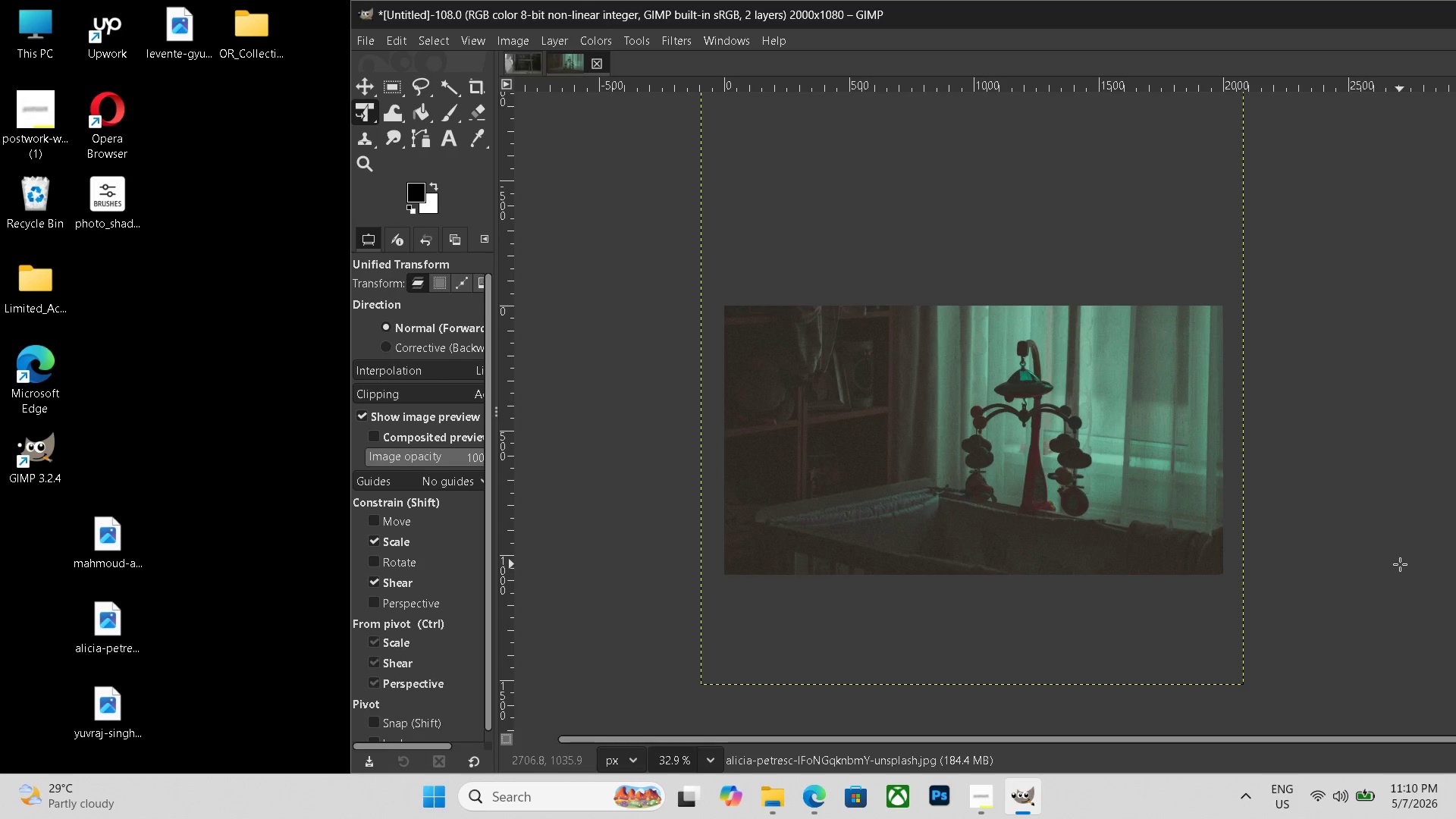 
key(Control+Shift+E)
 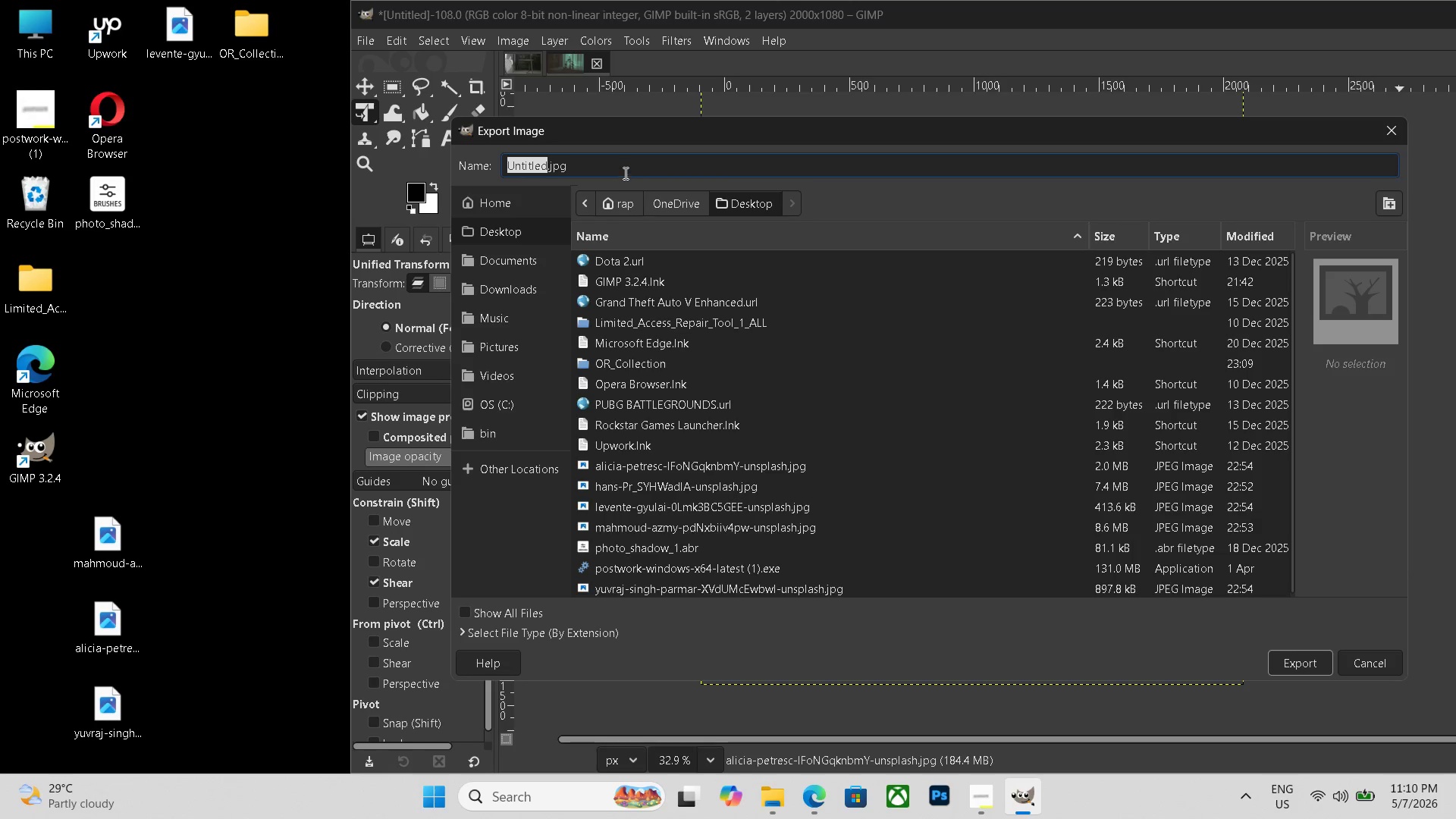 
double_click([624, 173])
 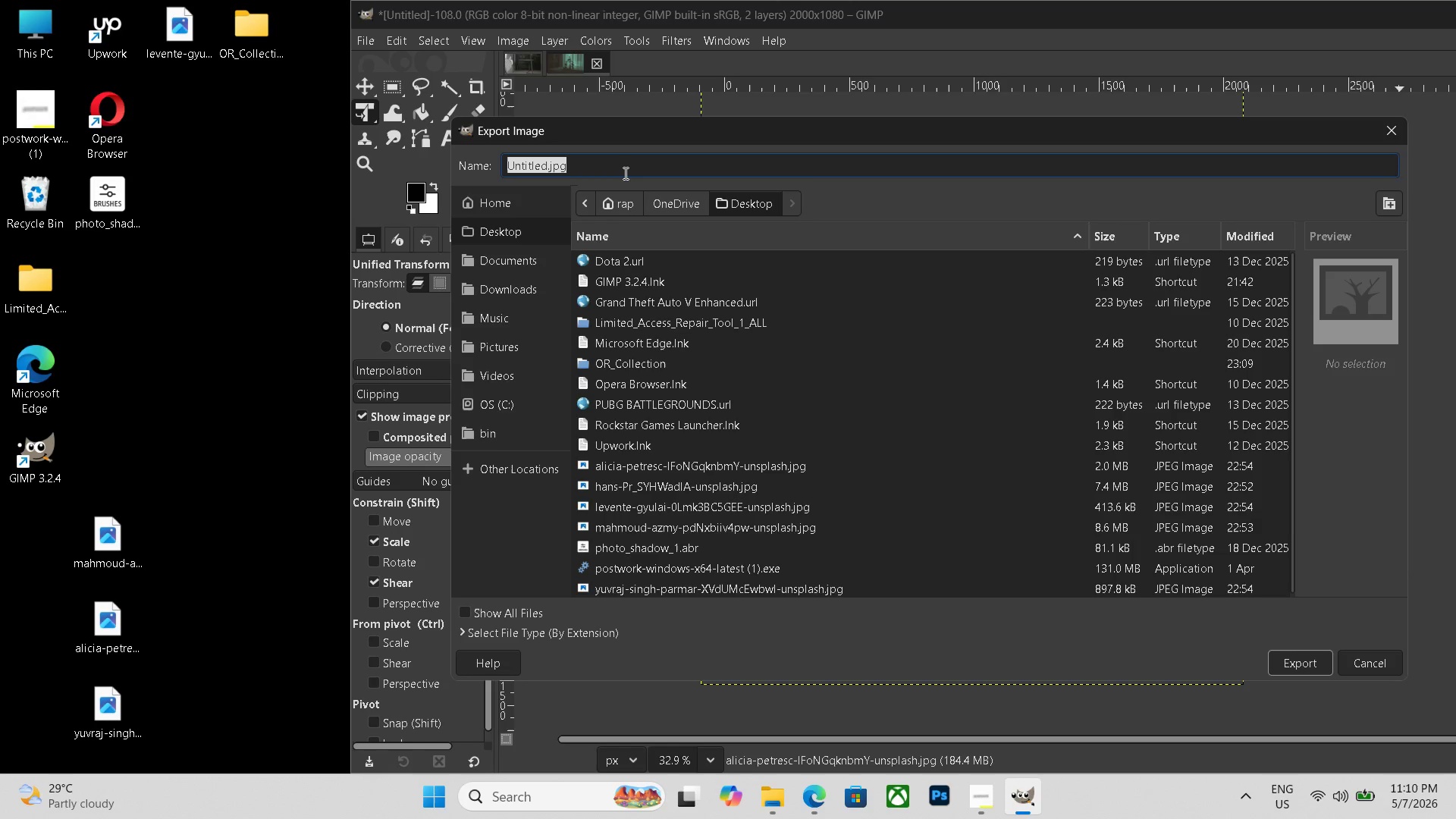 
triple_click([624, 173])
 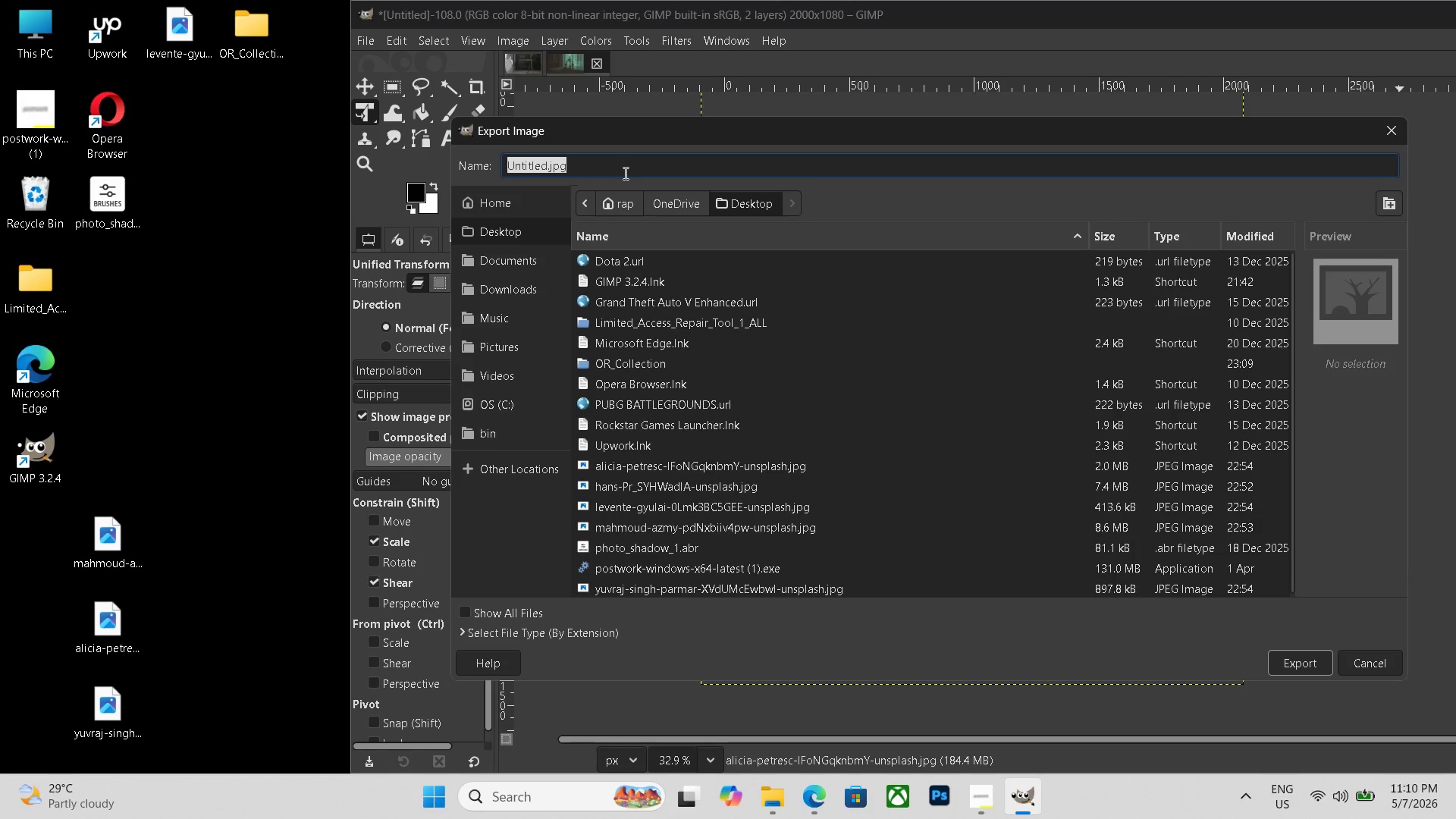 
key(Control+V)
 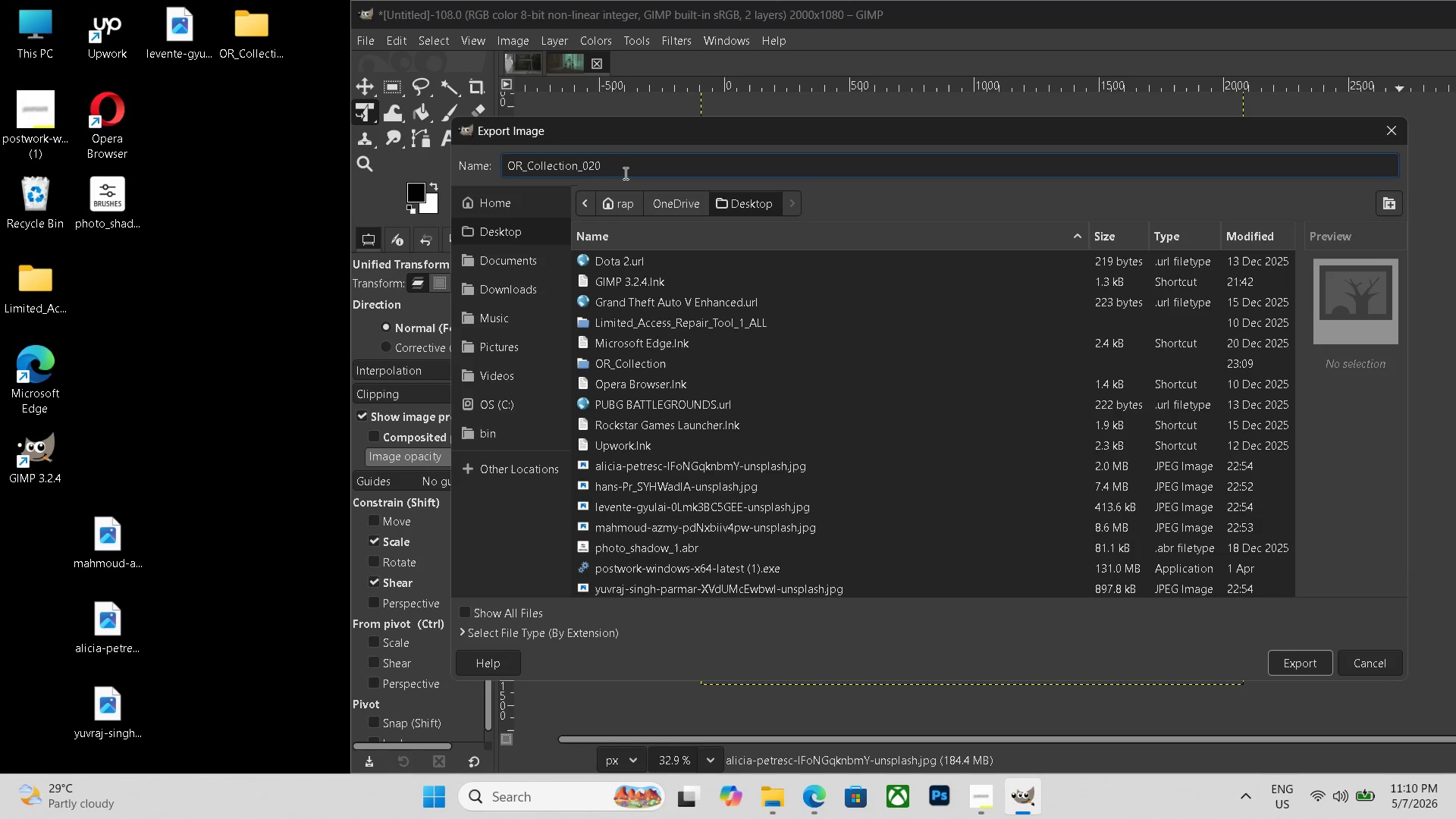 
key(Backspace)
 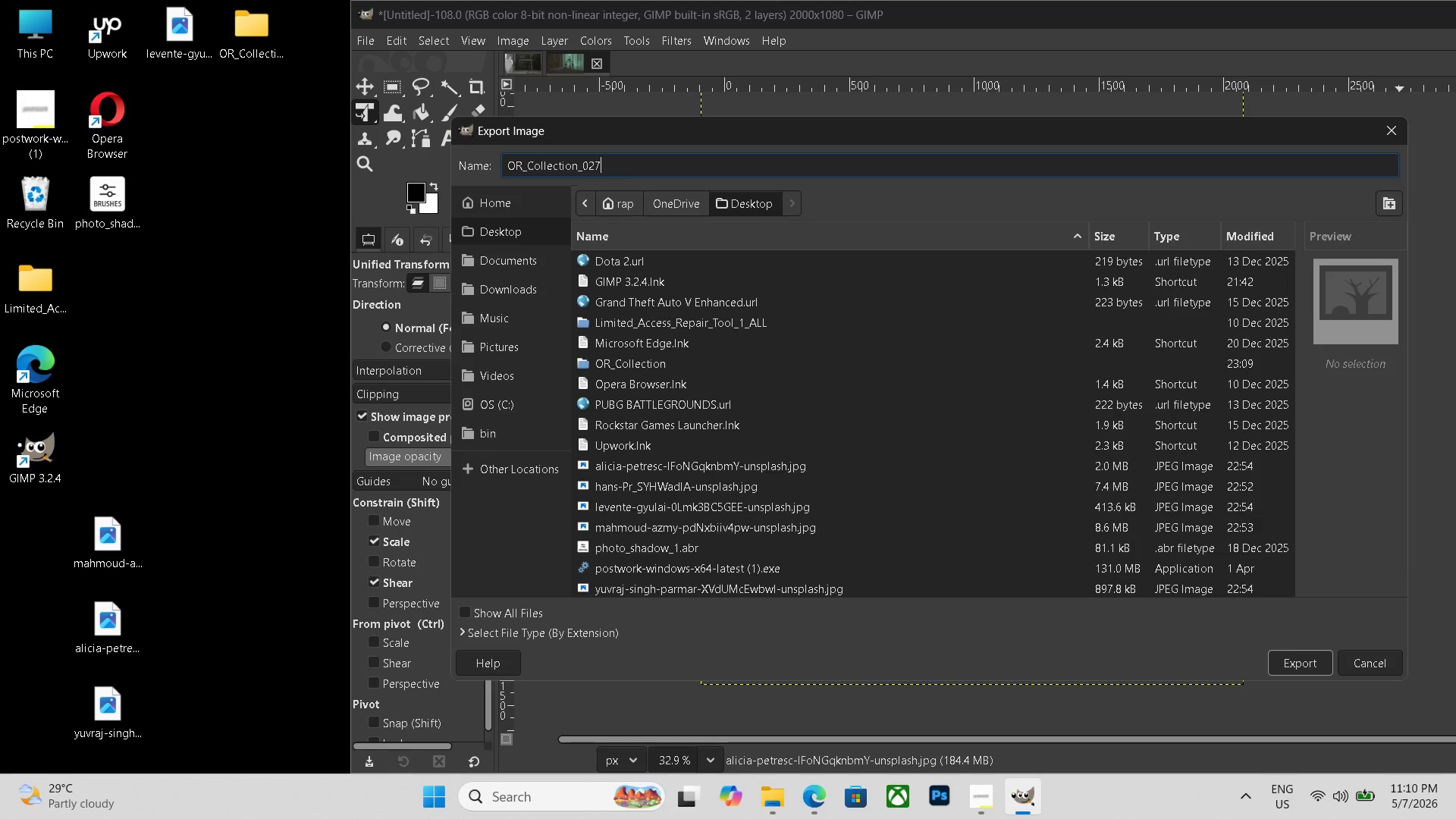 
key(Numpad7)
 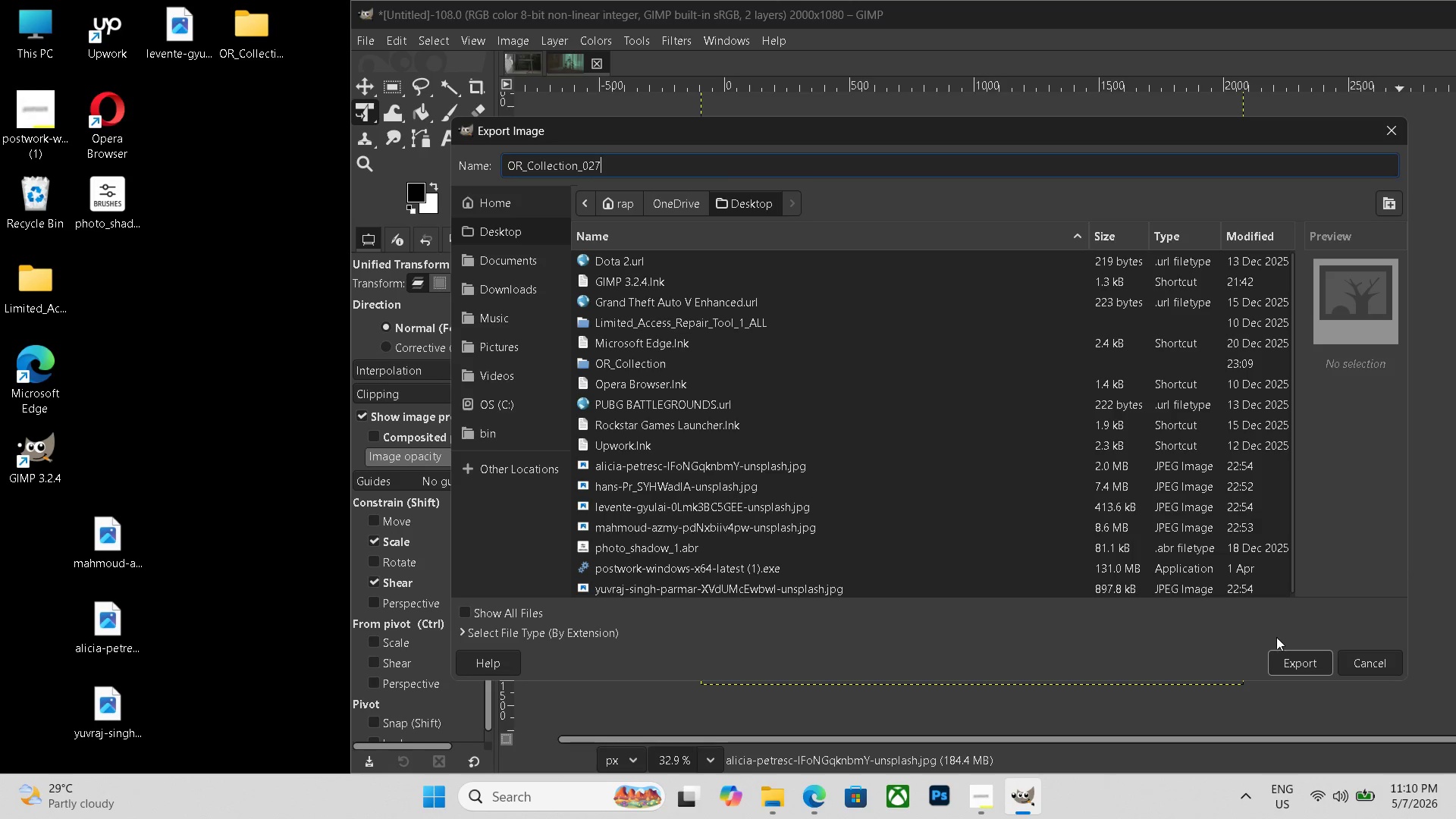 
left_click([1288, 655])
 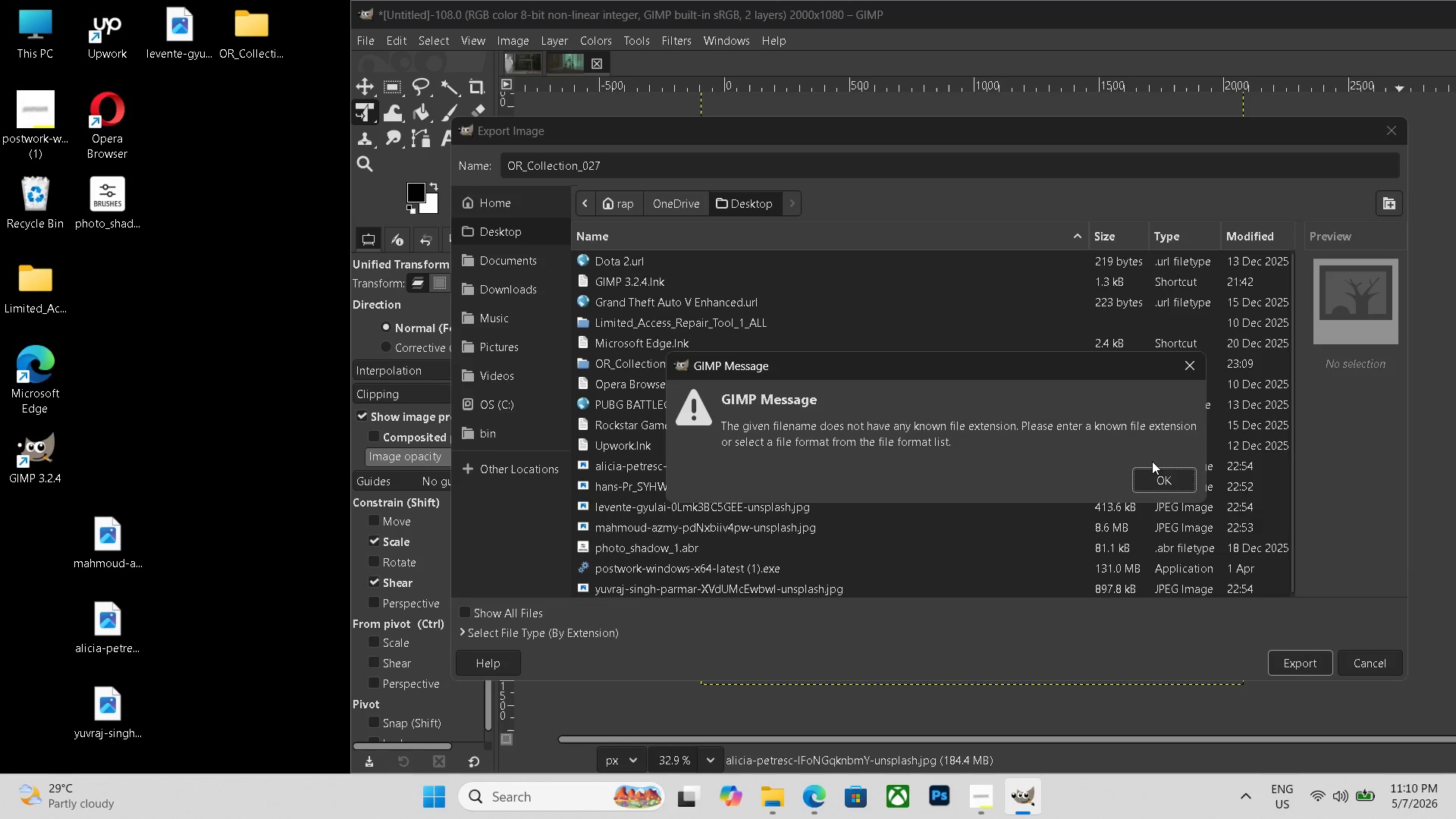 
left_click([1166, 475])
 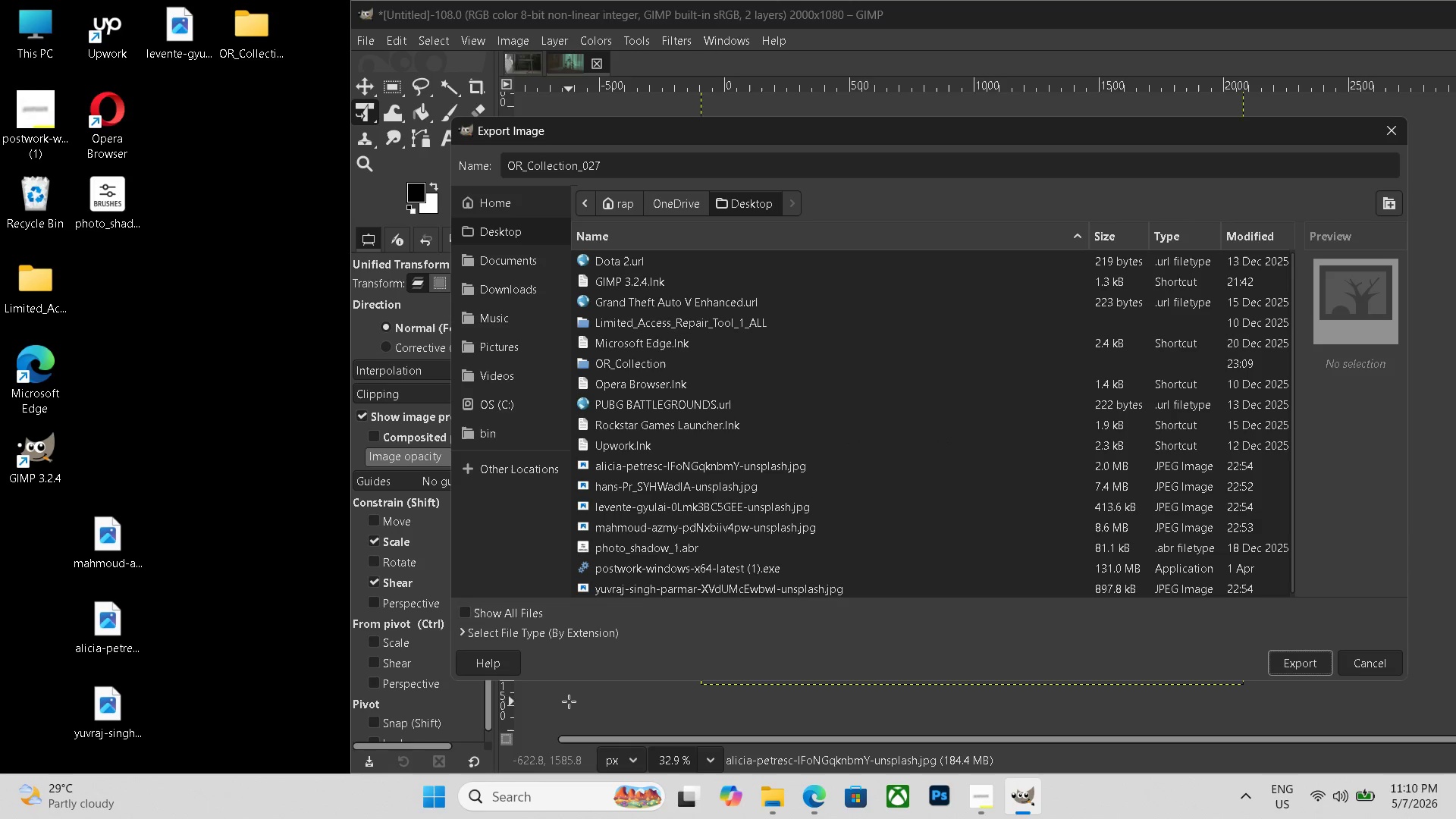 
scroll: coordinate [569, 701], scroll_direction: down, amount: 7.0
 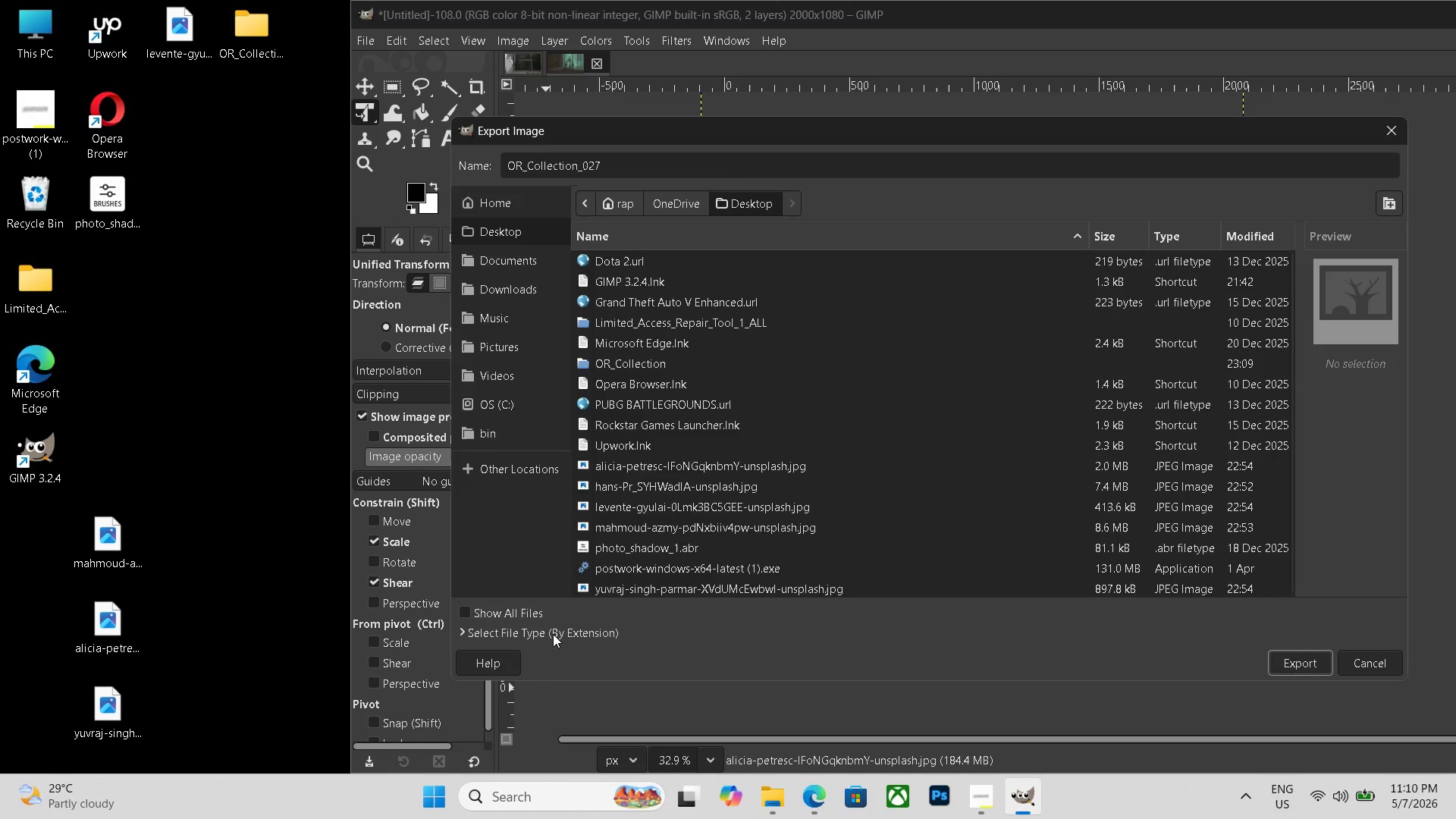 
left_click([554, 634])
 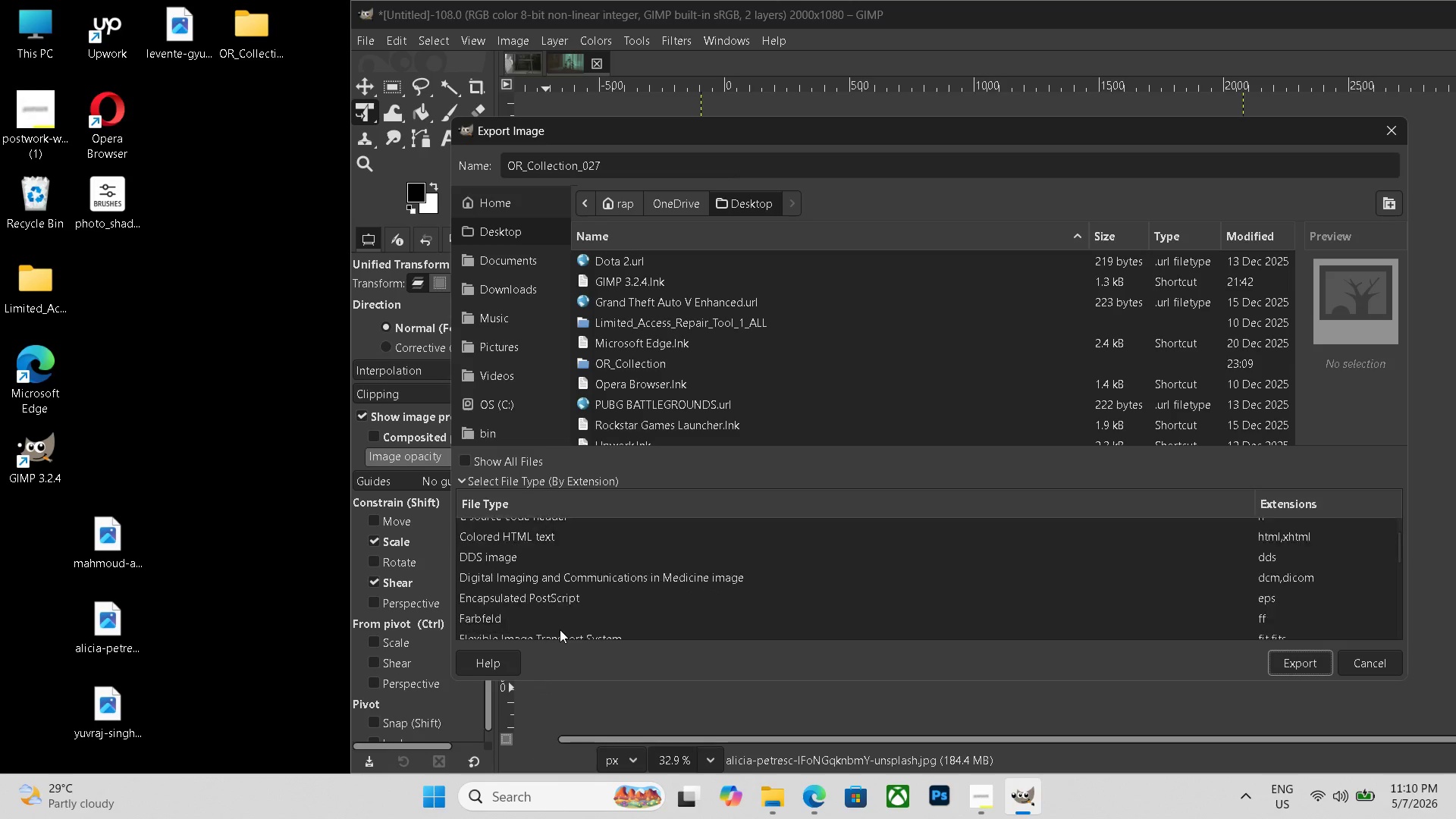 
scroll: coordinate [570, 614], scroll_direction: down, amount: 26.0
 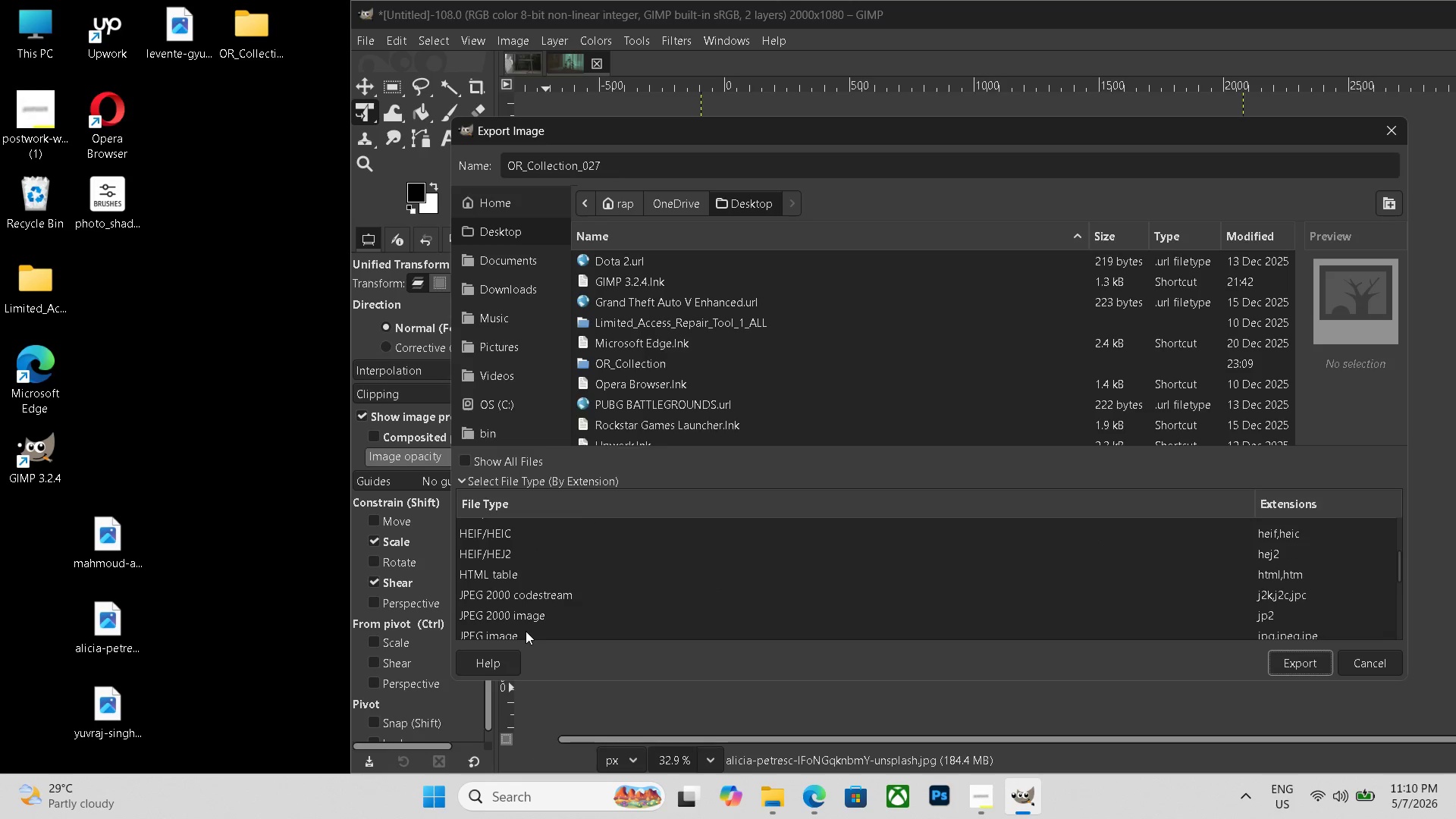 
left_click([526, 631])
 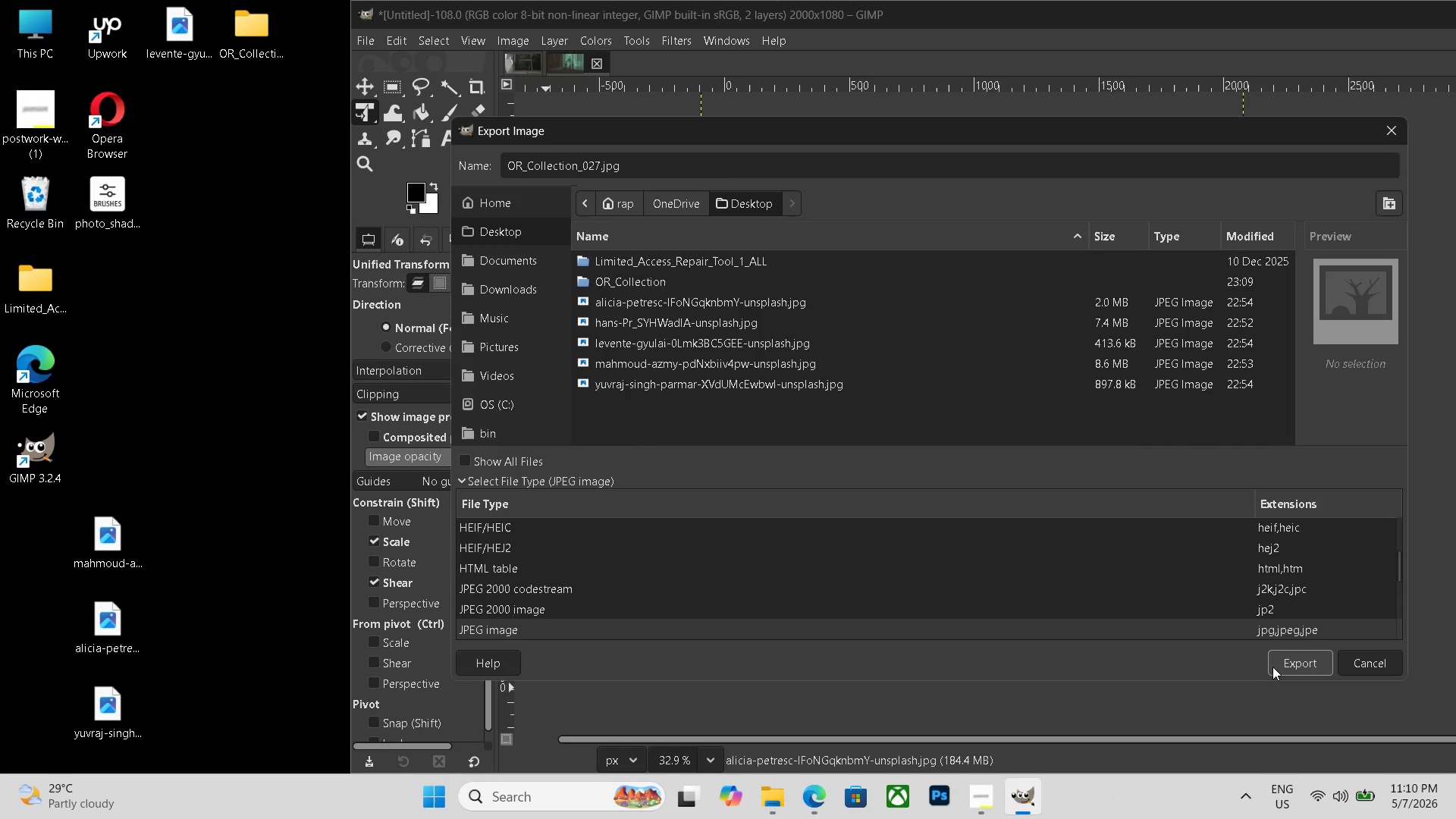 
left_click([1275, 665])
 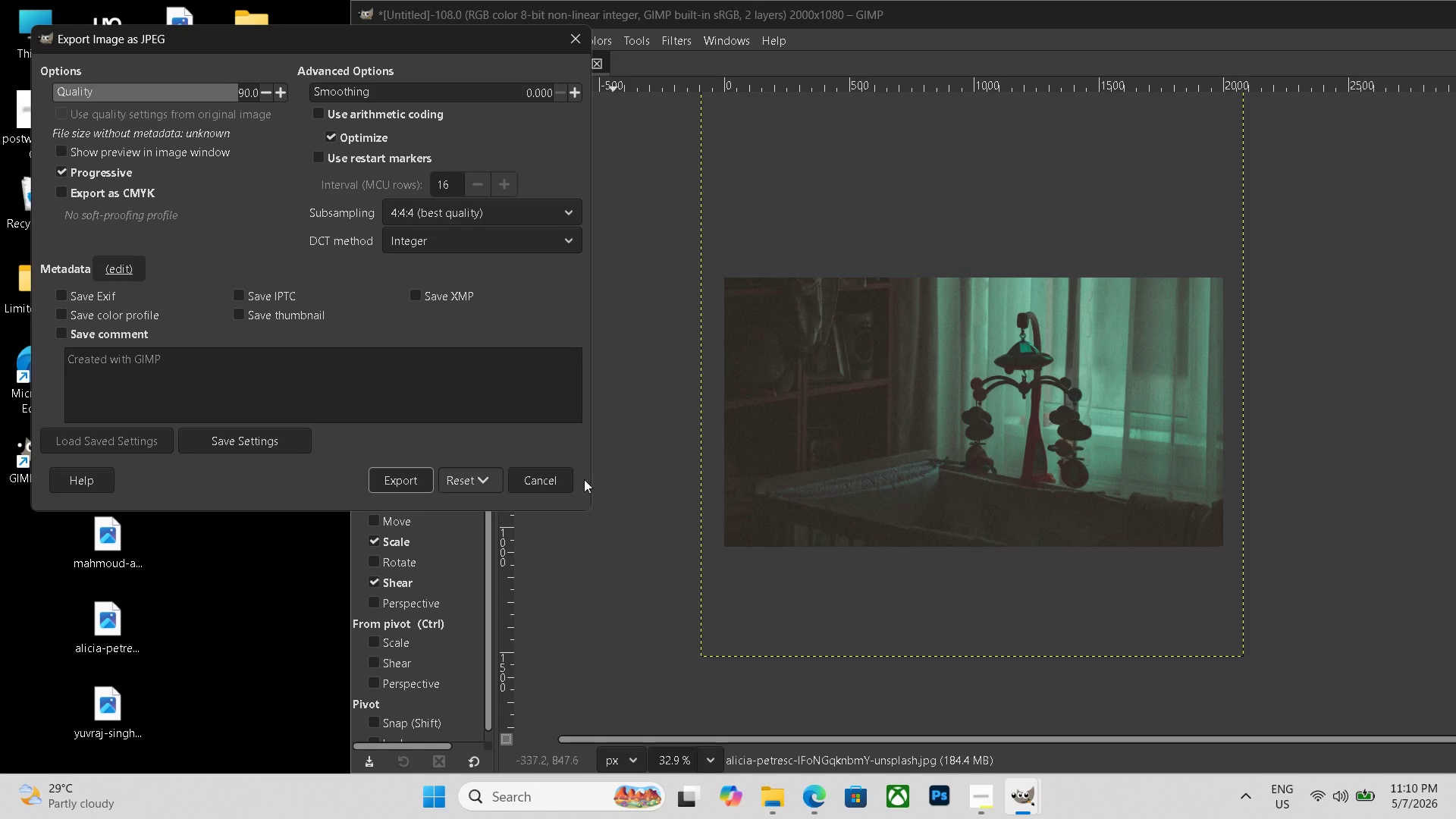 
left_click([394, 475])
 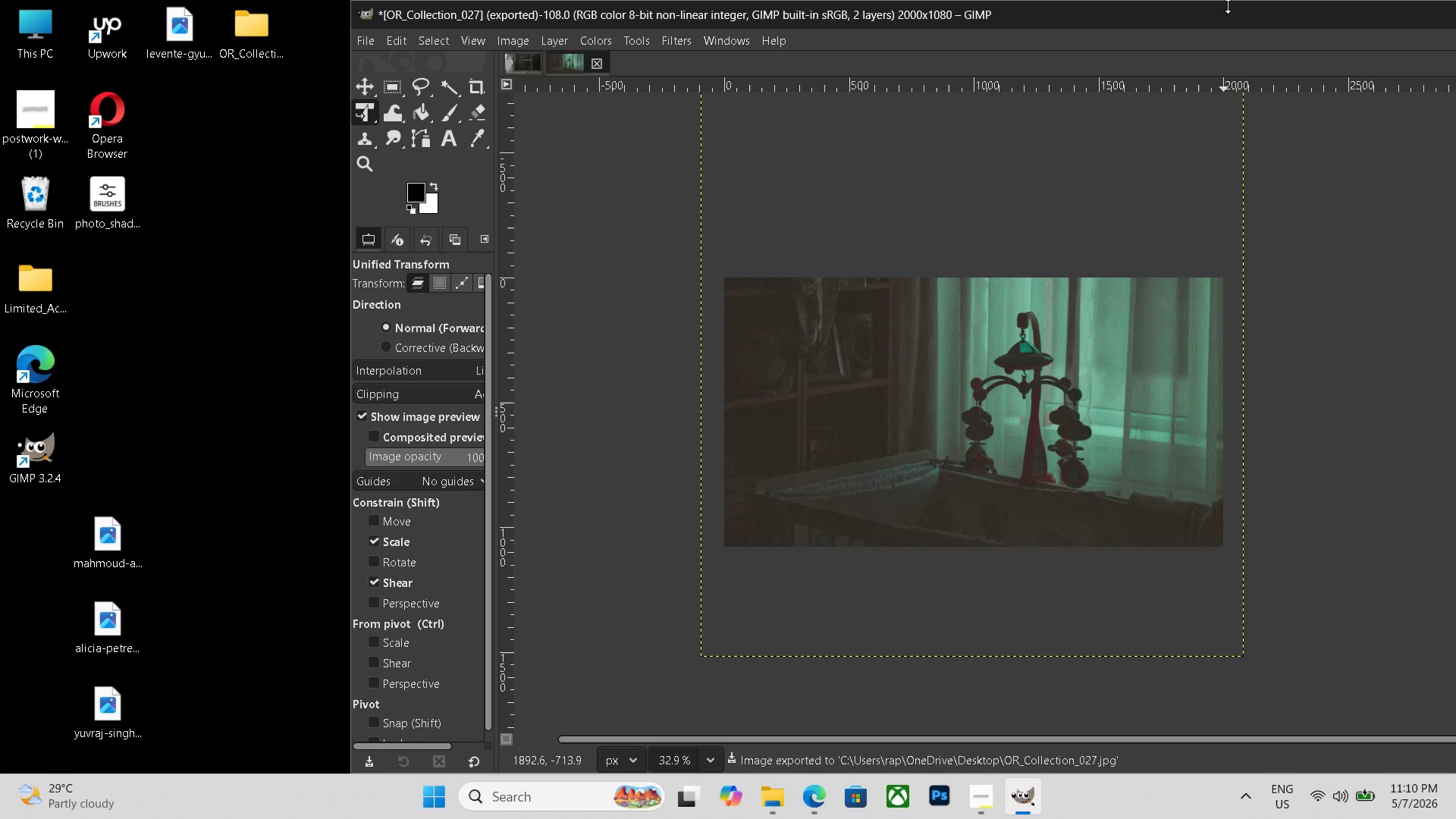 
left_click([1227, 5])
 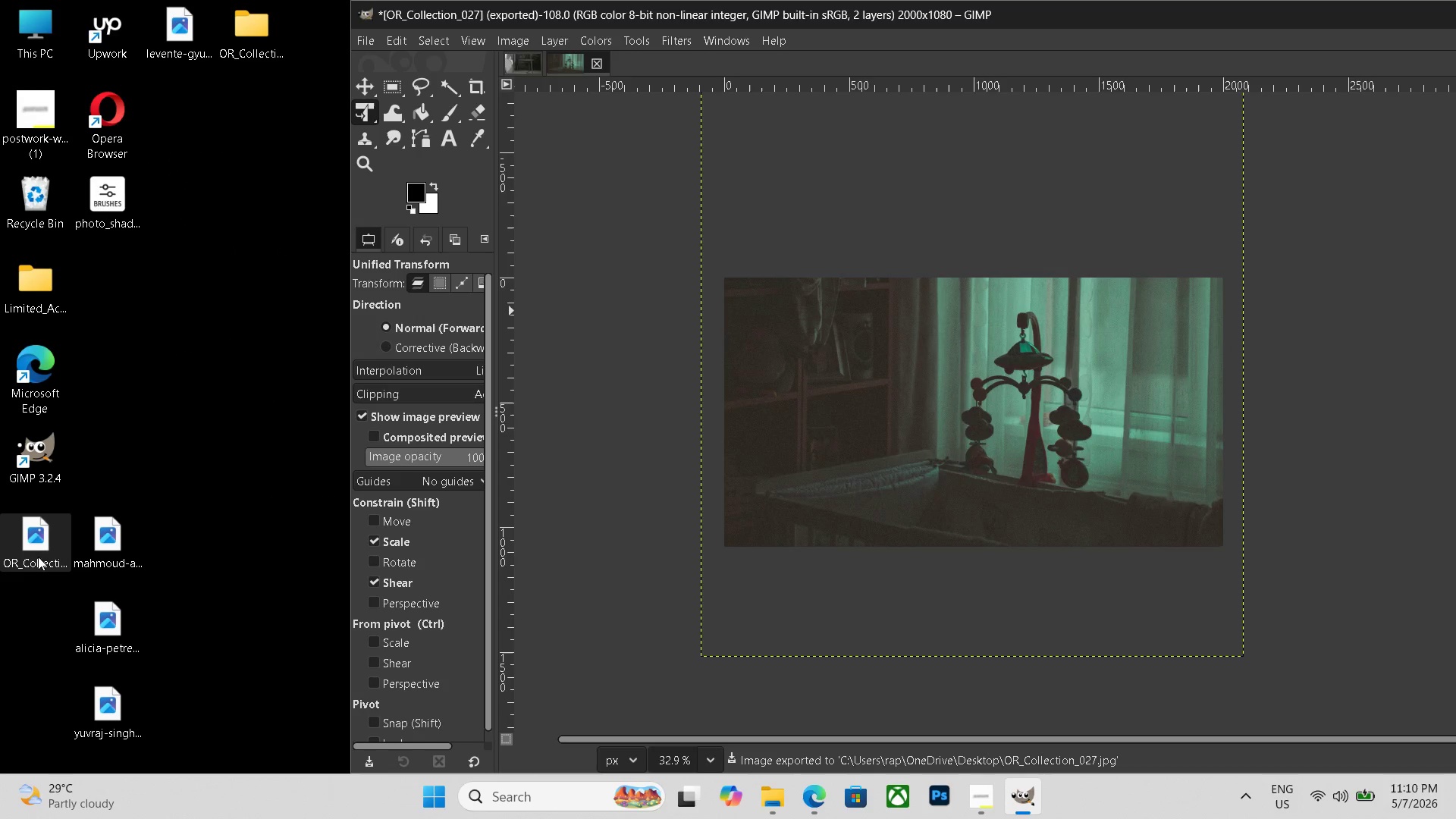 
left_click_drag(start_coordinate=[28, 548], to_coordinate=[246, 50])
 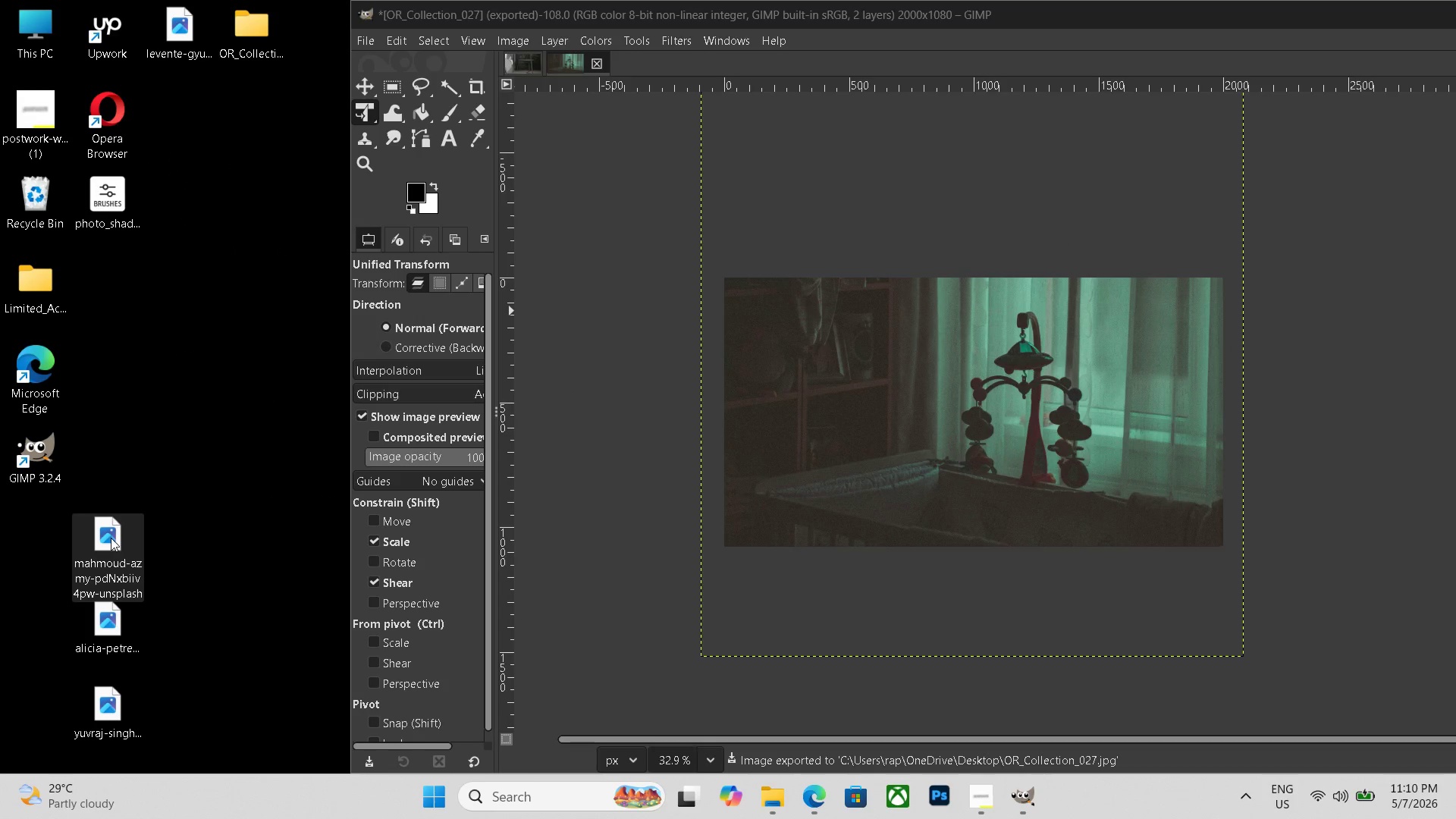 
double_click([111, 538])
 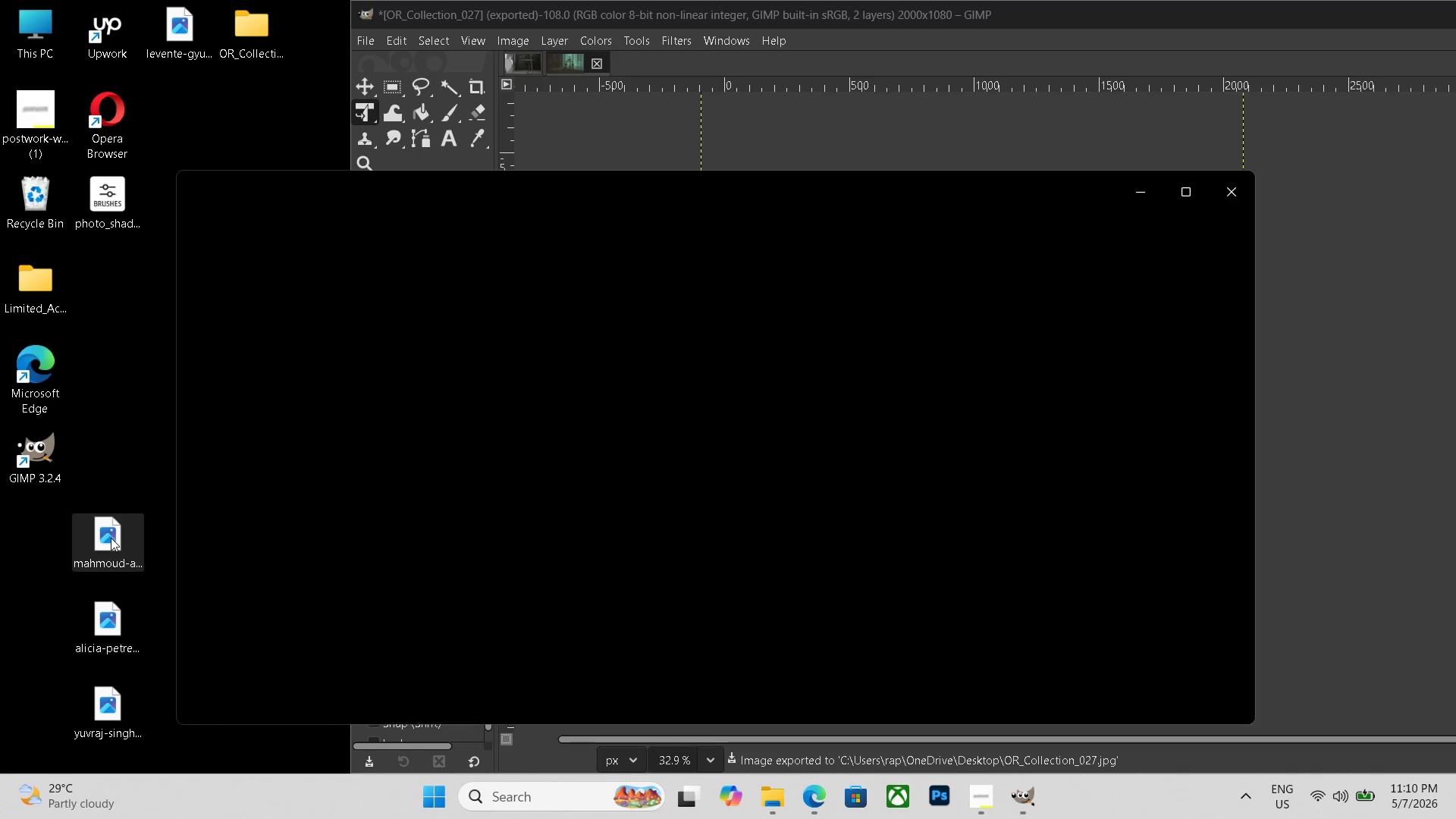 
triple_click([111, 538])
 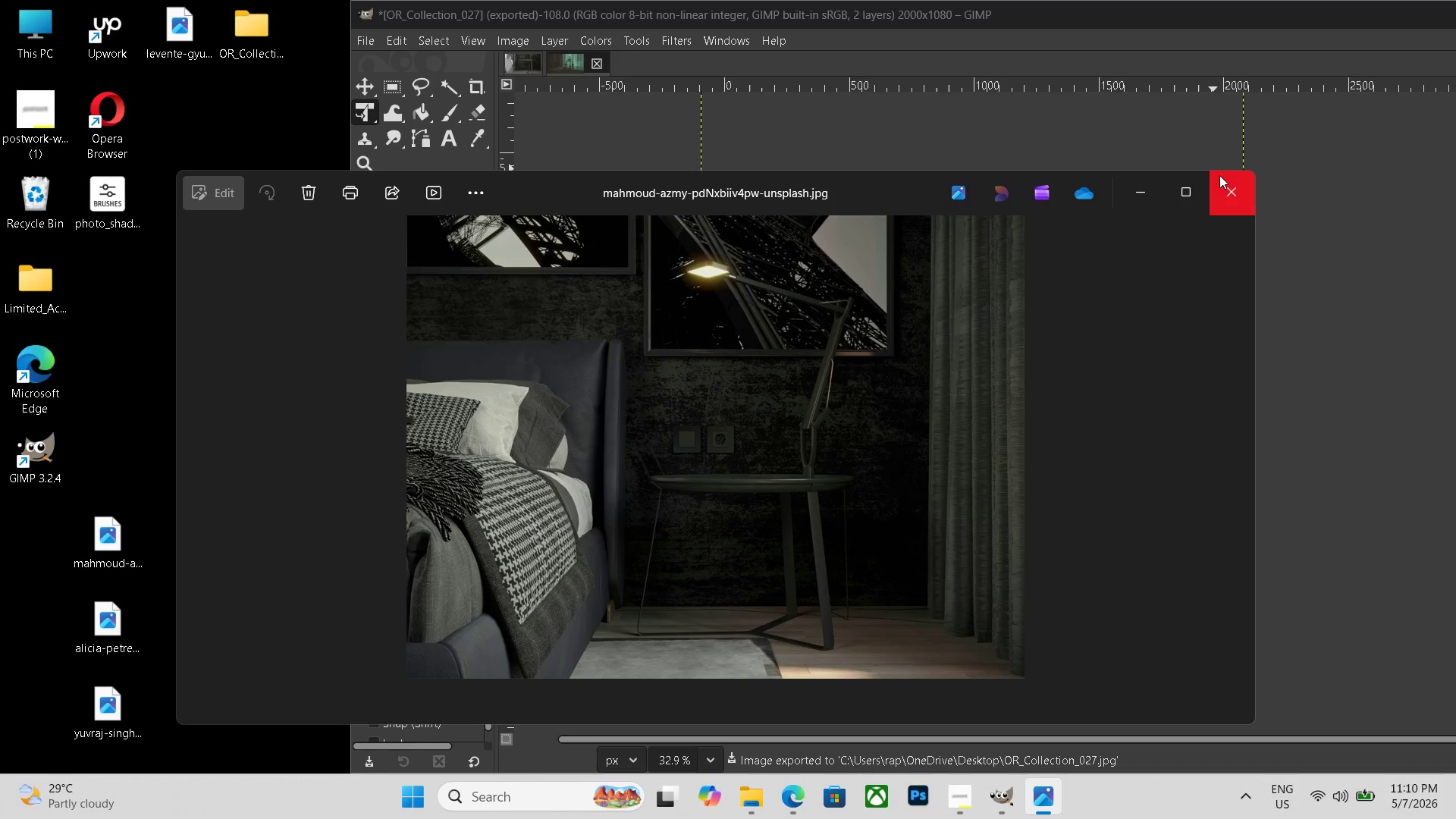 
left_click([1234, 186])
 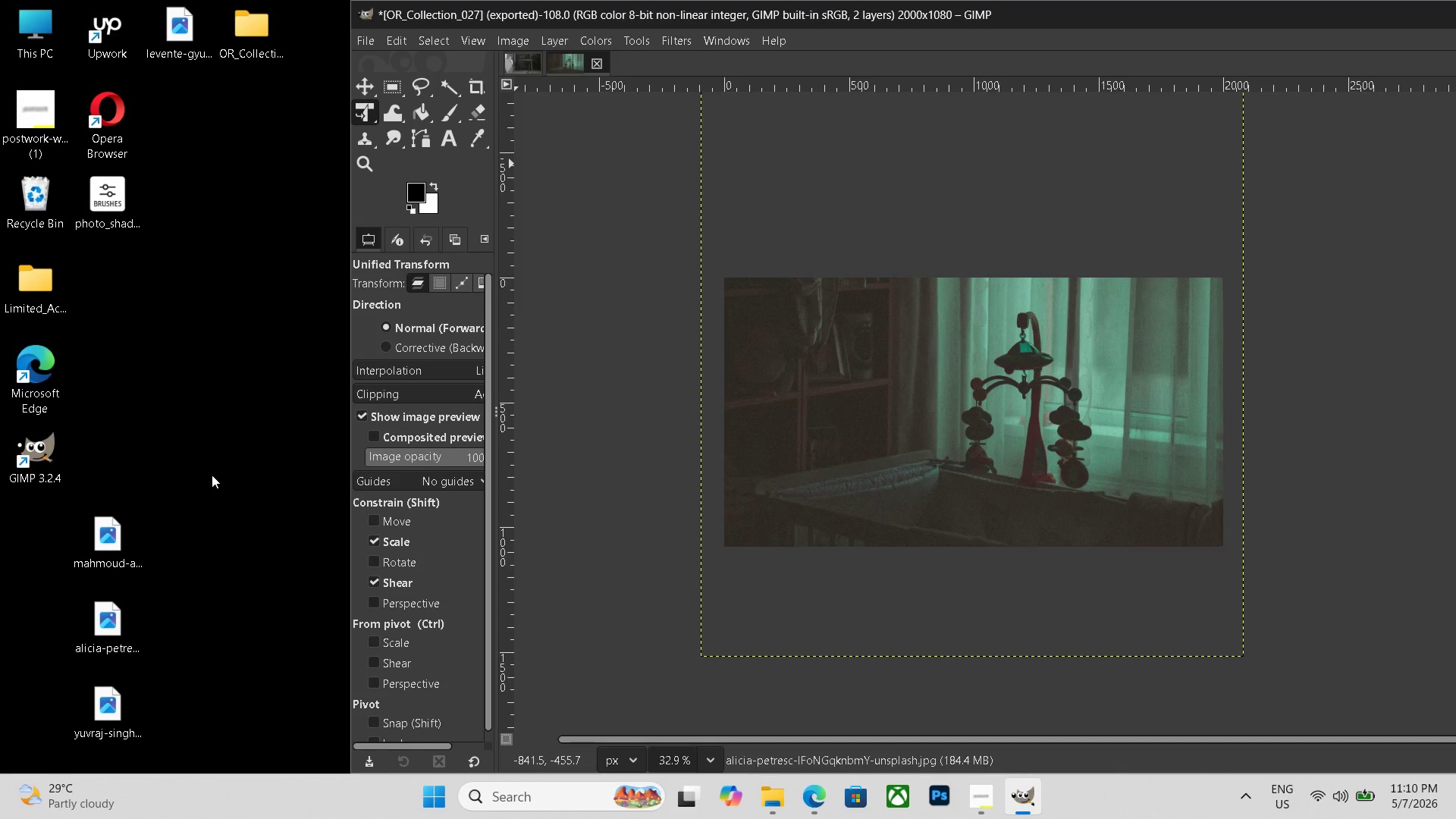 
left_click([123, 535])
 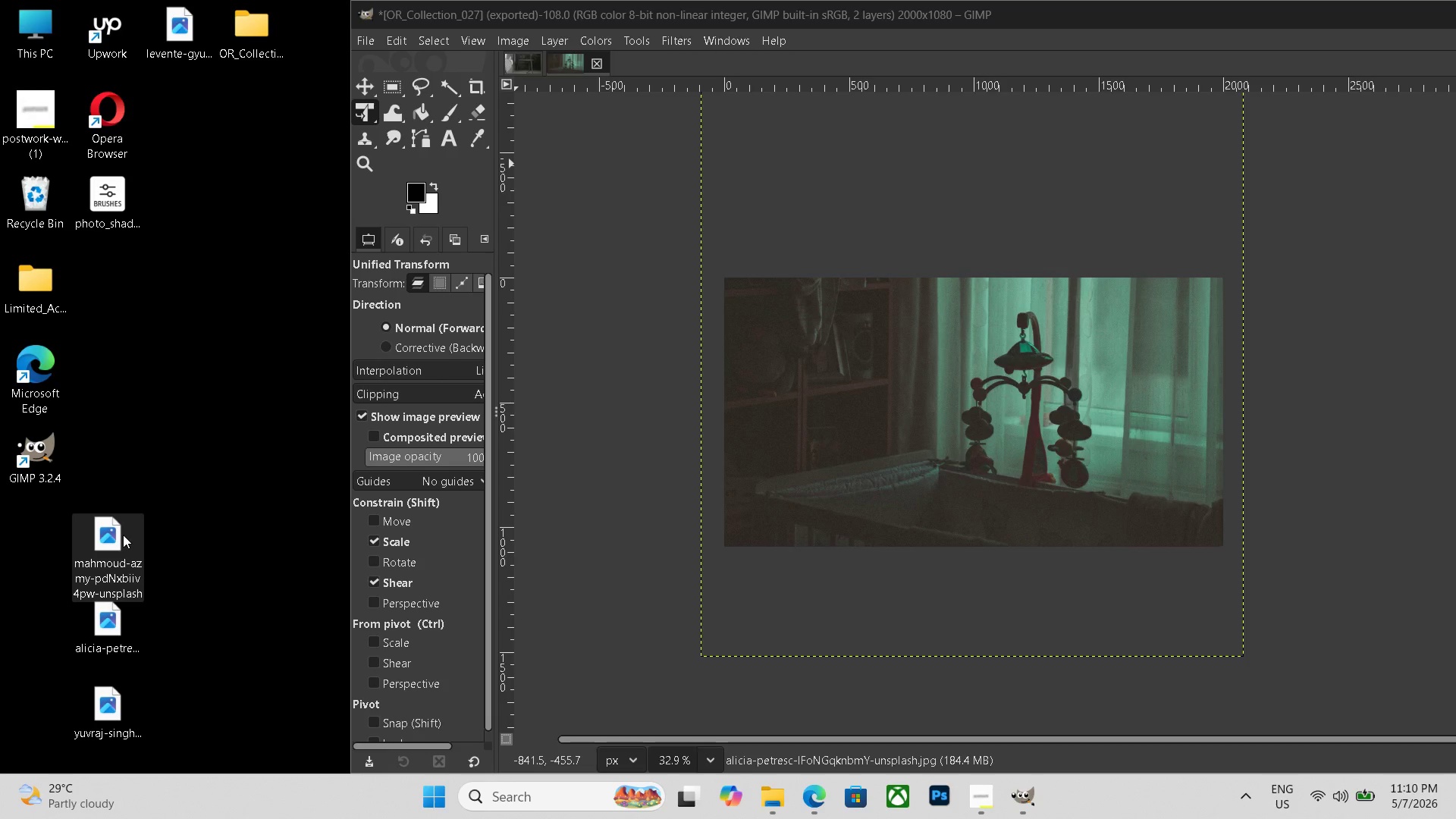 
key(Delete)
 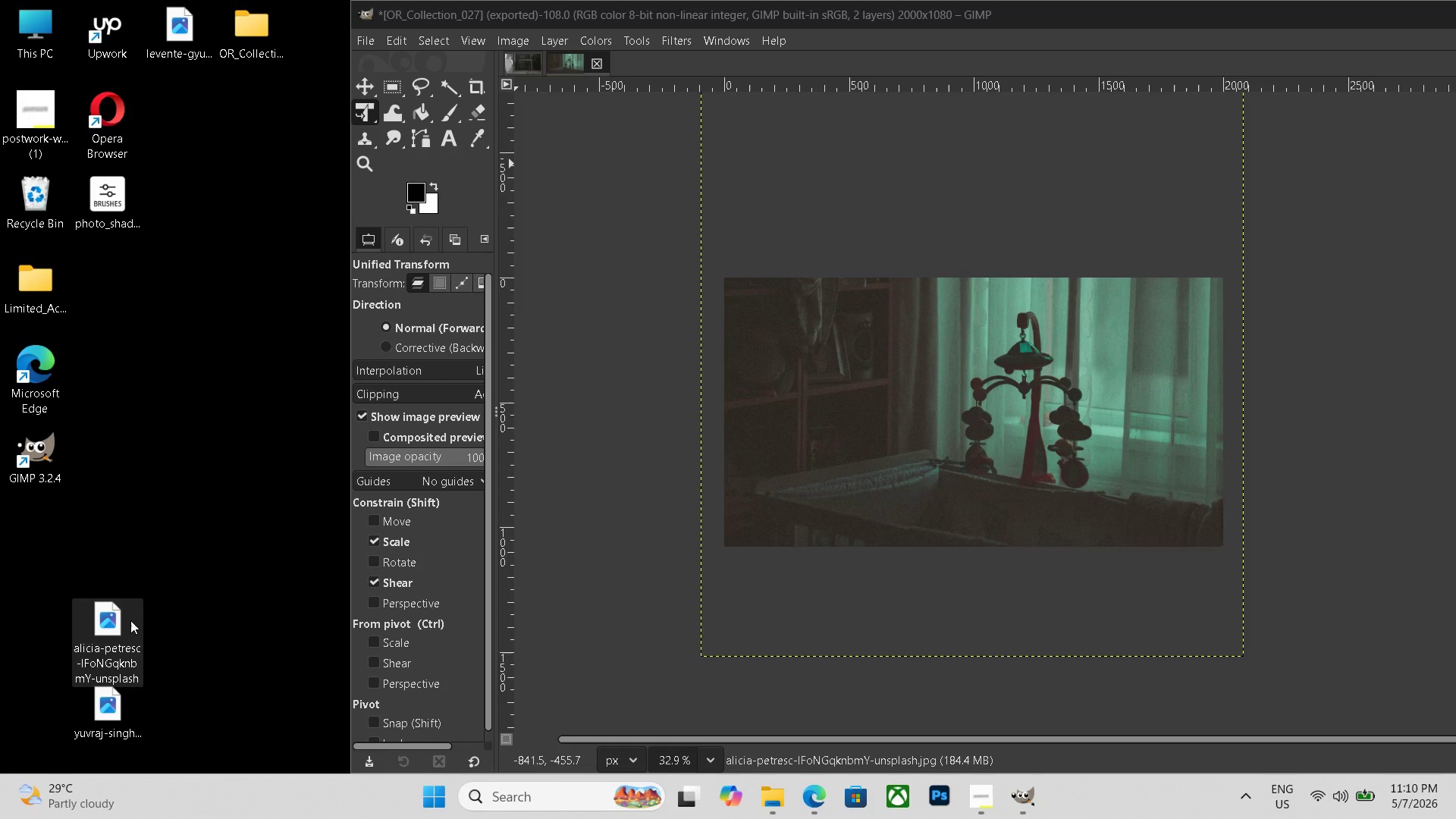 
double_click([130, 620])
 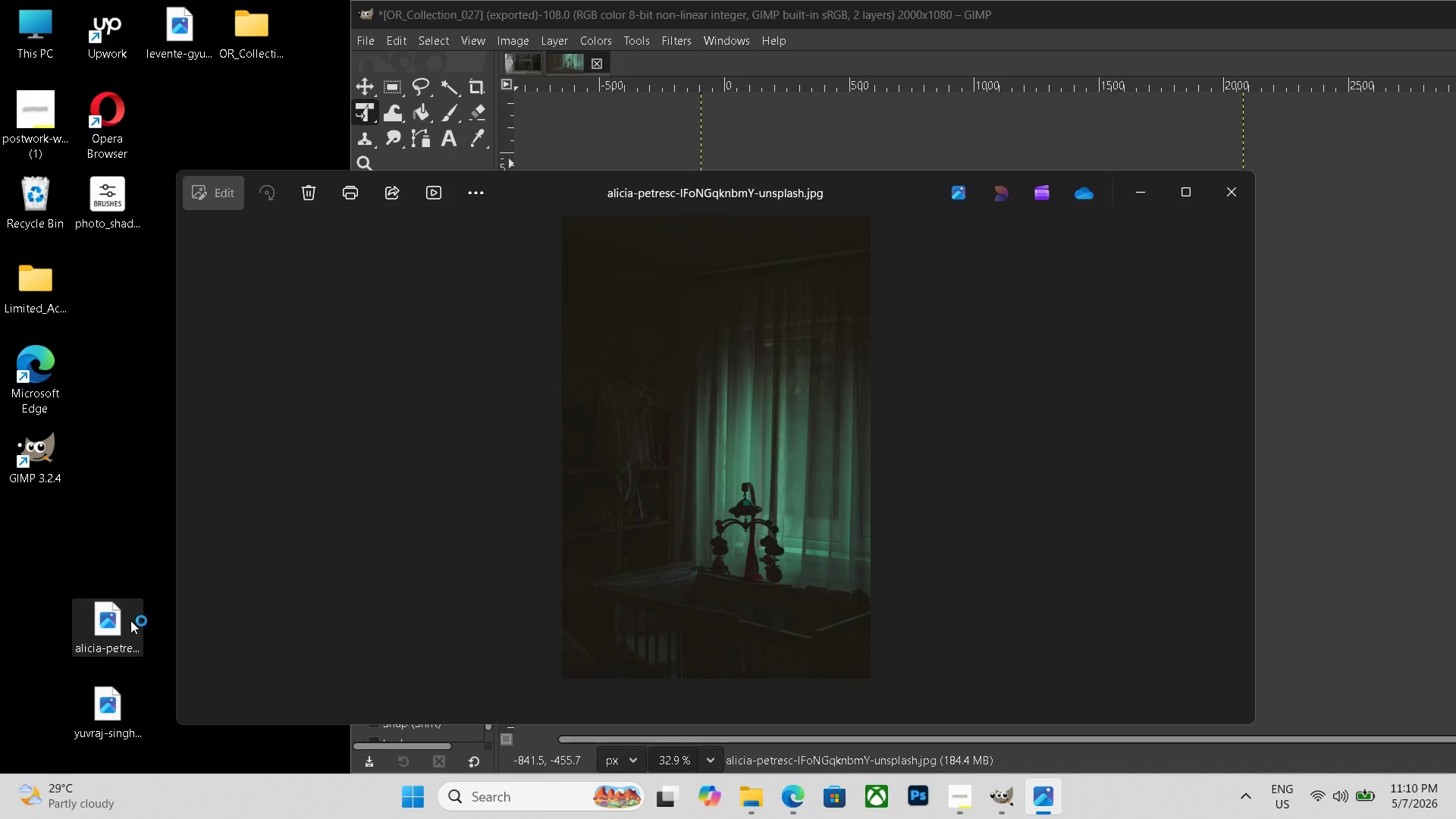 
key(Escape)
 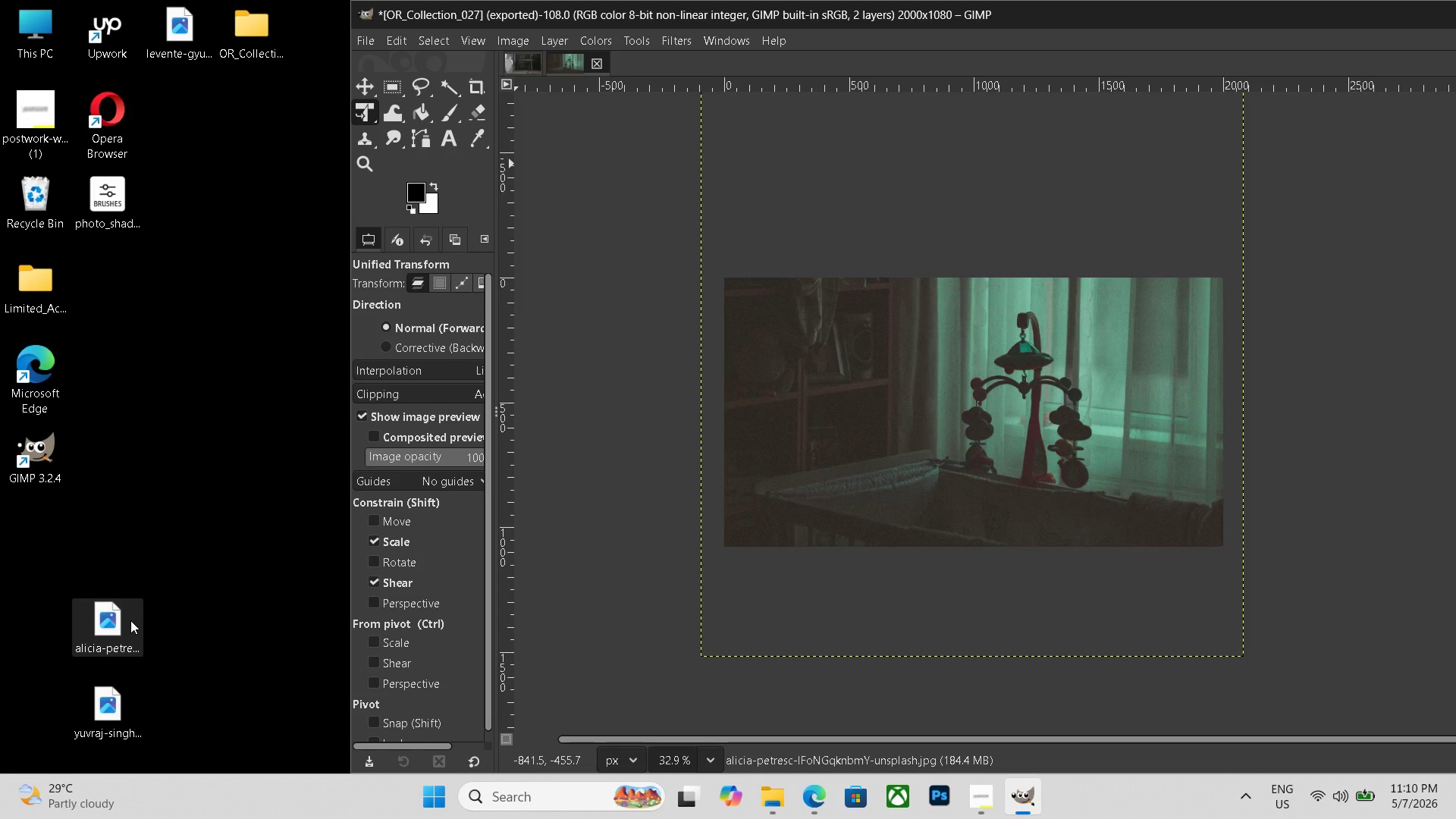 
key(Delete)
 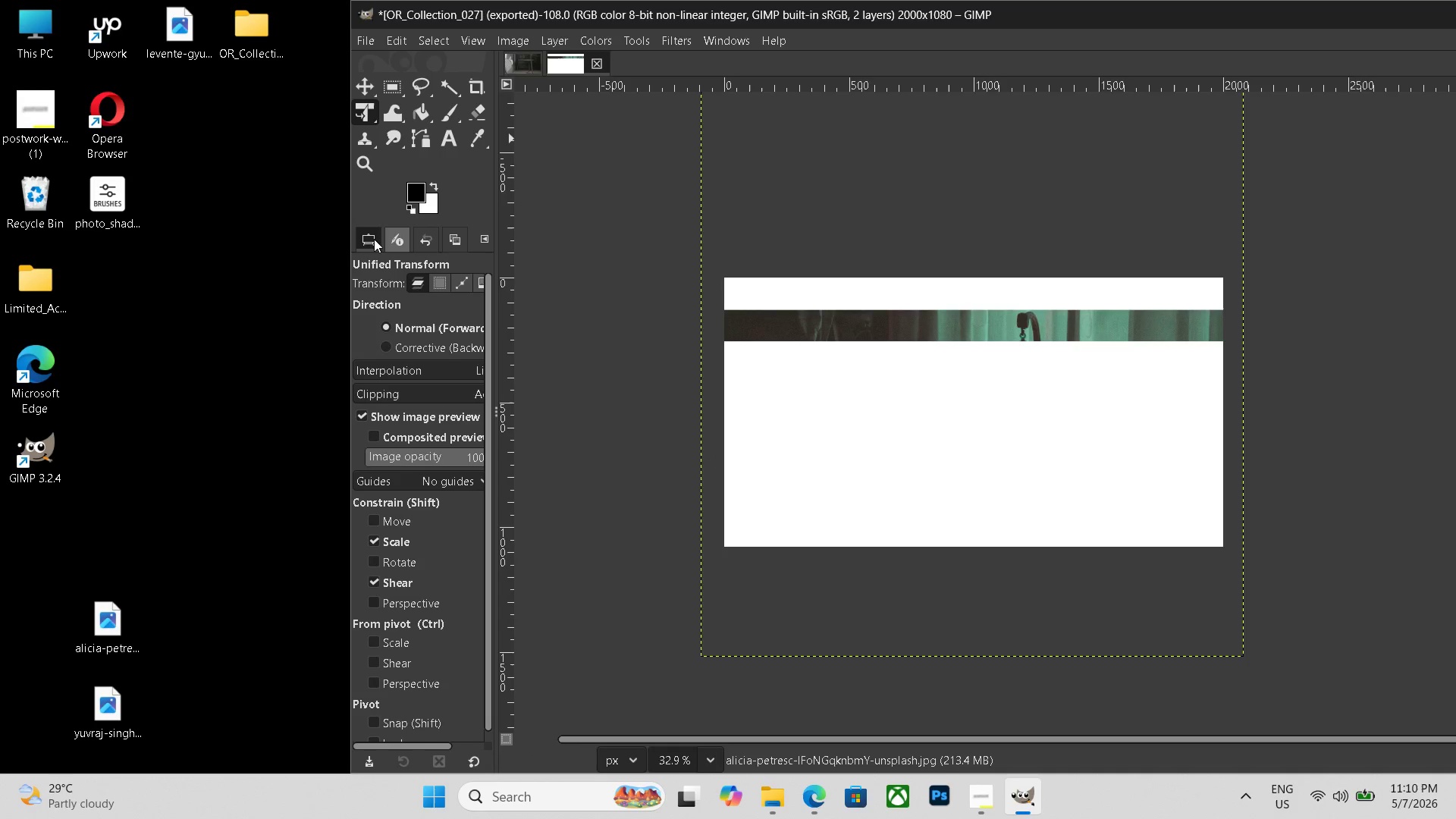 
double_click([249, 16])
 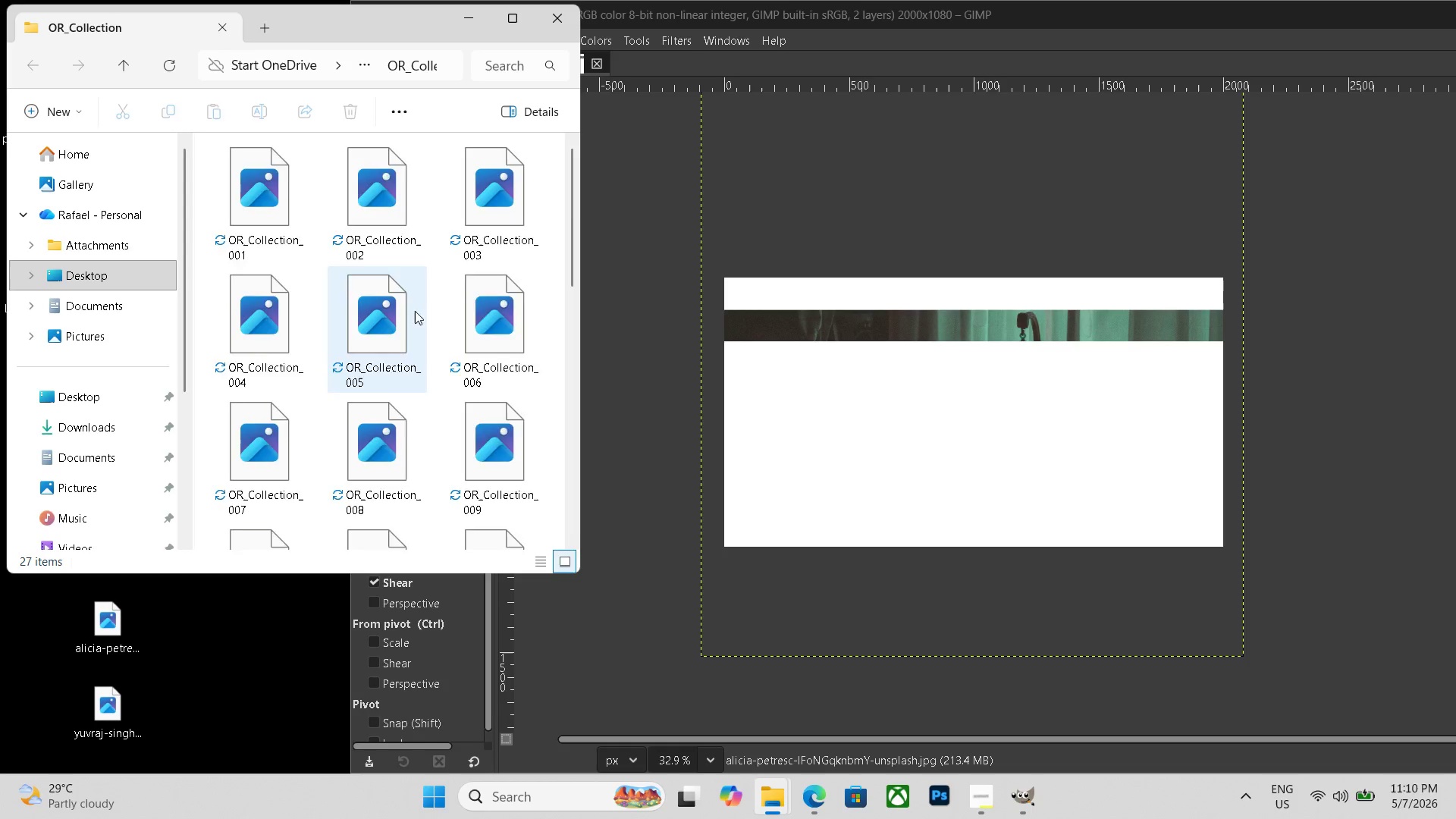 
scroll: coordinate [485, 359], scroll_direction: down, amount: 11.0
 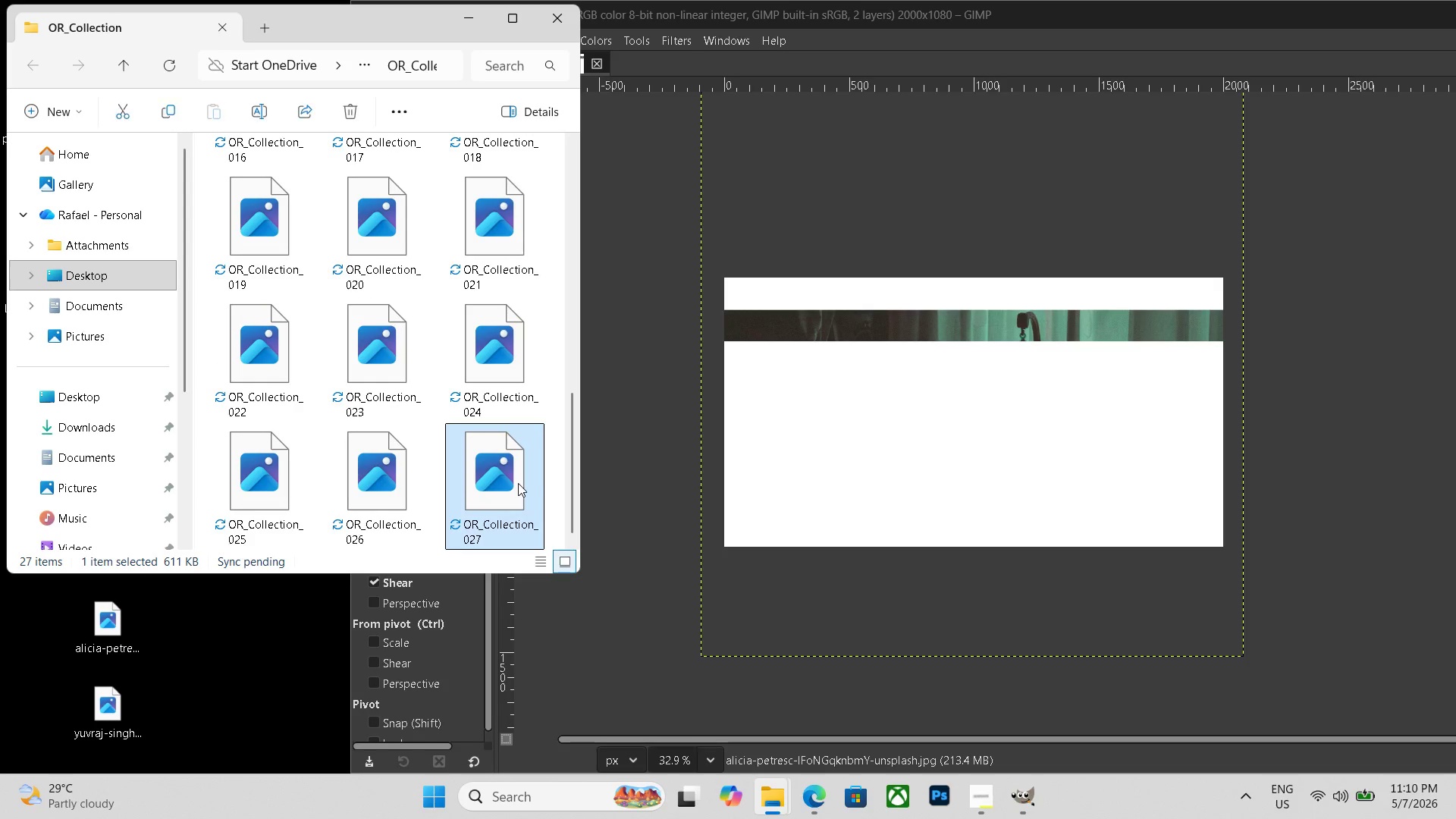 
double_click([518, 483])
 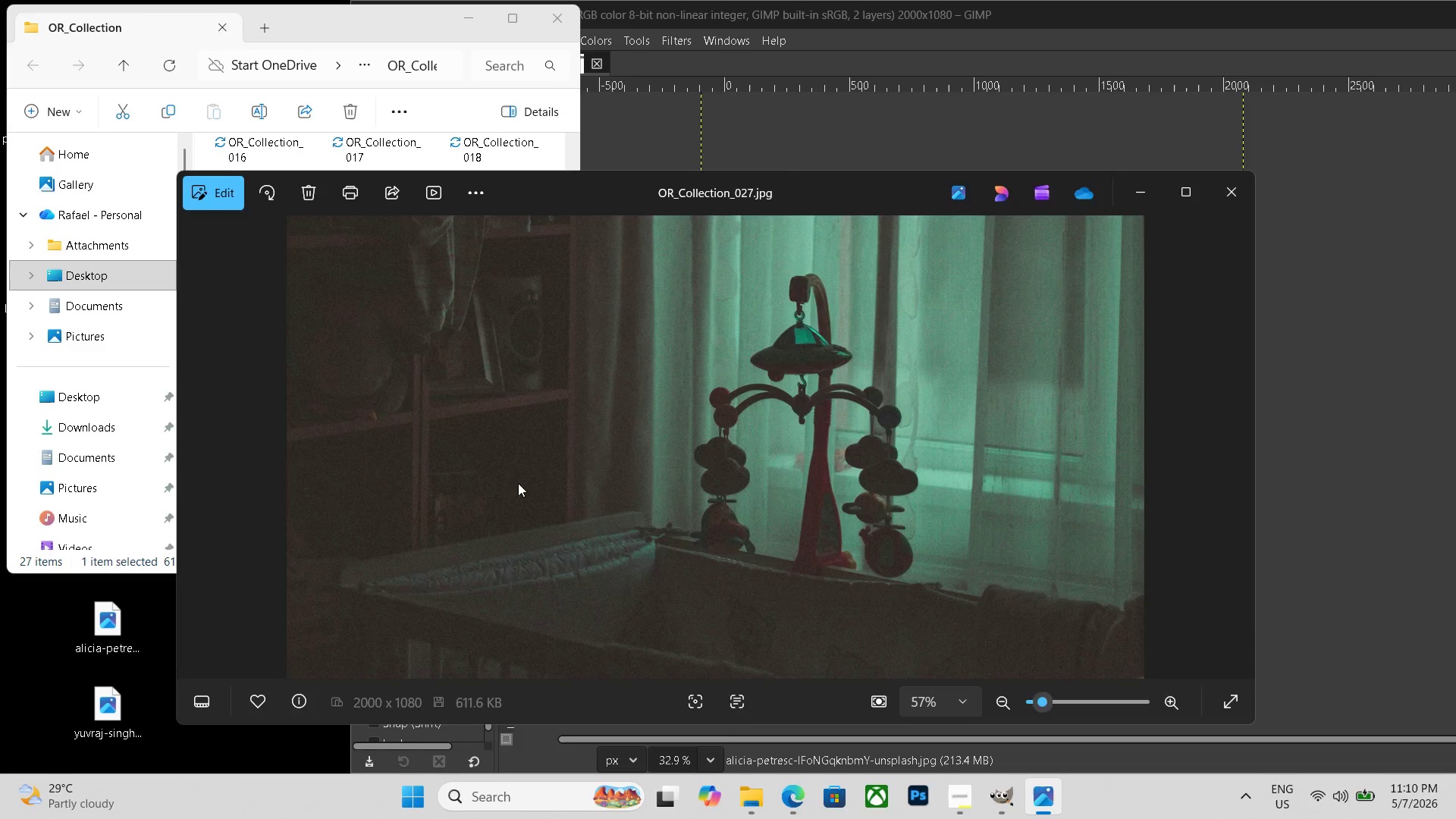 
key(Escape)
 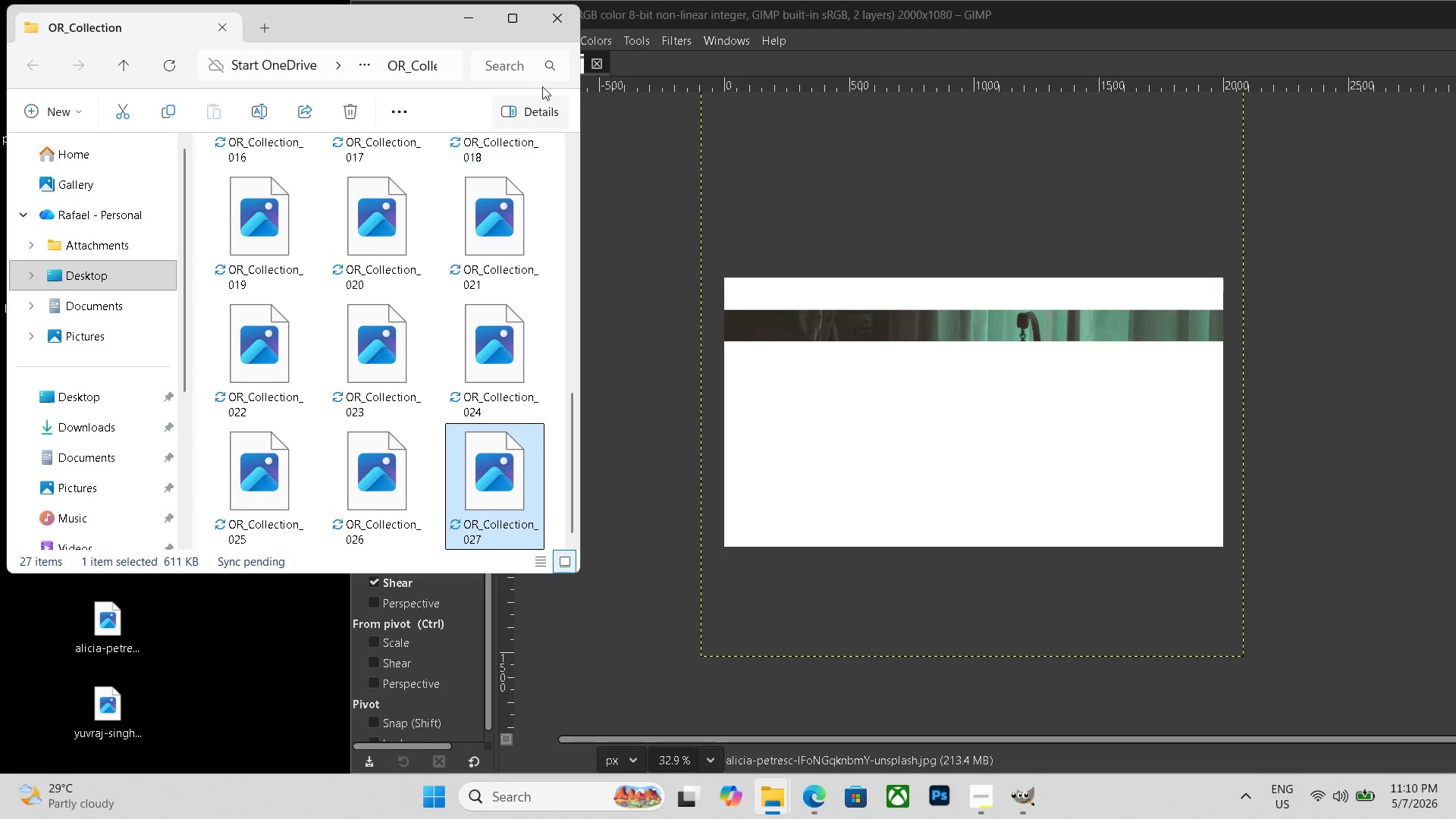 
key(Escape)
 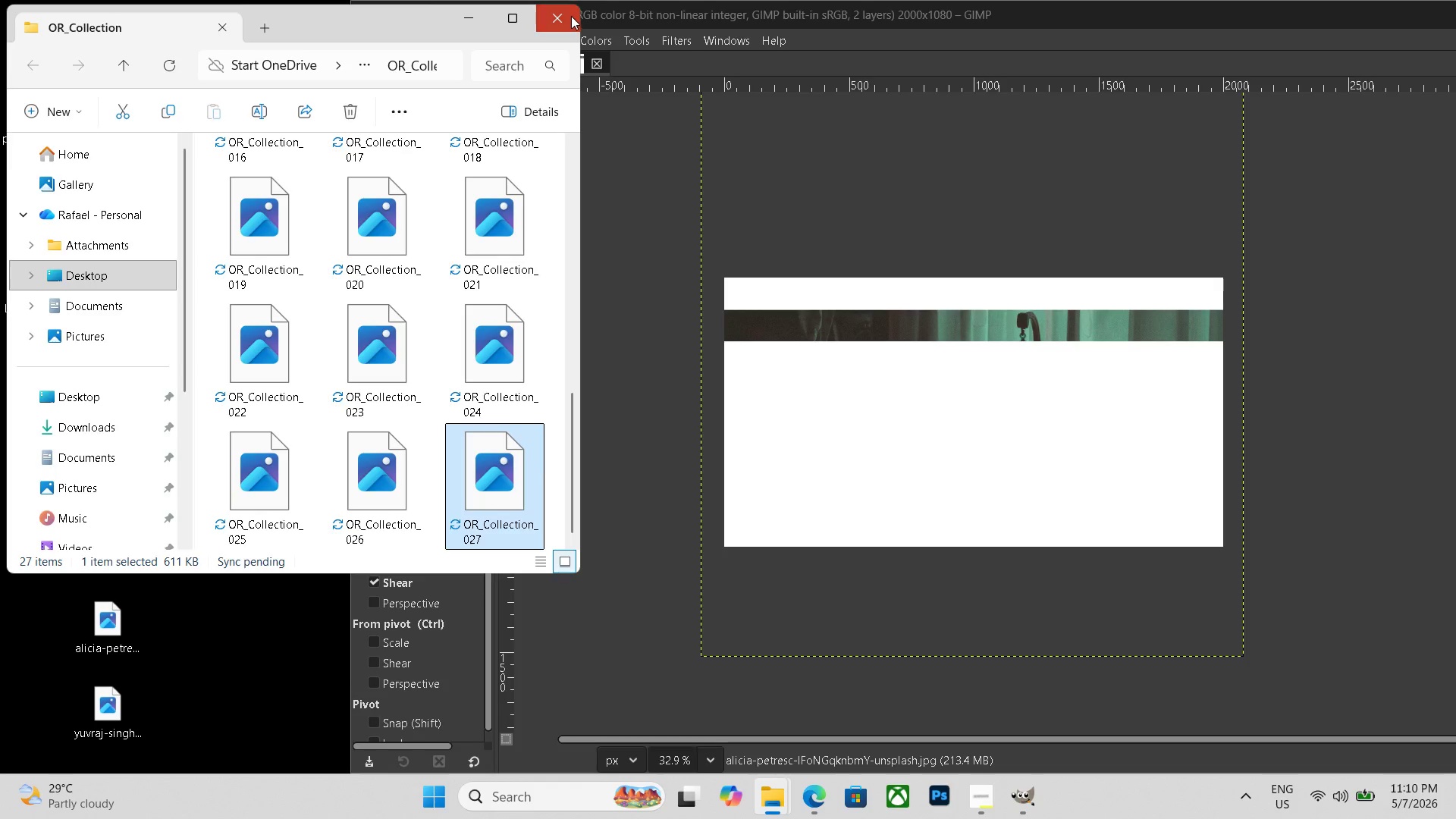 
left_click([571, 16])
 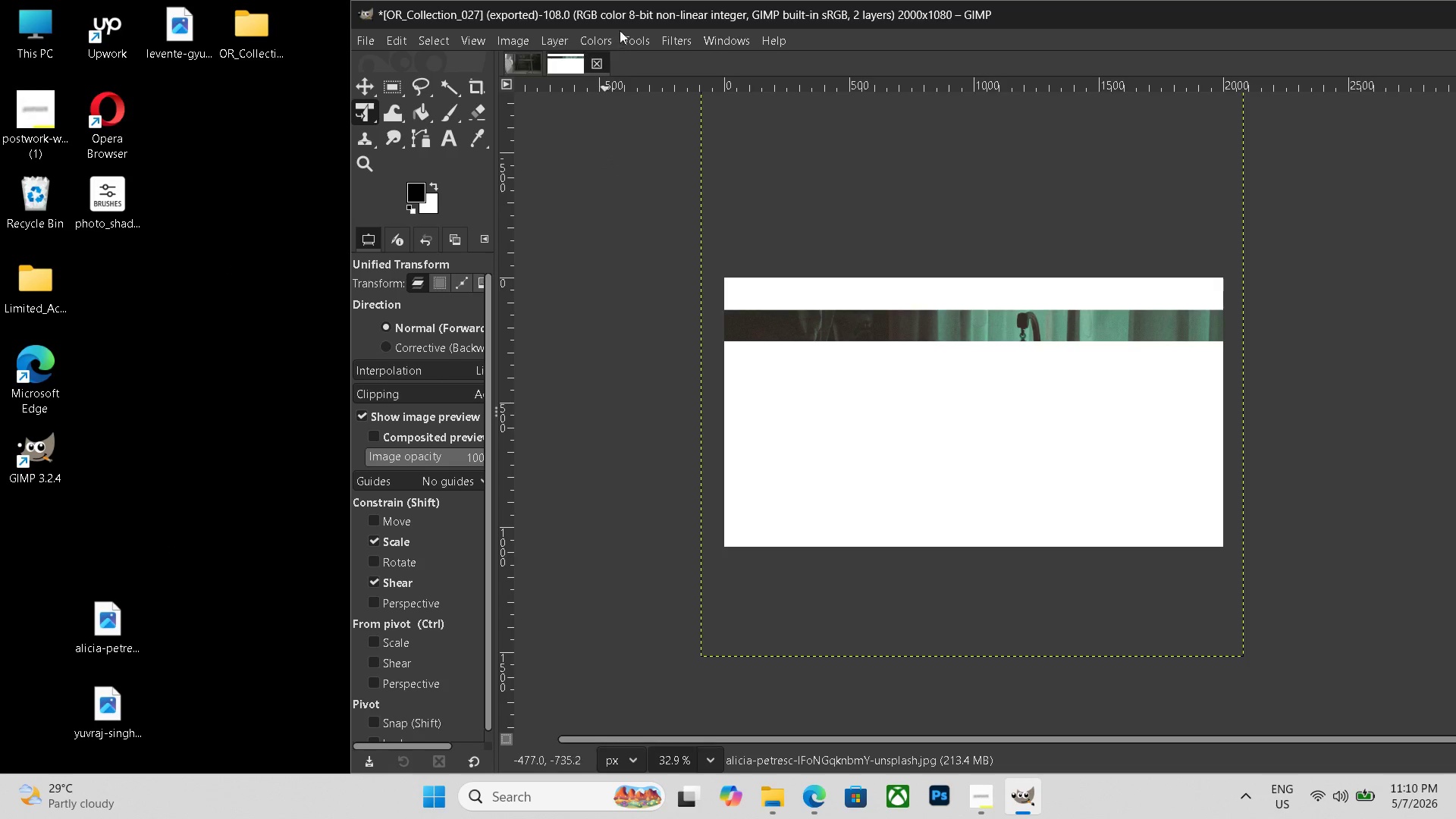 
left_click([596, 55])
 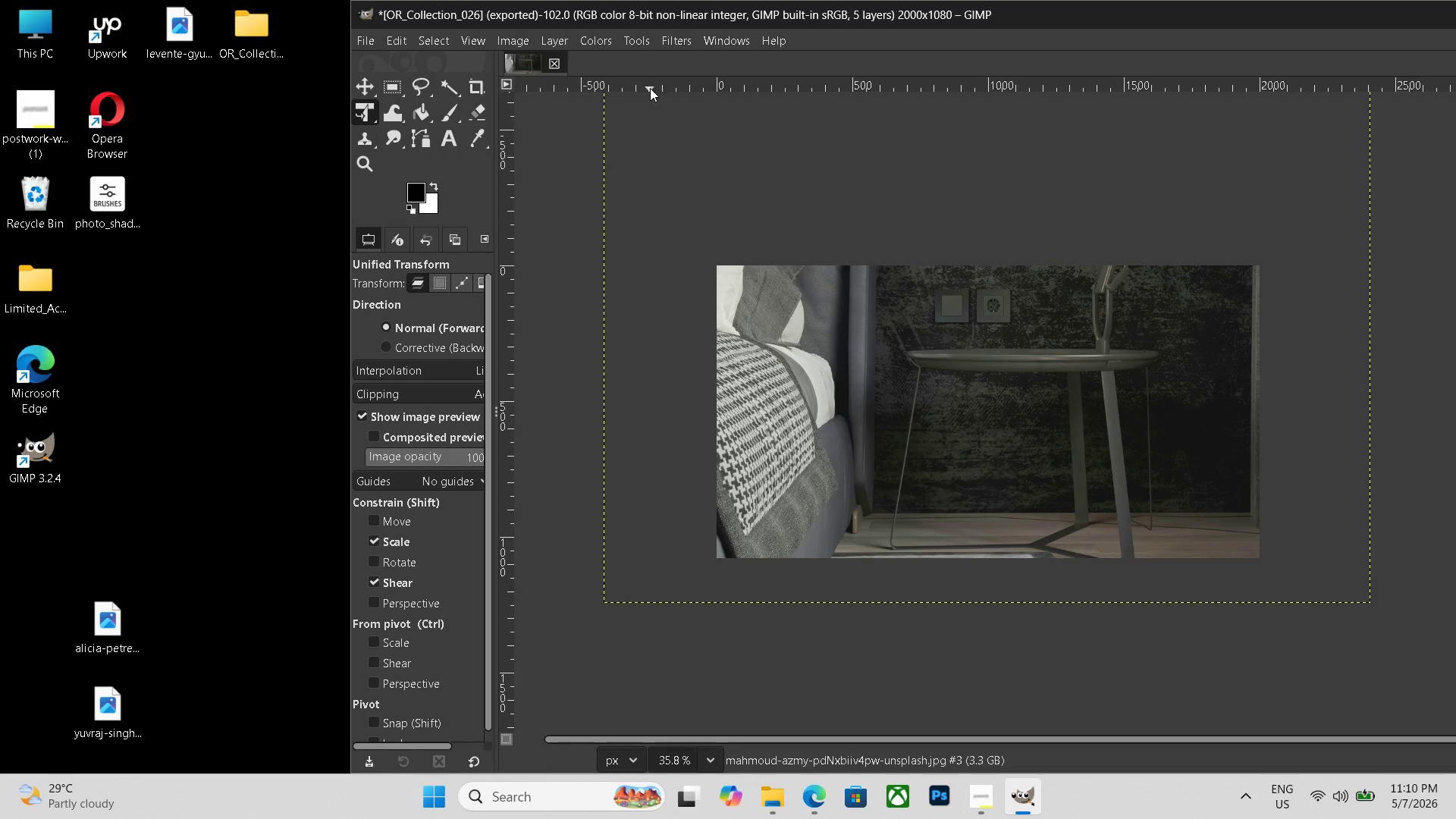 
left_click([539, 64])
 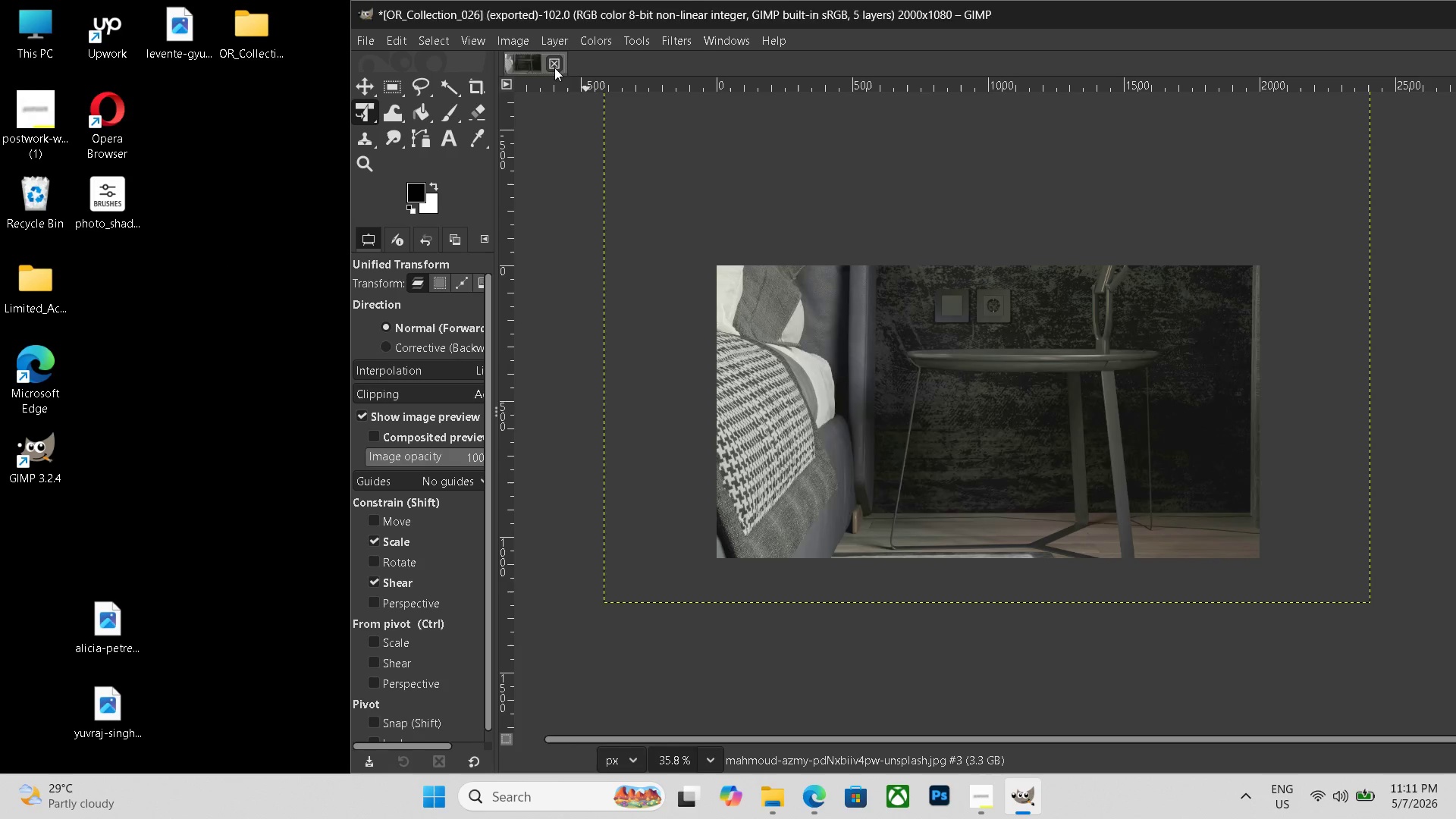 
left_click([554, 67])
 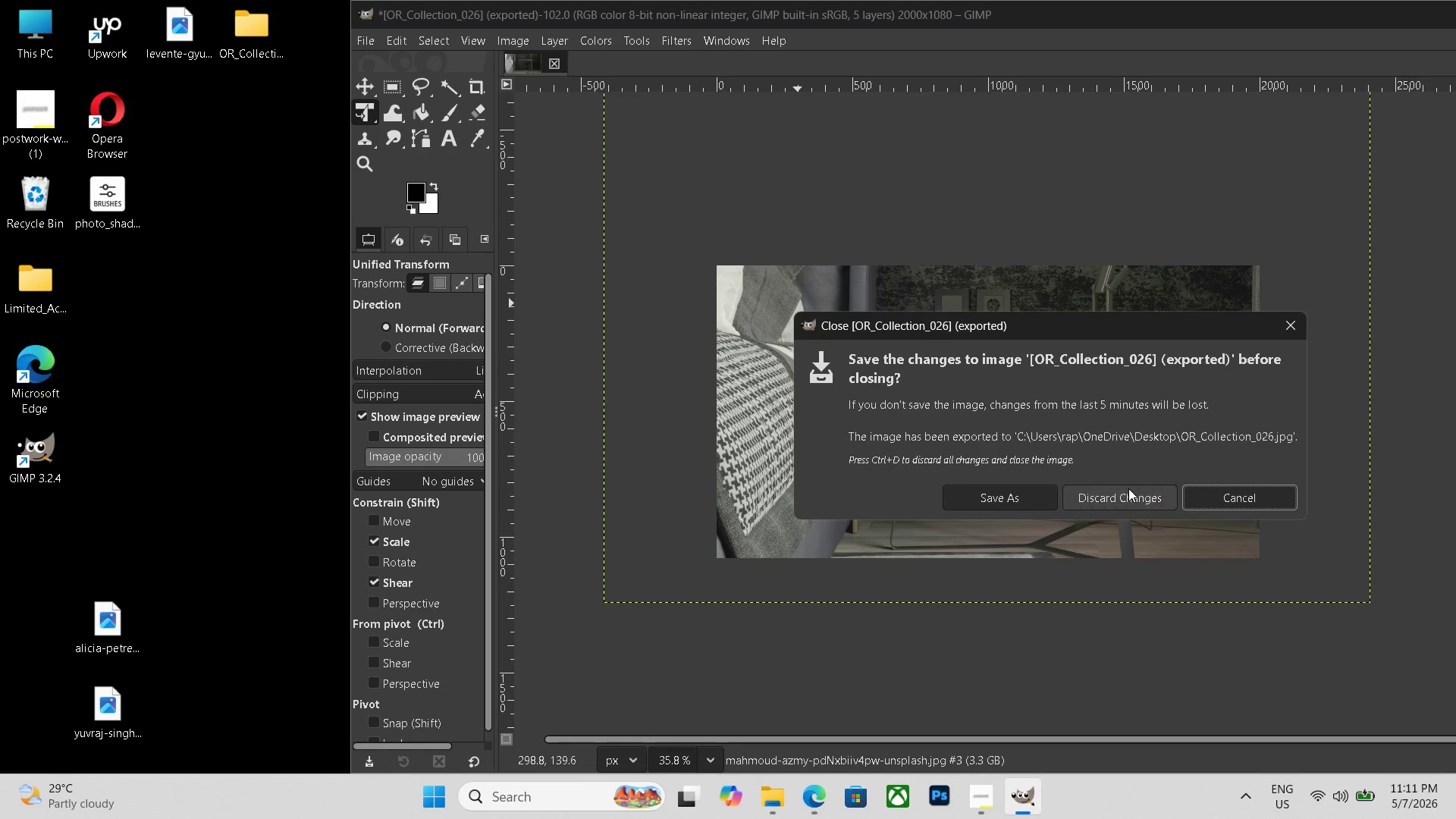 
left_click([1128, 488])
 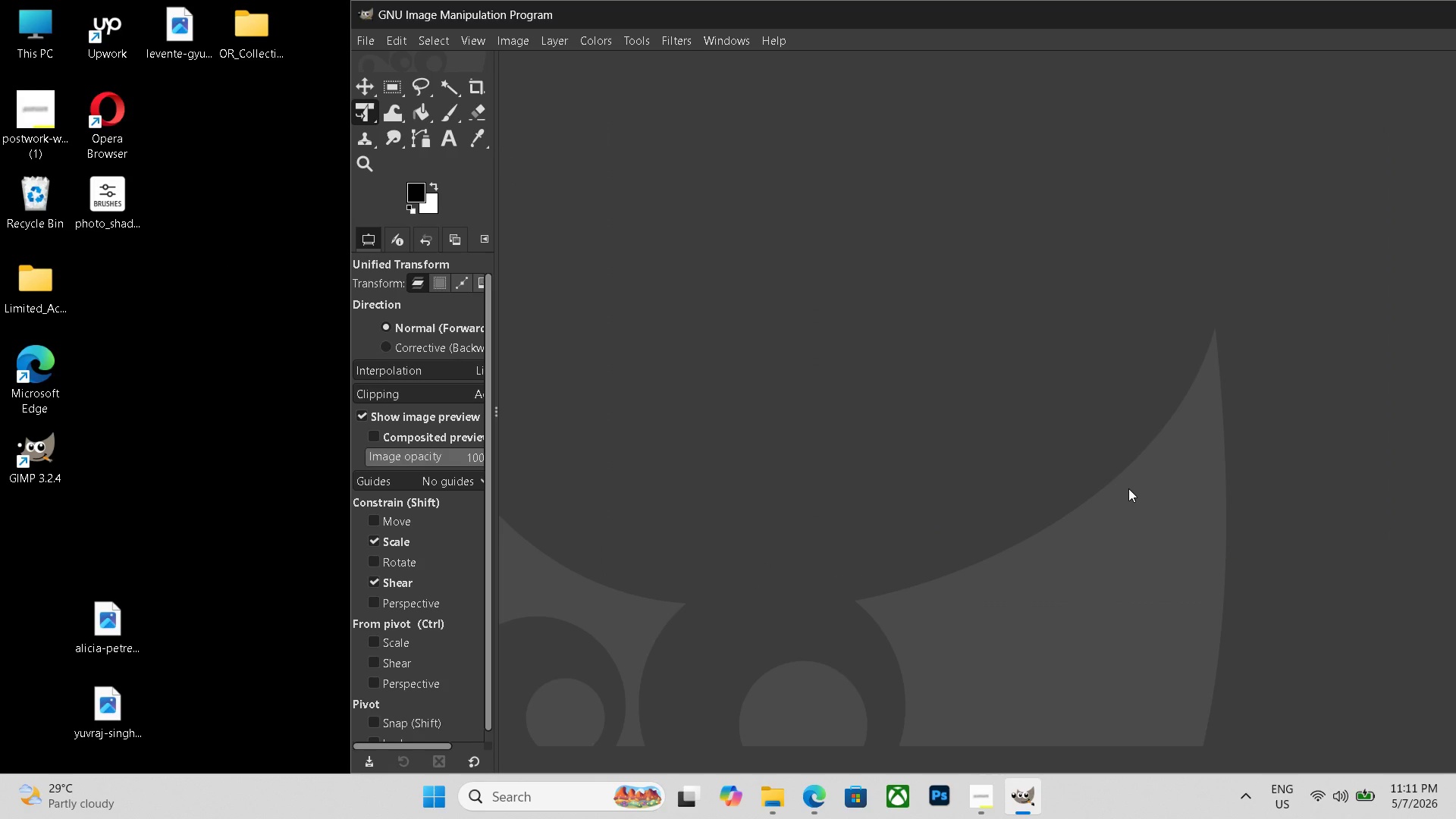 
key(Control+V)
 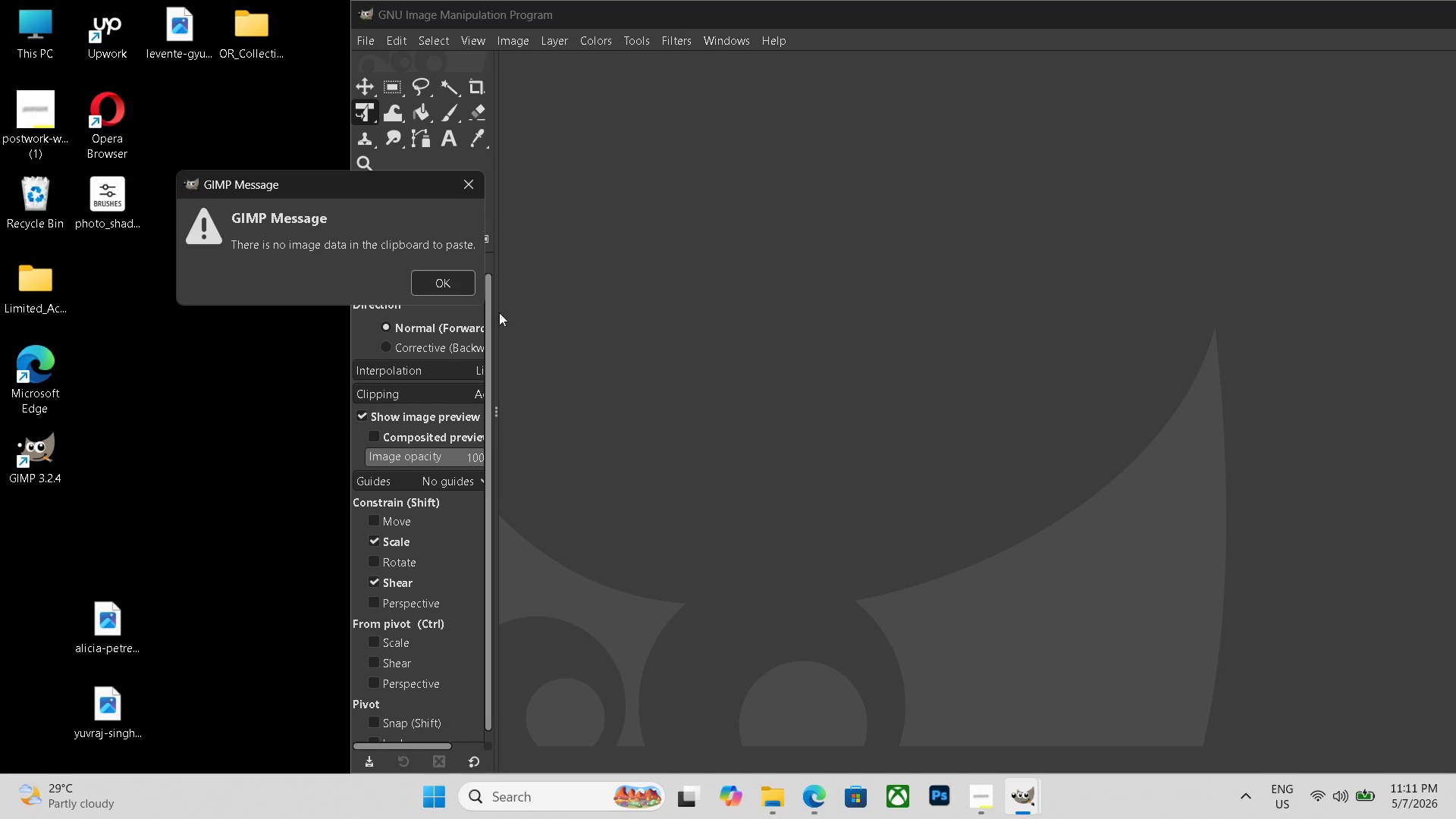 
left_click([443, 286])
 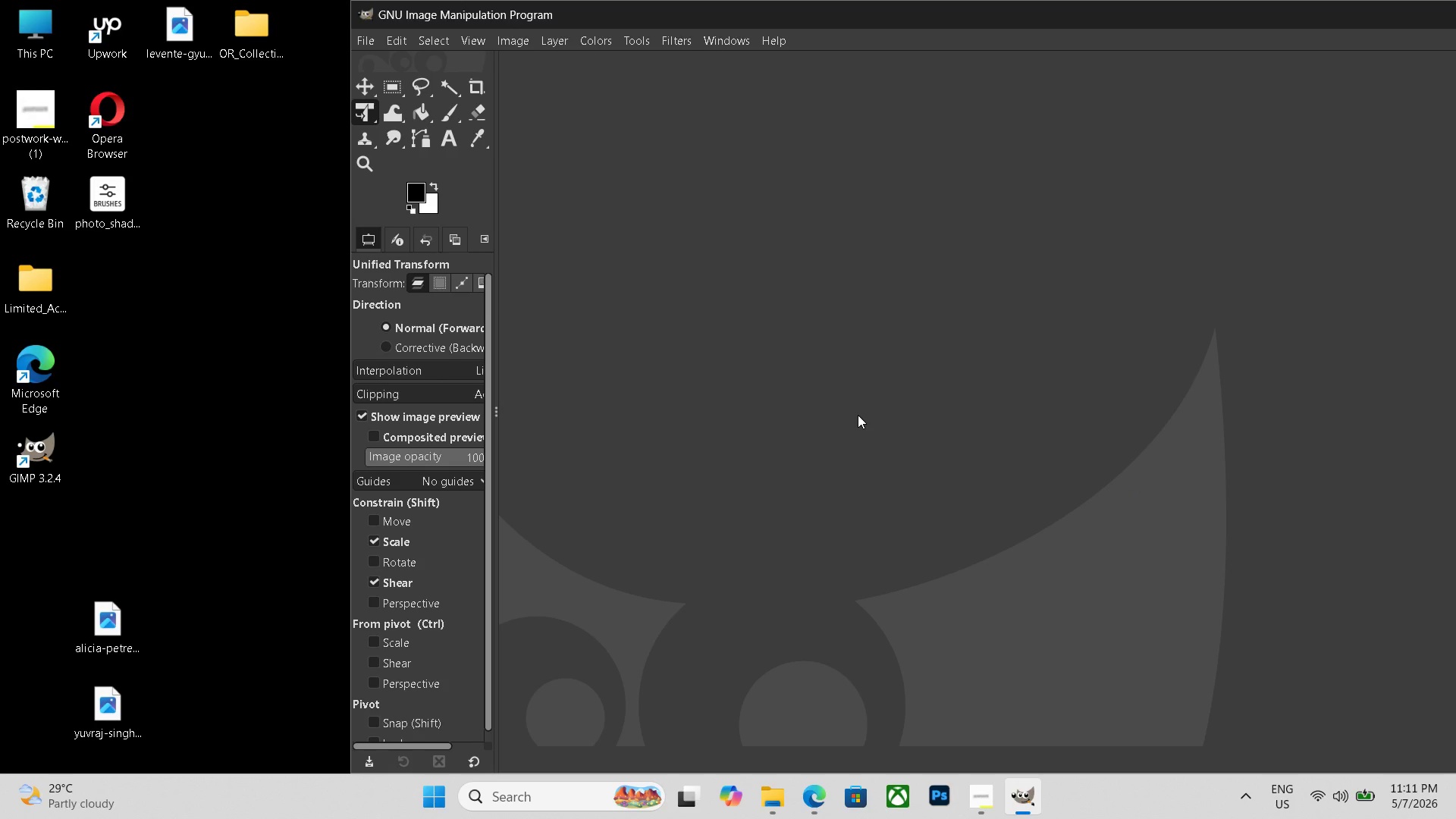 
key(Control+N)
 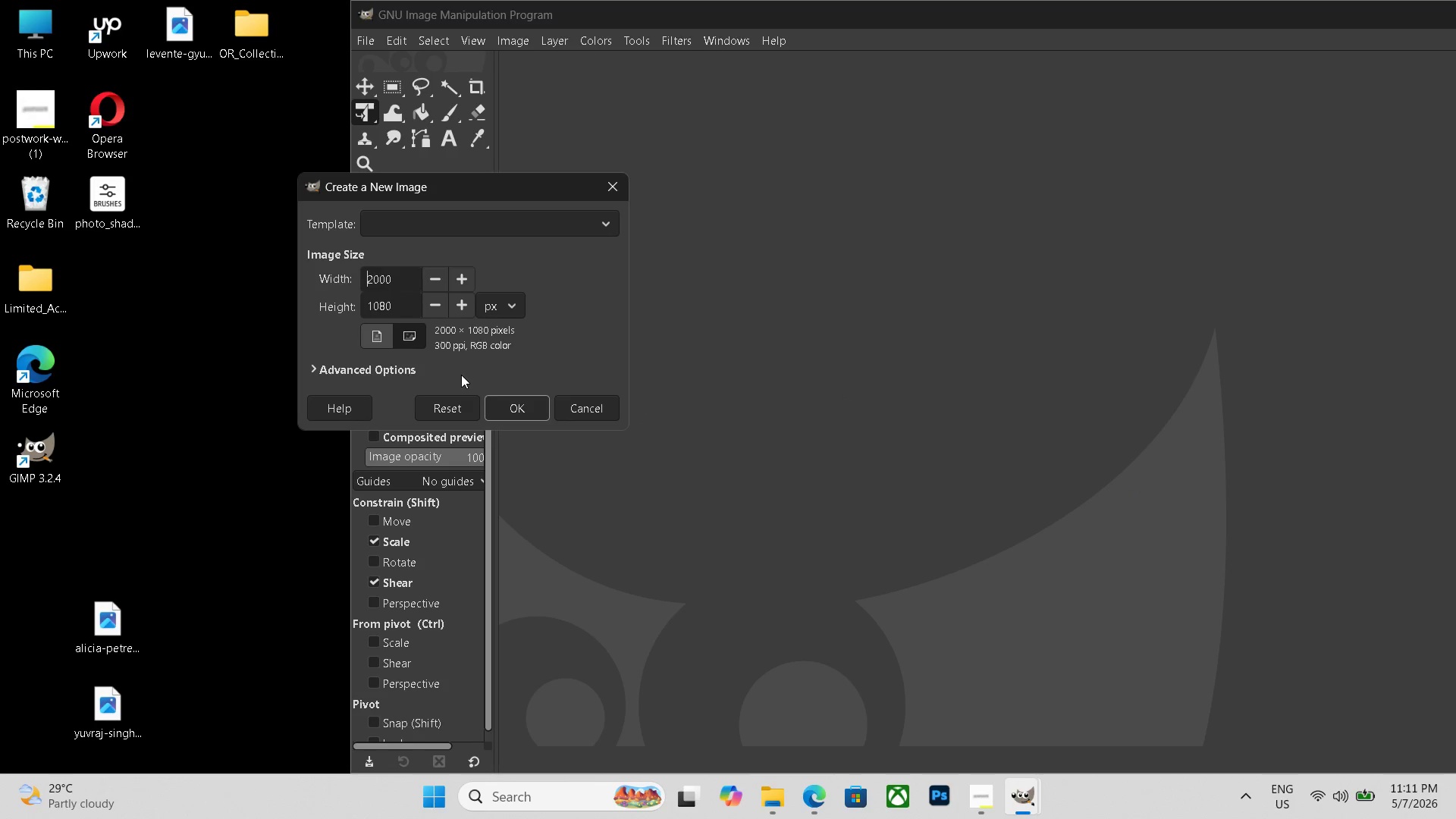 
left_click([502, 396])
 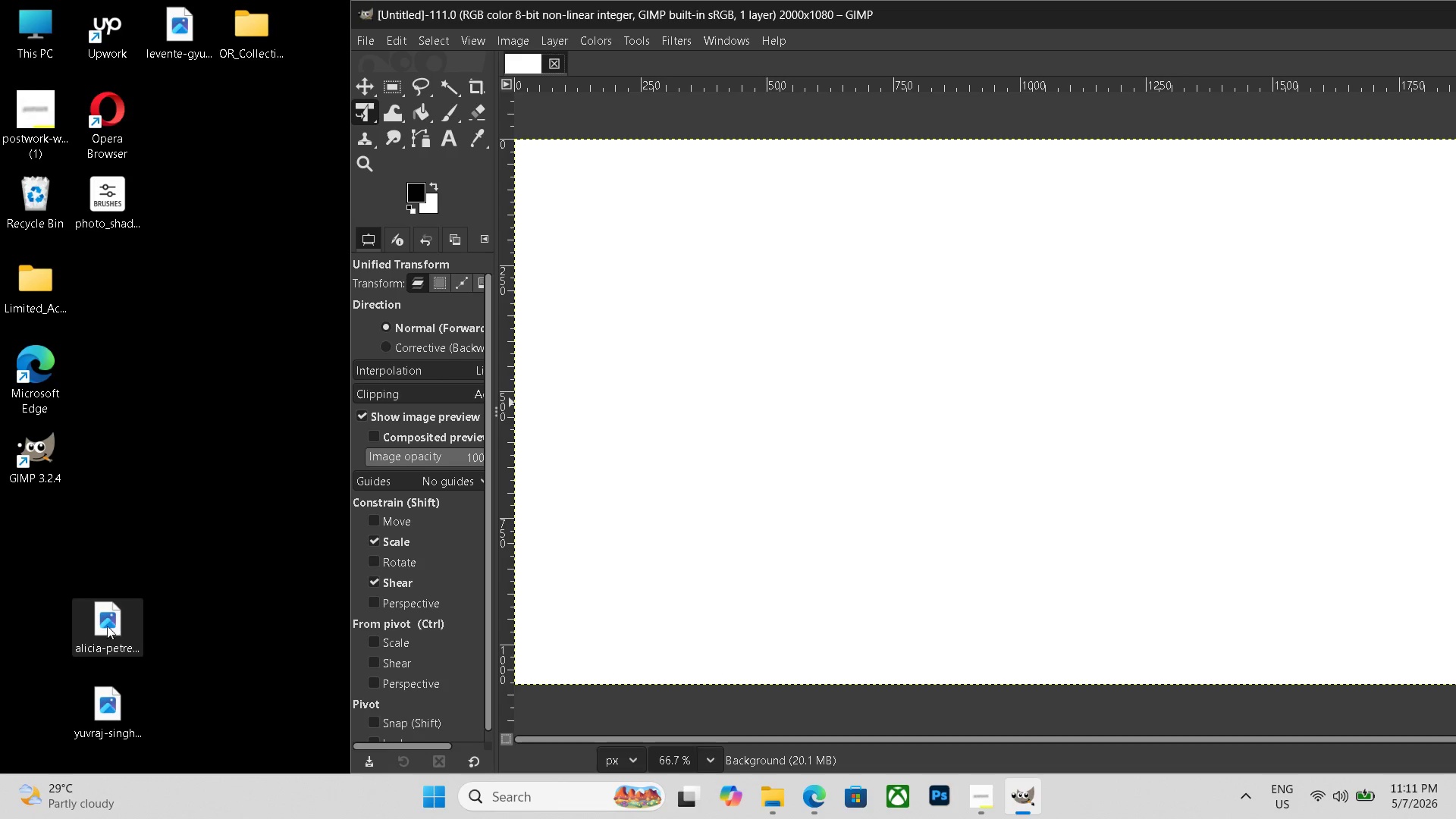 
double_click([106, 627])
 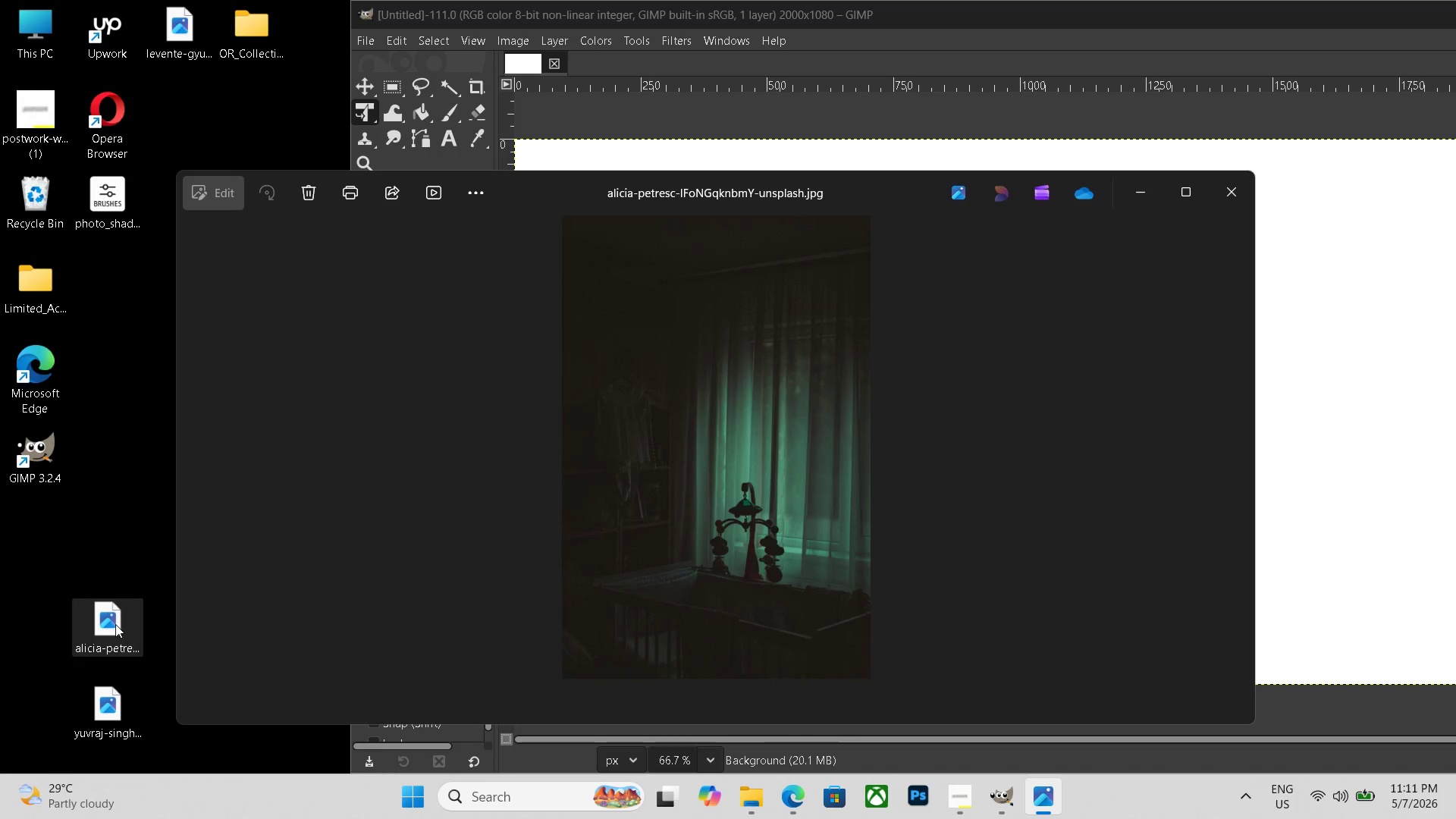 
key(Escape)
 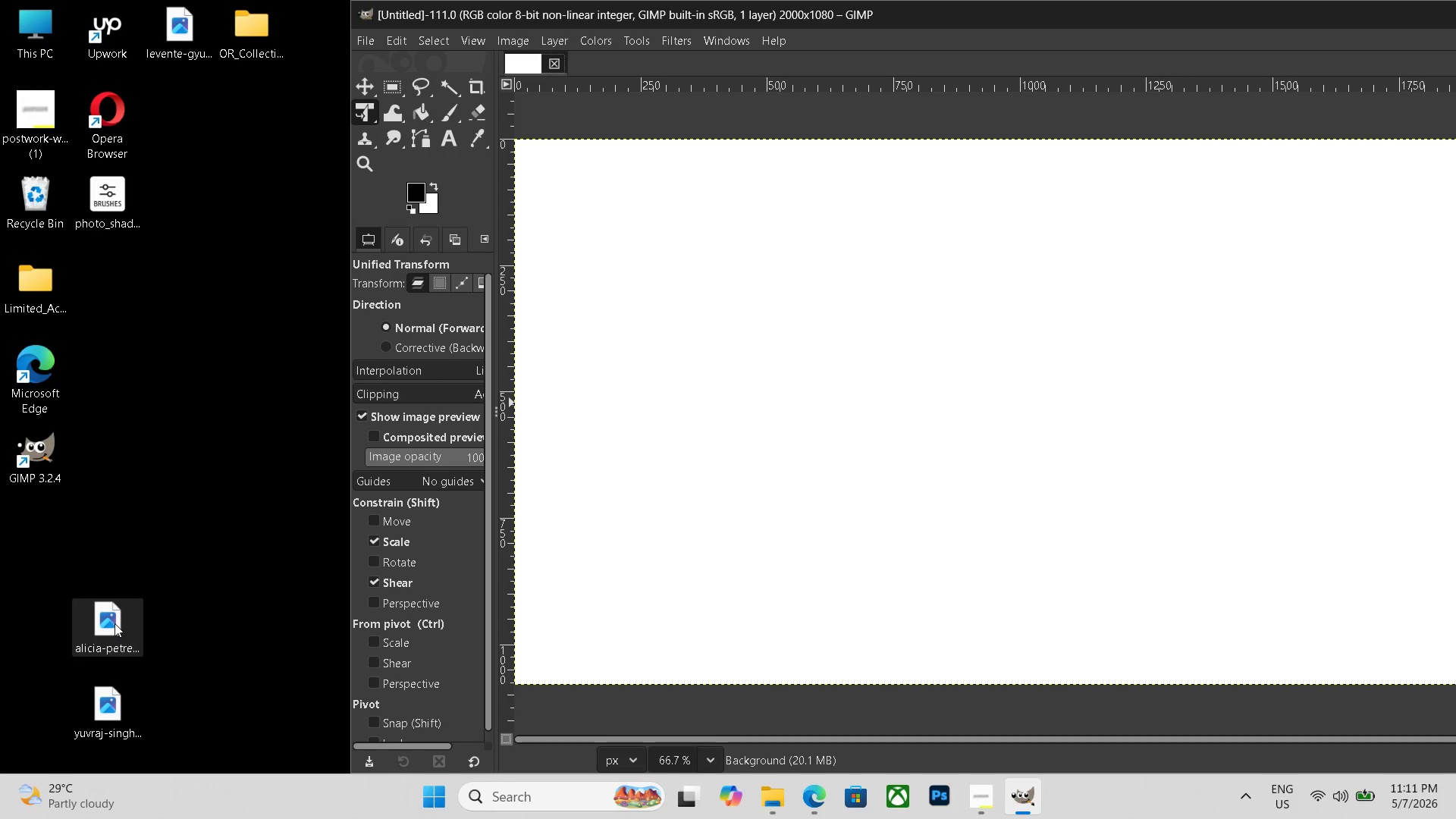 
key(Delete)
 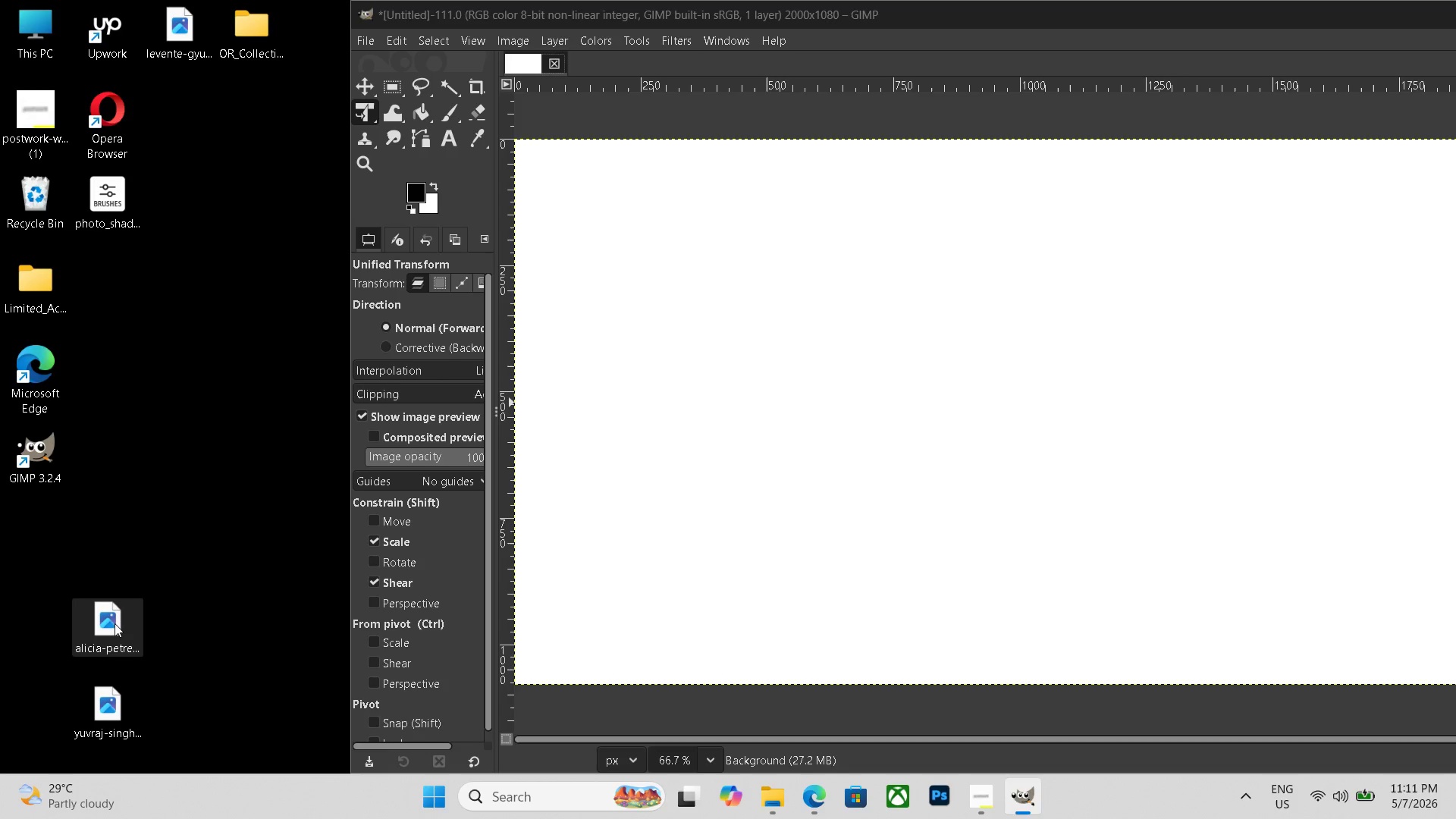 
left_click([115, 623])
 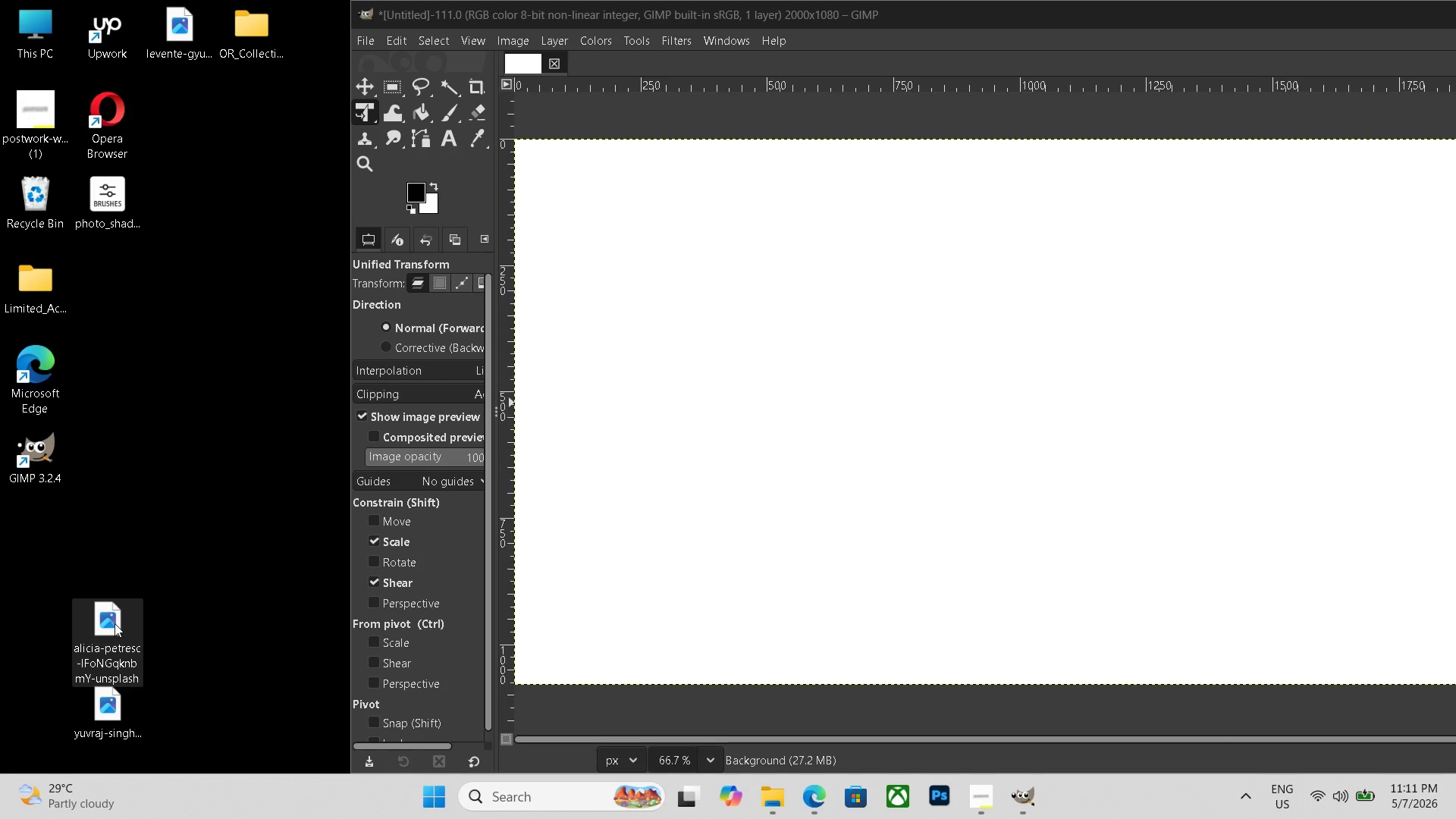 
key(Delete)
 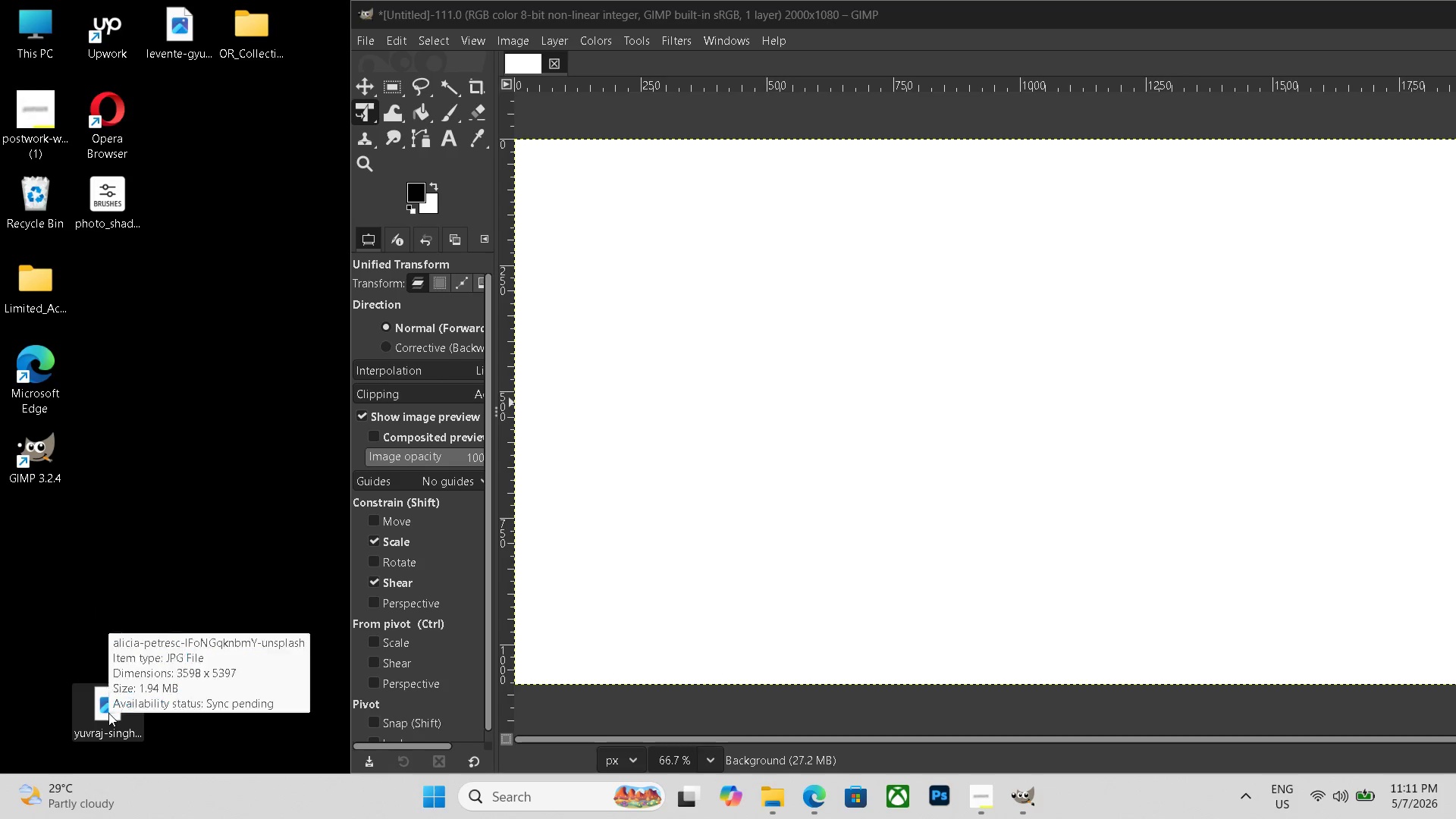 
left_click_drag(start_coordinate=[108, 713], to_coordinate=[136, 318])
 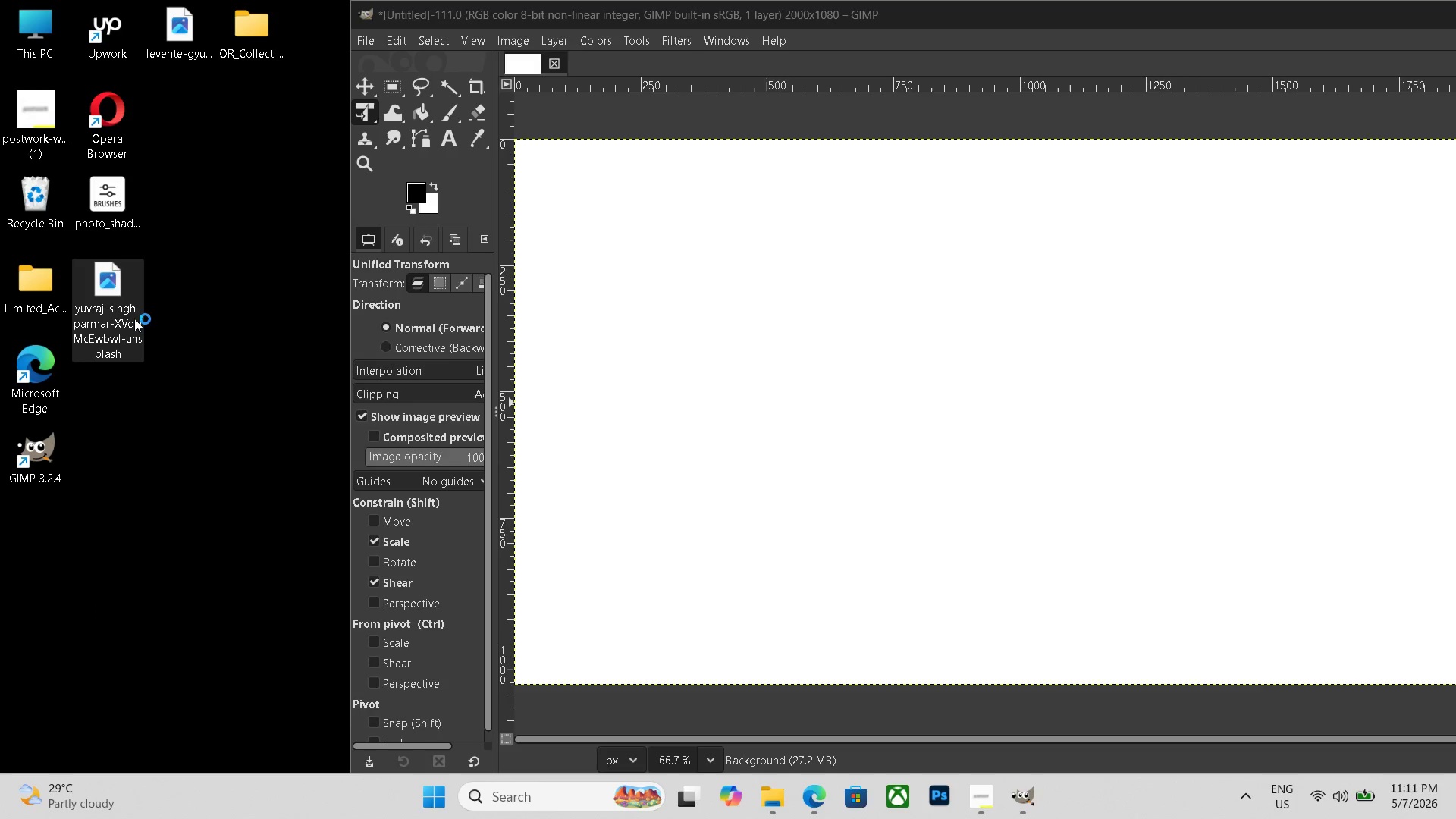 
double_click([134, 318])
 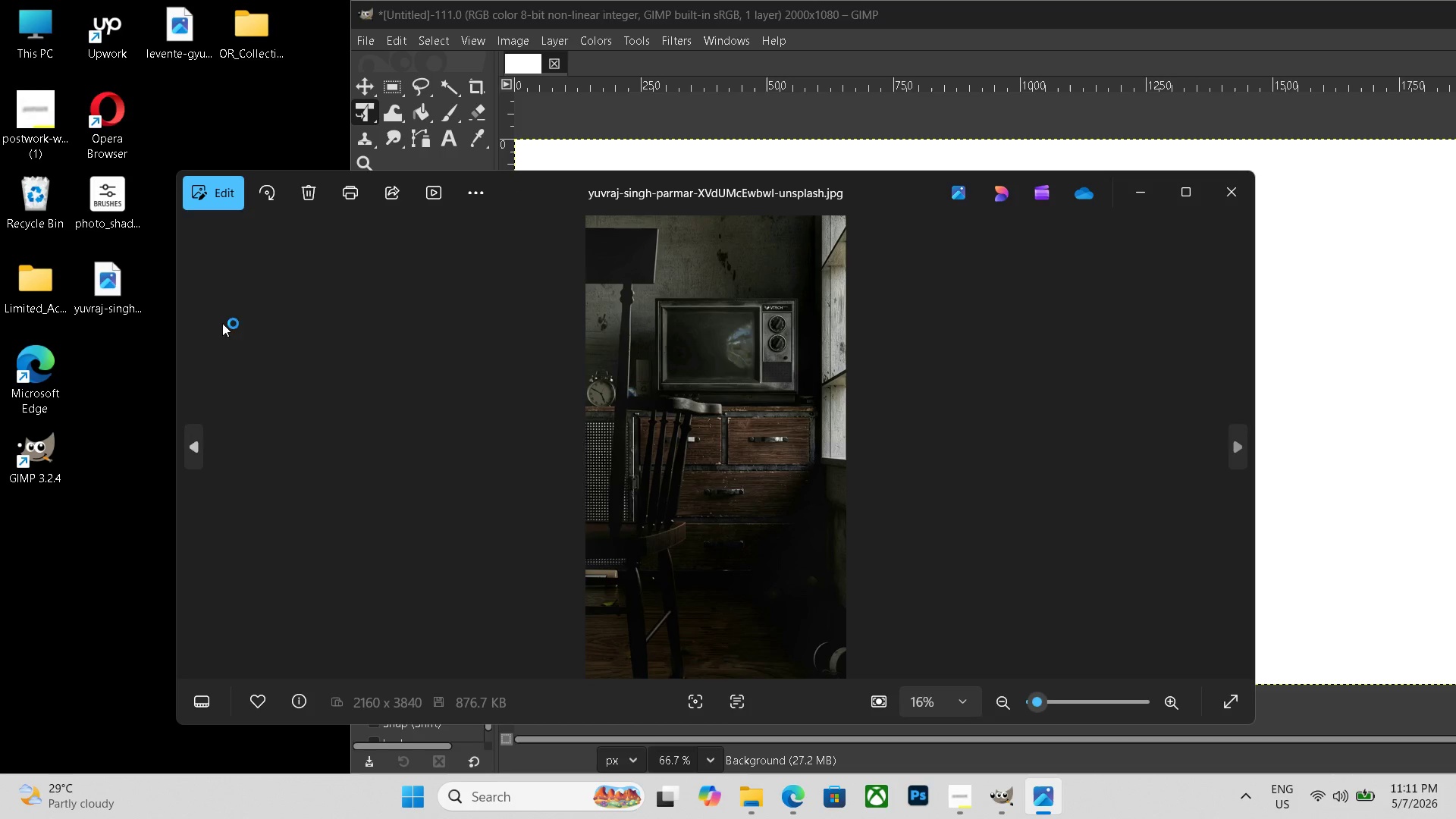 
key(Backquote)
 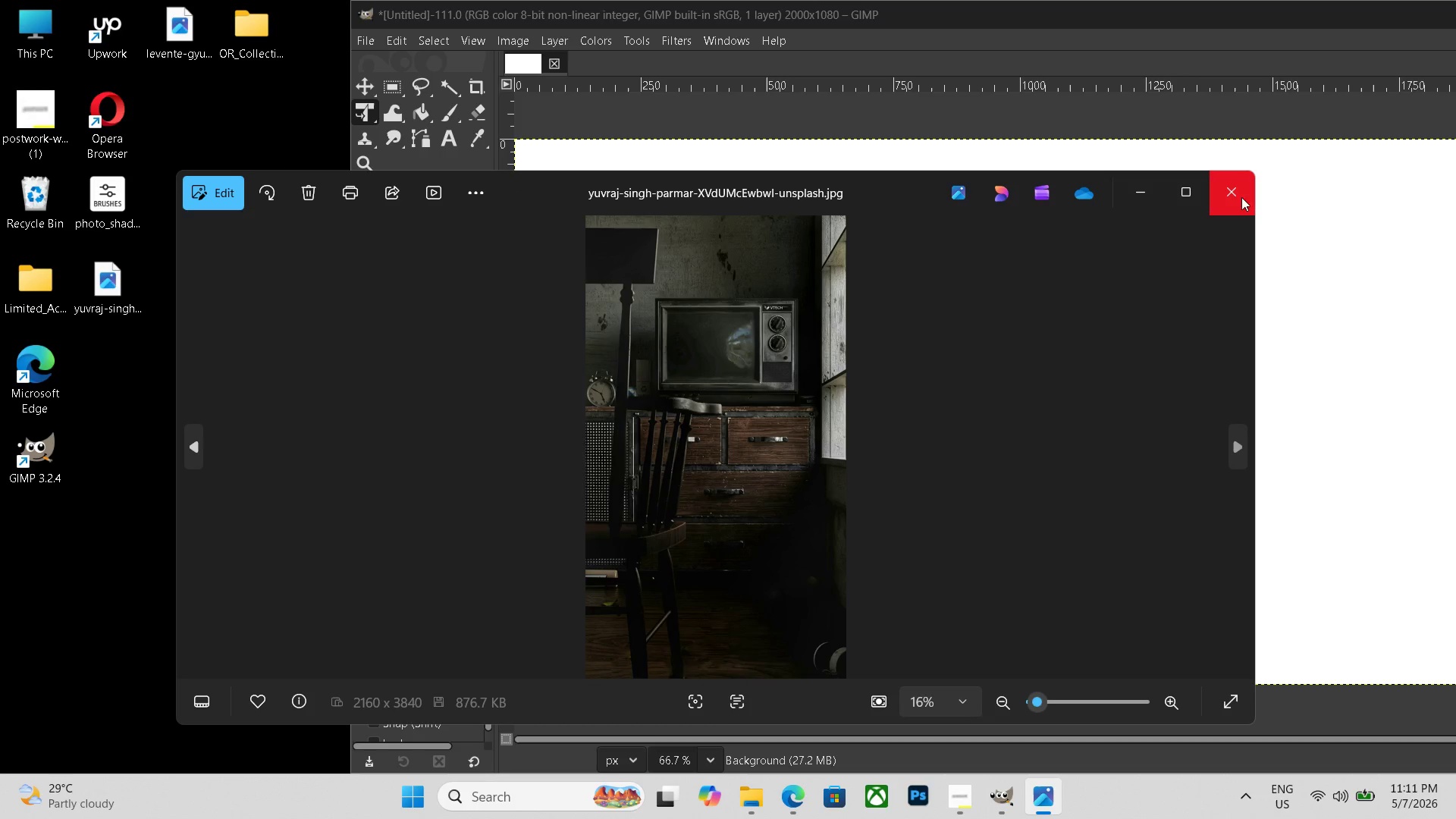 
left_click([1246, 197])
 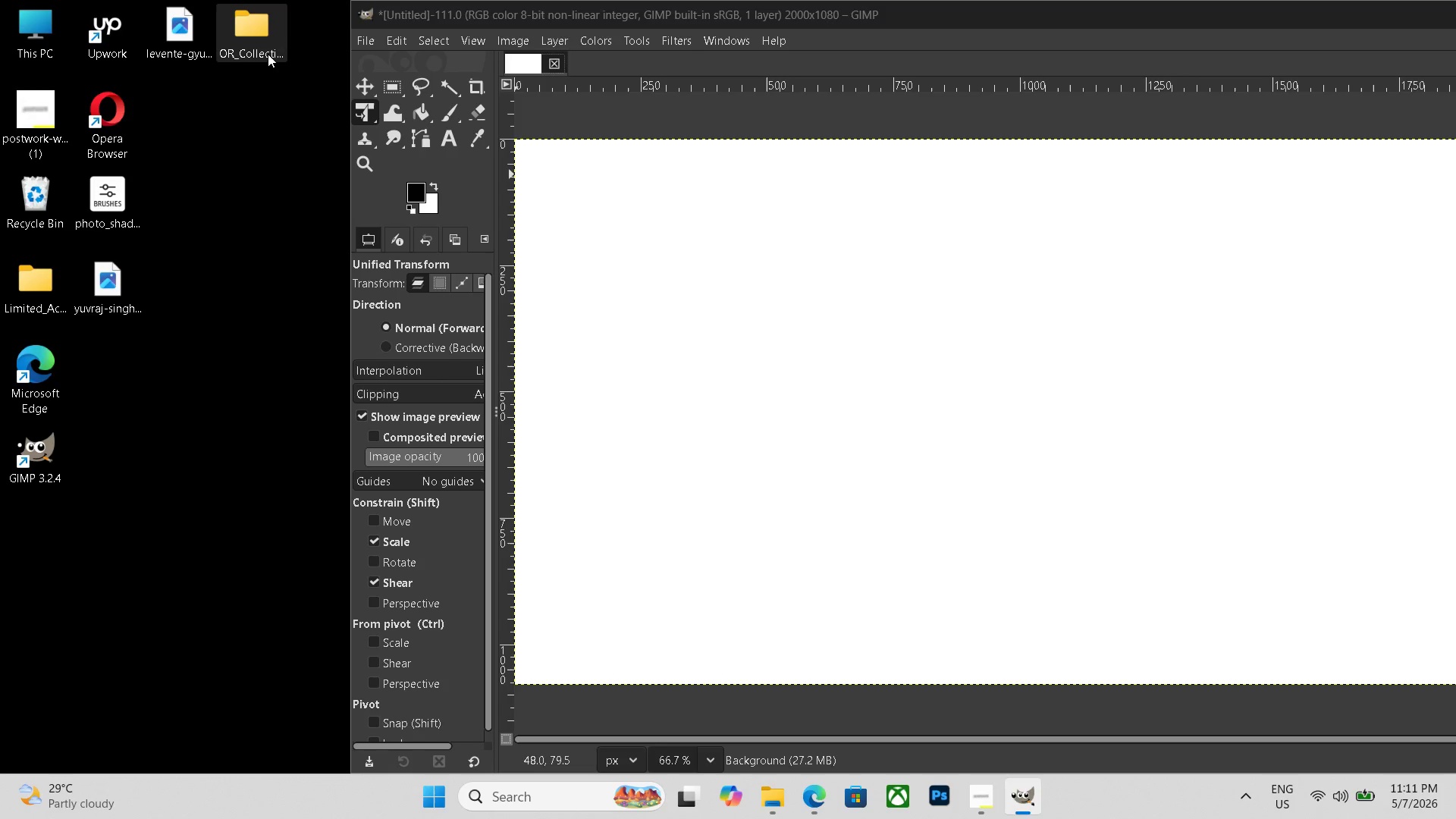 
double_click([268, 54])
 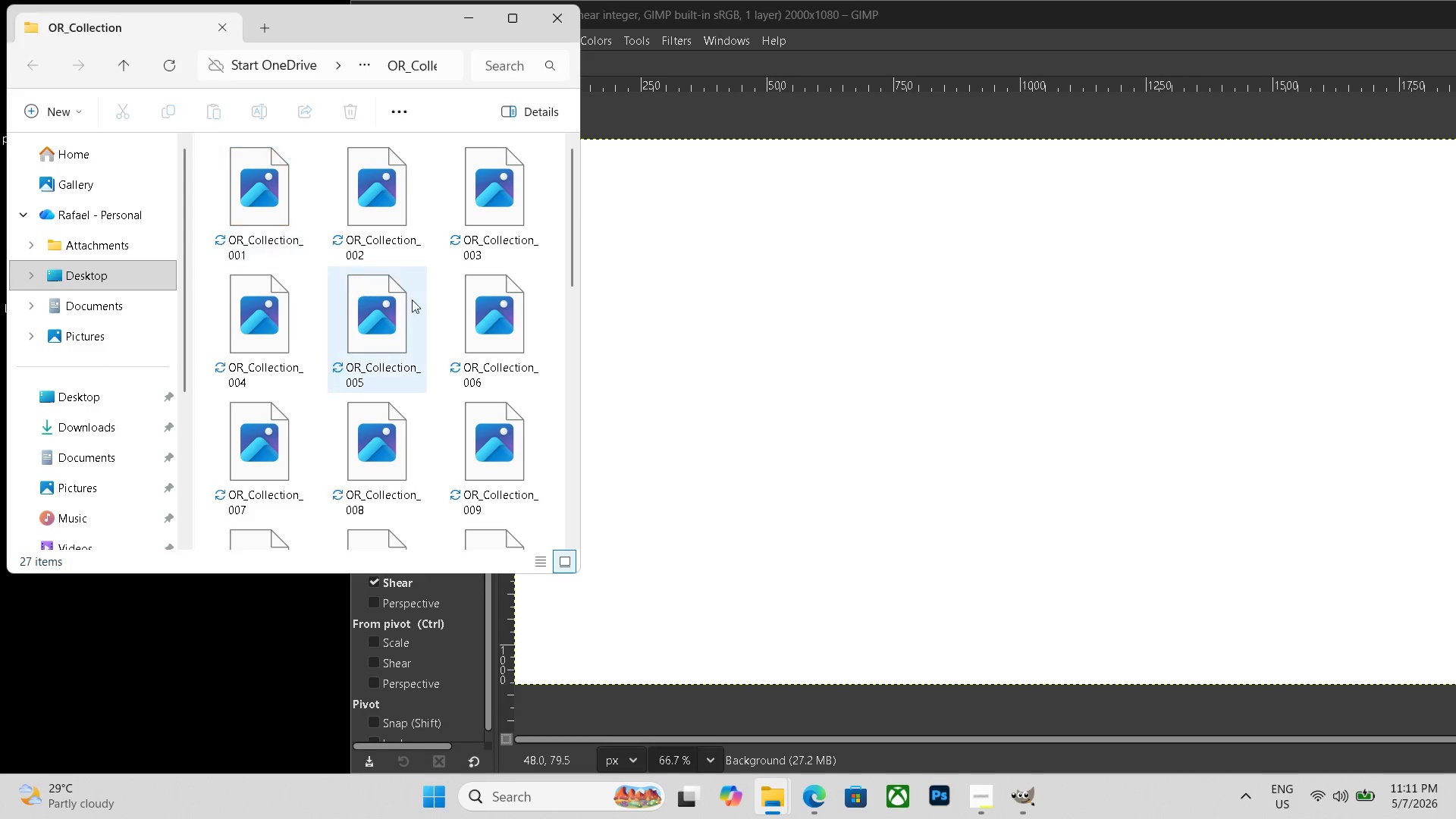 
key(Backquote)
 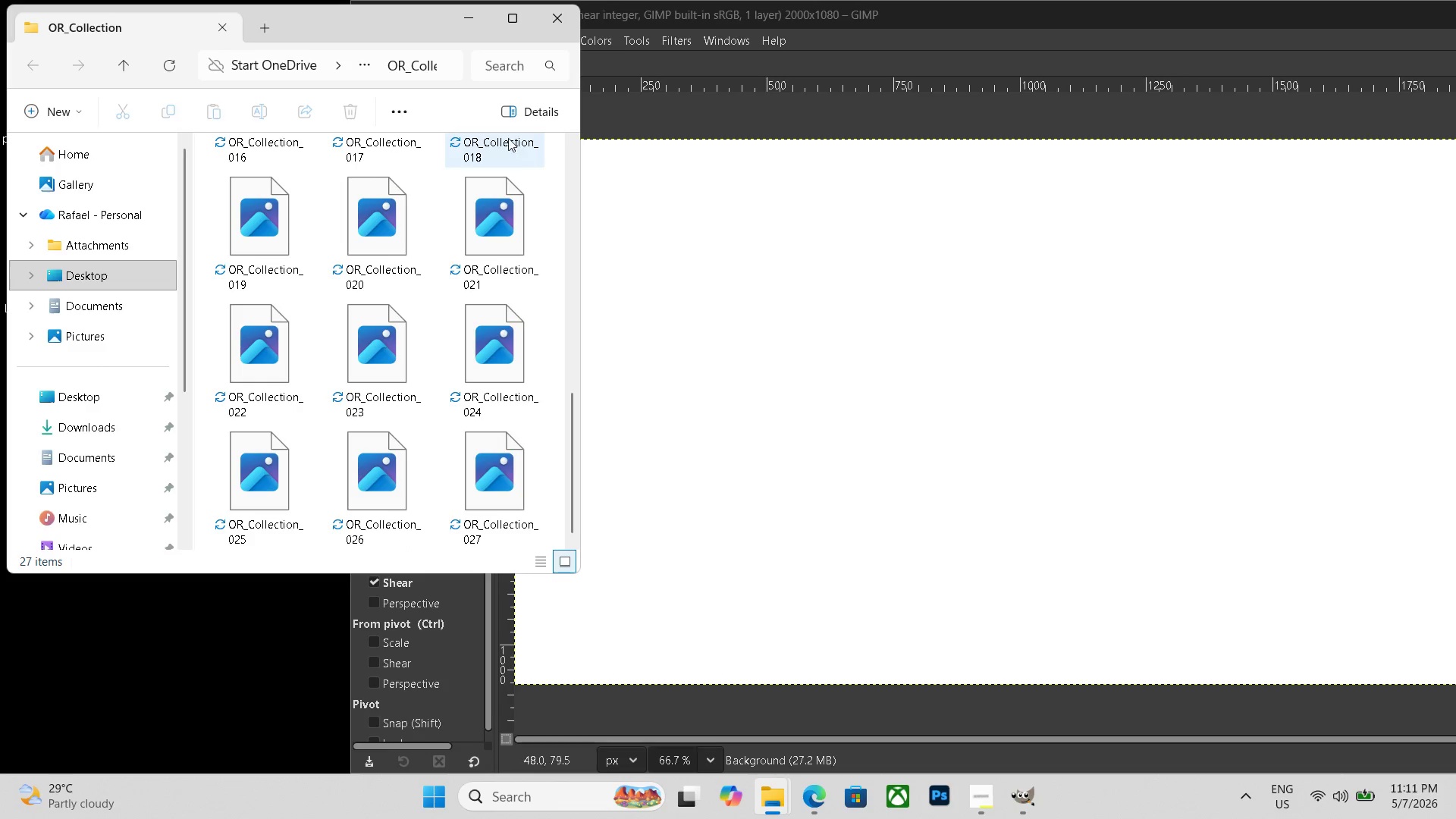 
scroll: coordinate [463, 381], scroll_direction: down, amount: 19.0
 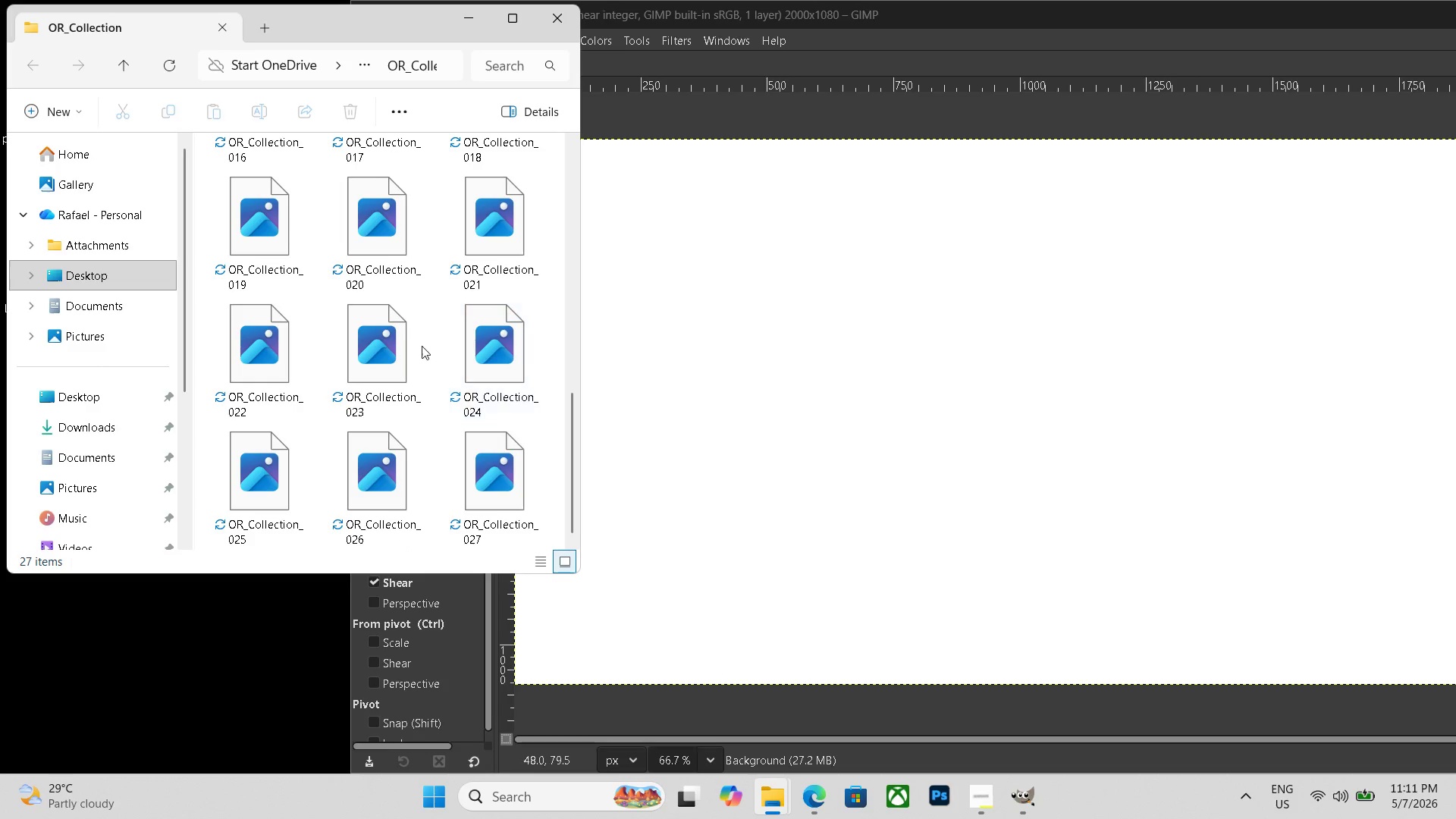 
key(Escape)
 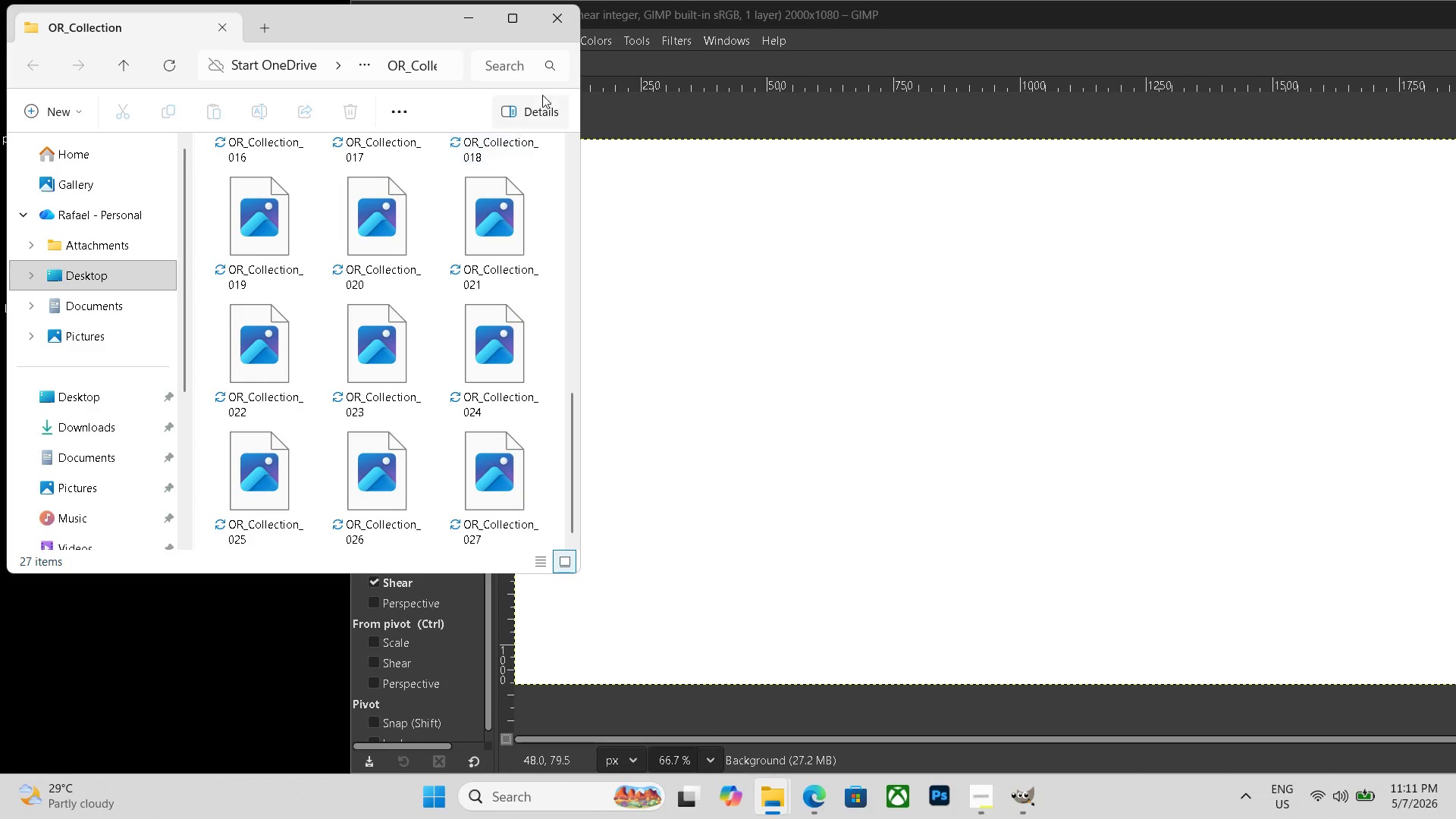 
key(Backquote)
 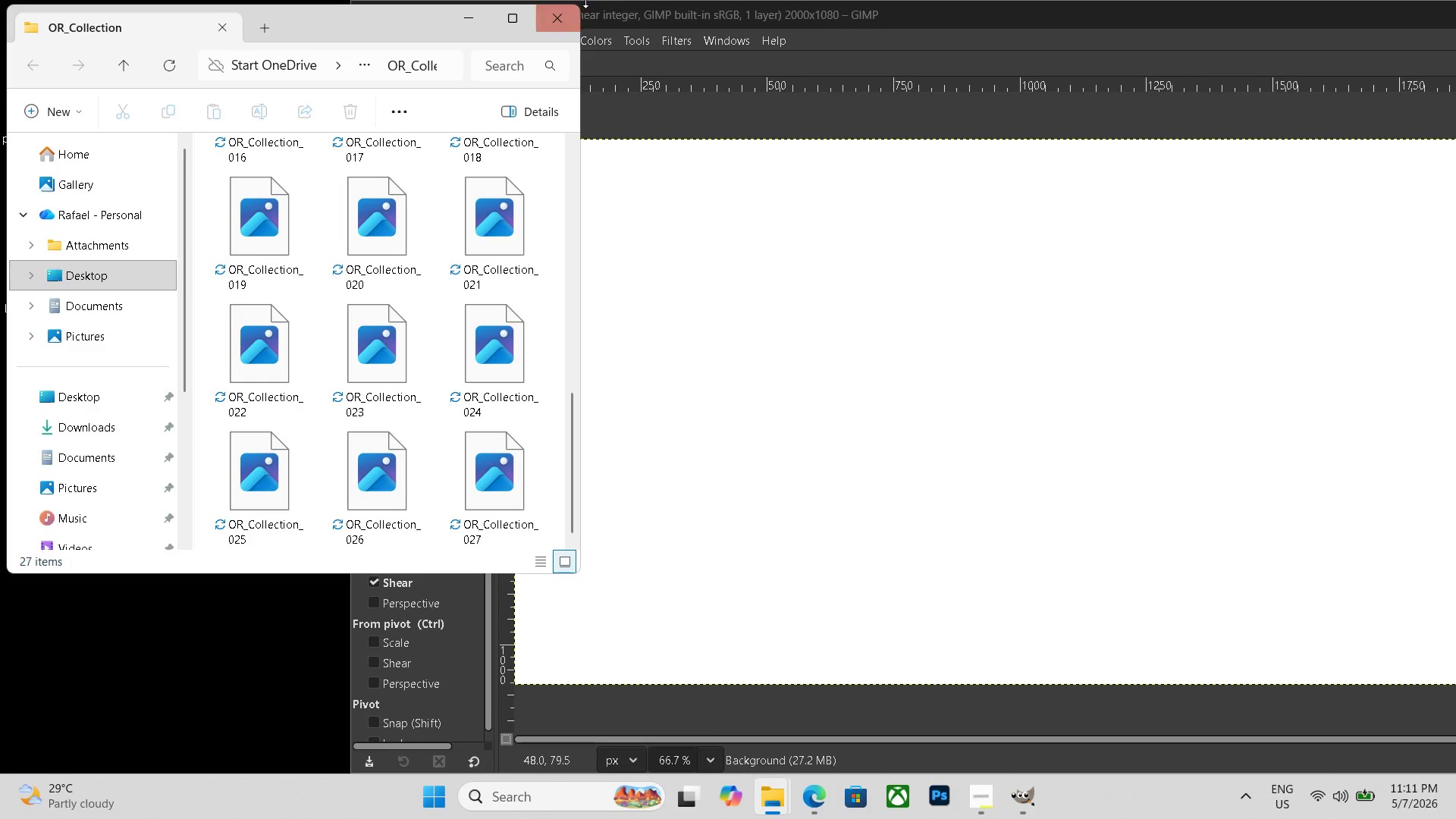 
key(Escape)
 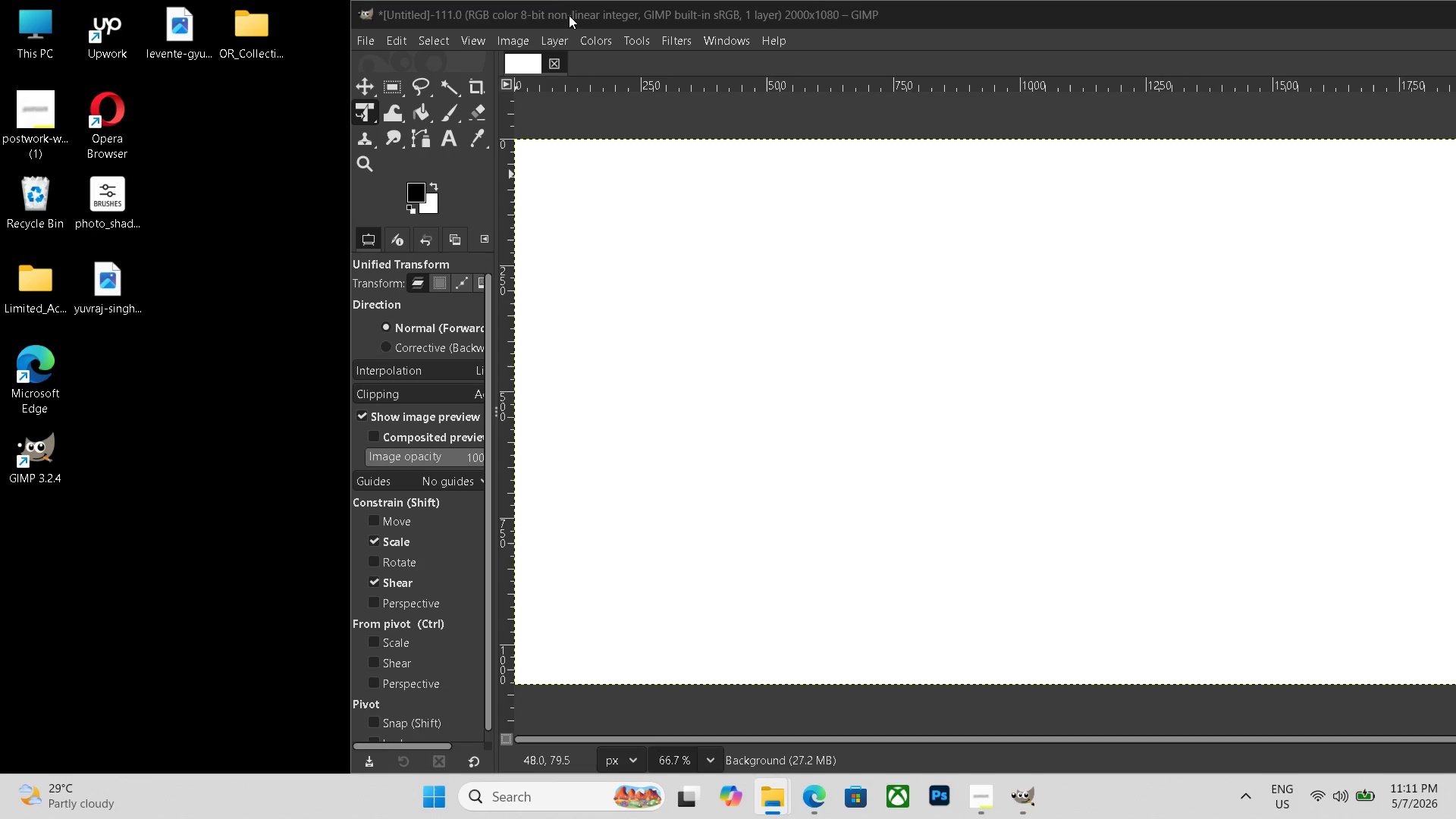 
left_click([569, 15])
 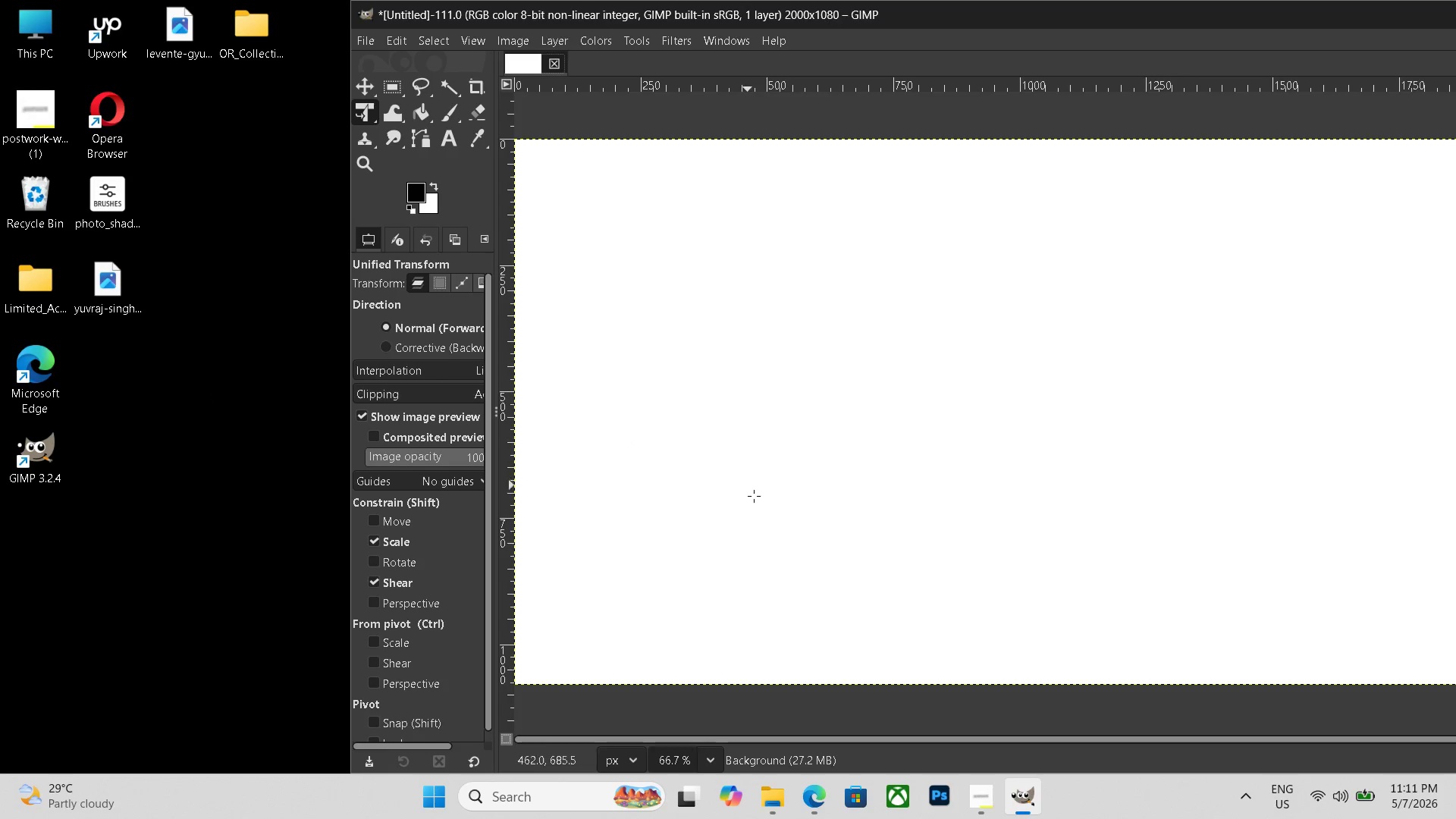 
hold_key(key=ControlLeft, duration=0.59)
 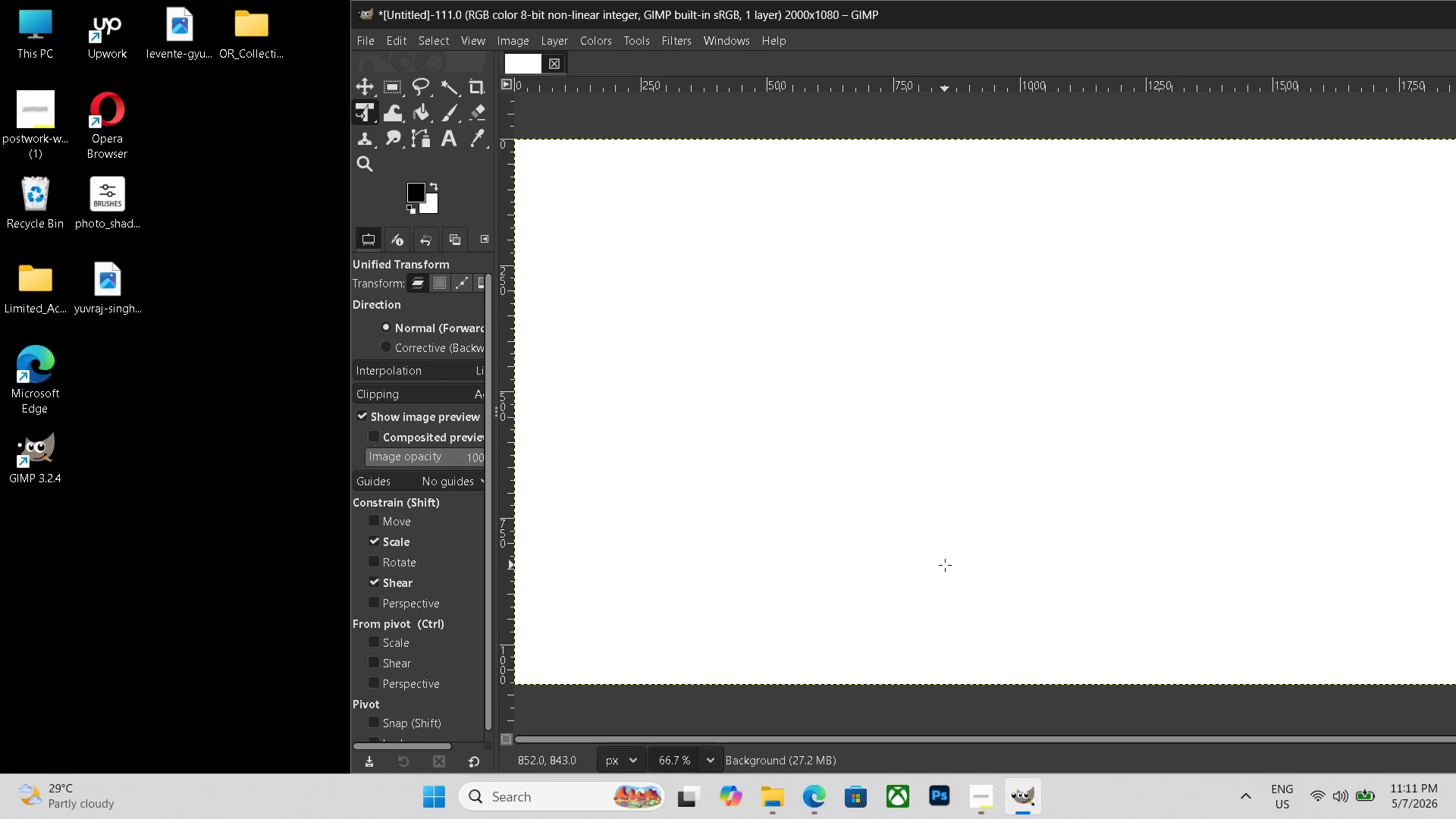 
hold_key(key=ControlLeft, duration=0.84)
scroll: coordinate [945, 565], scroll_direction: down, amount: 6.0
 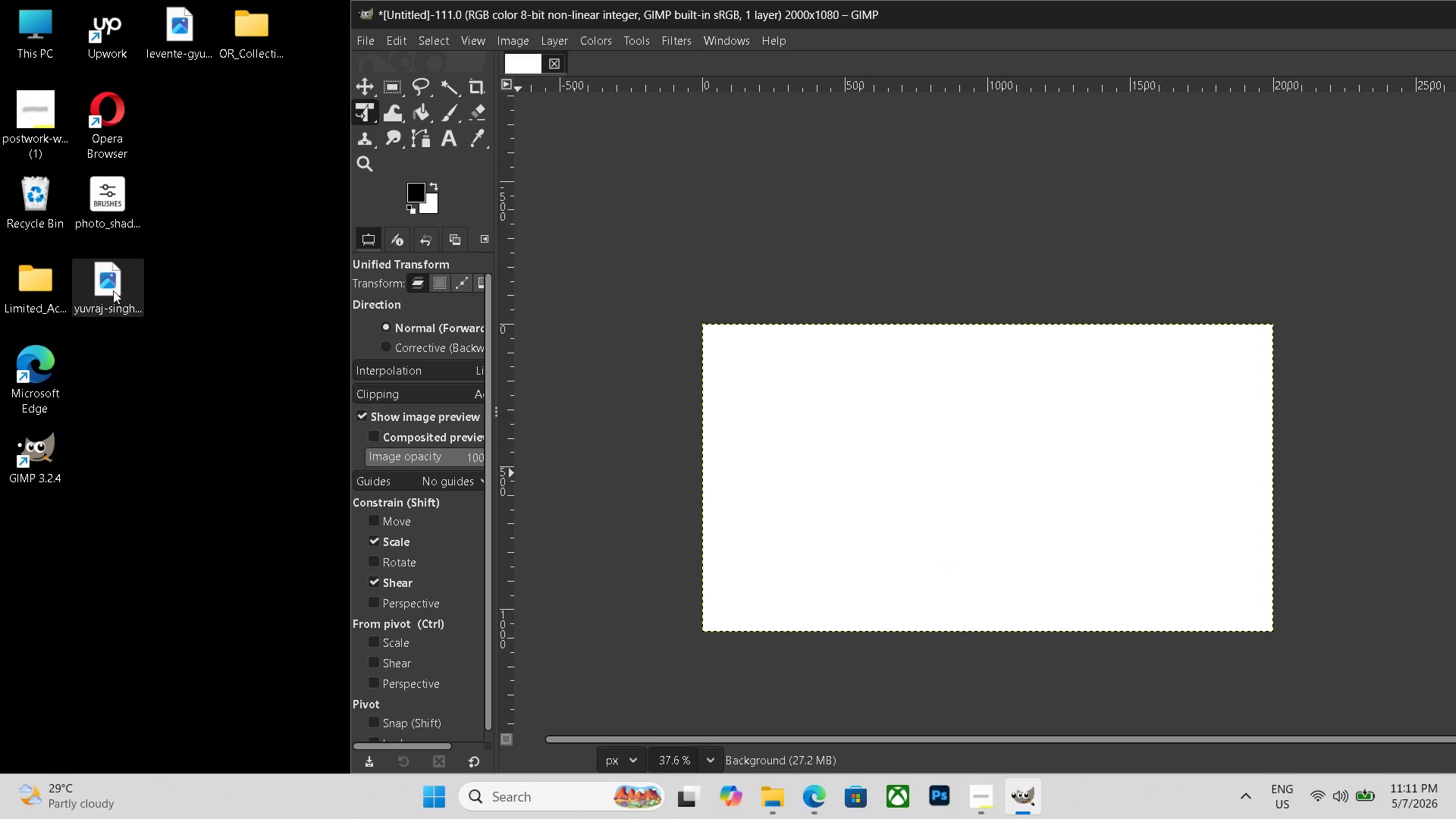 
left_click_drag(start_coordinate=[113, 290], to_coordinate=[877, 456])
 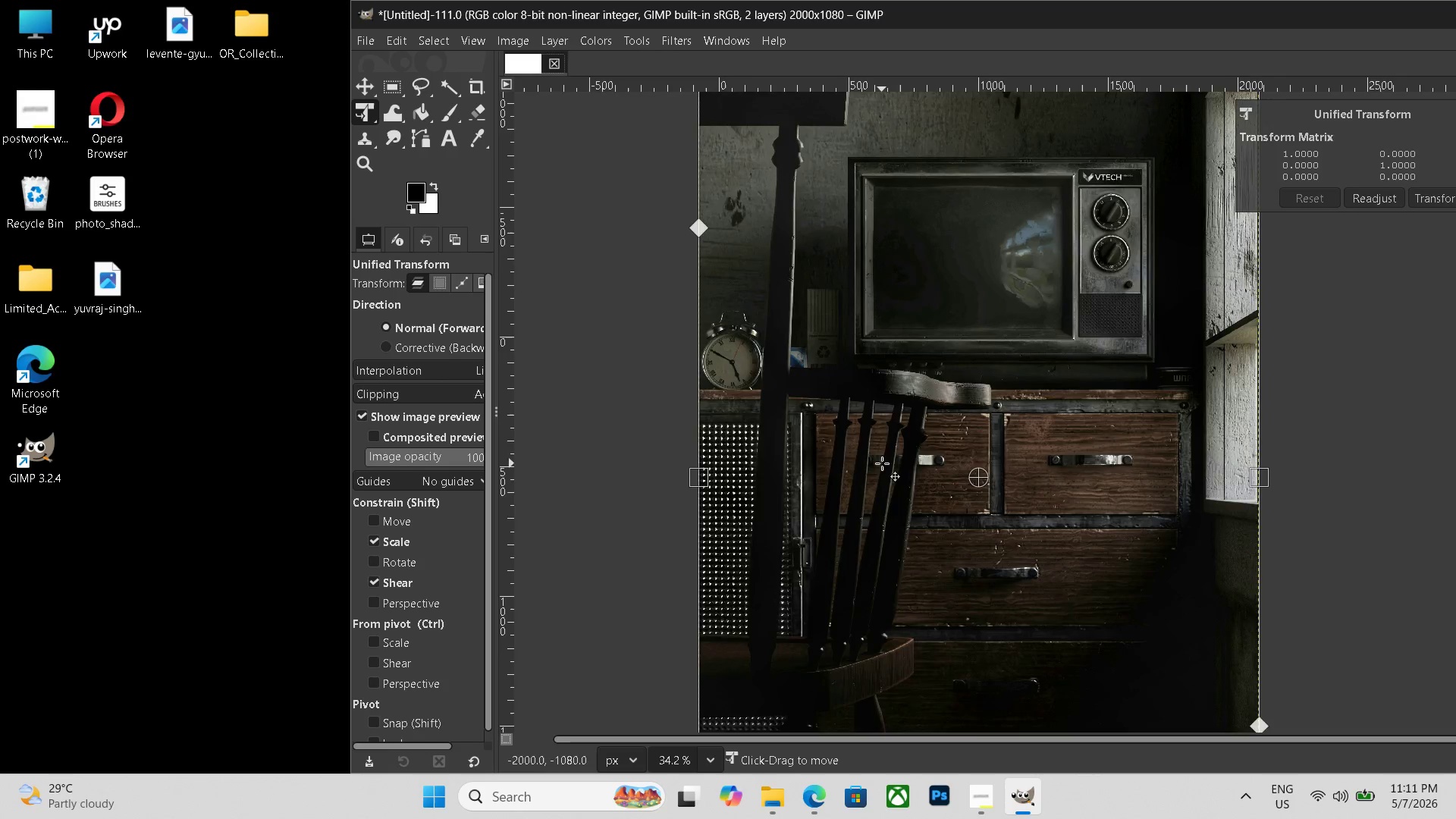 
hold_key(key=ControlLeft, duration=1.16)
scroll: coordinate [882, 463], scroll_direction: down, amount: 11.0
 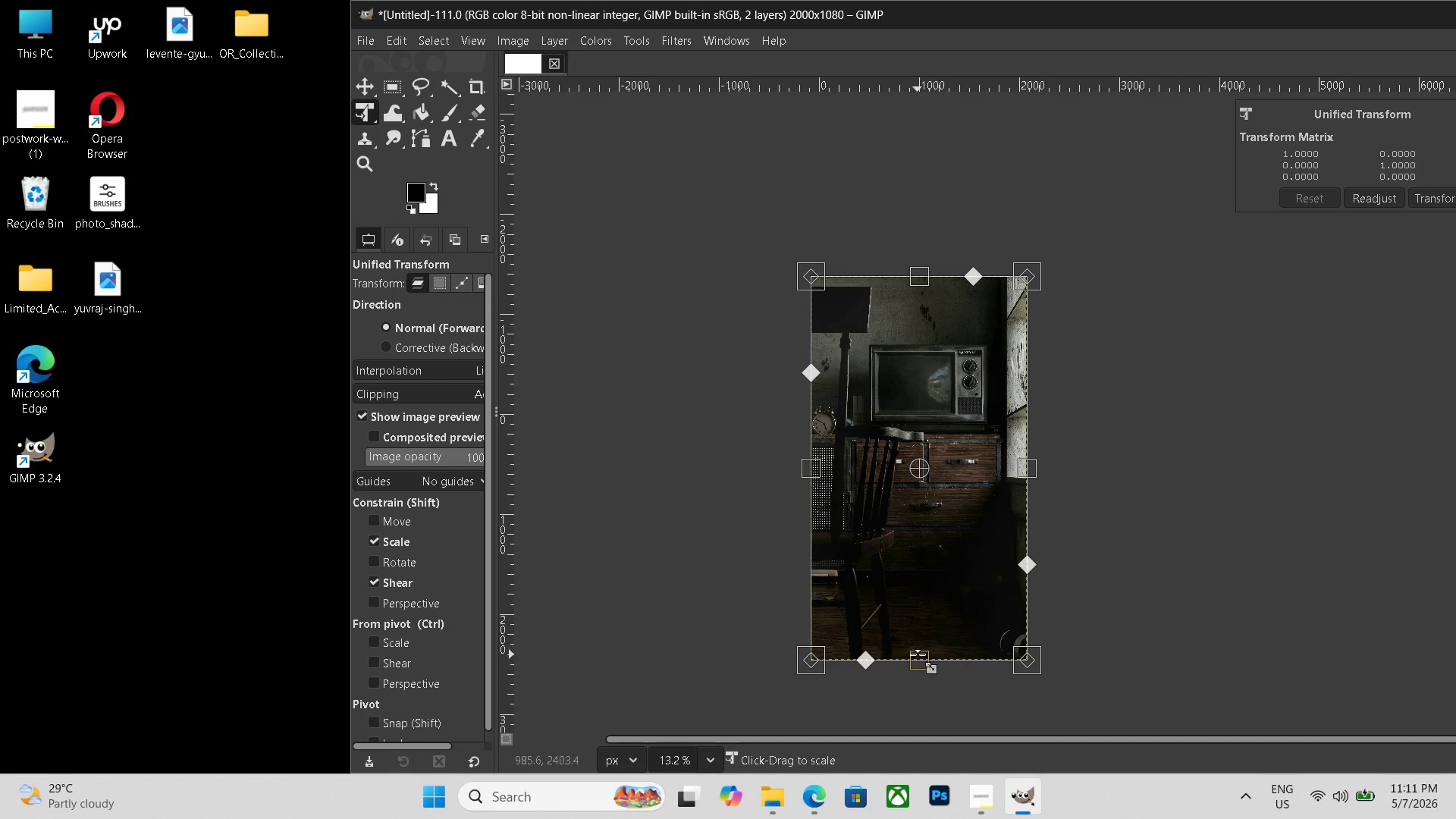 
left_click_drag(start_coordinate=[918, 655], to_coordinate=[905, 626])
 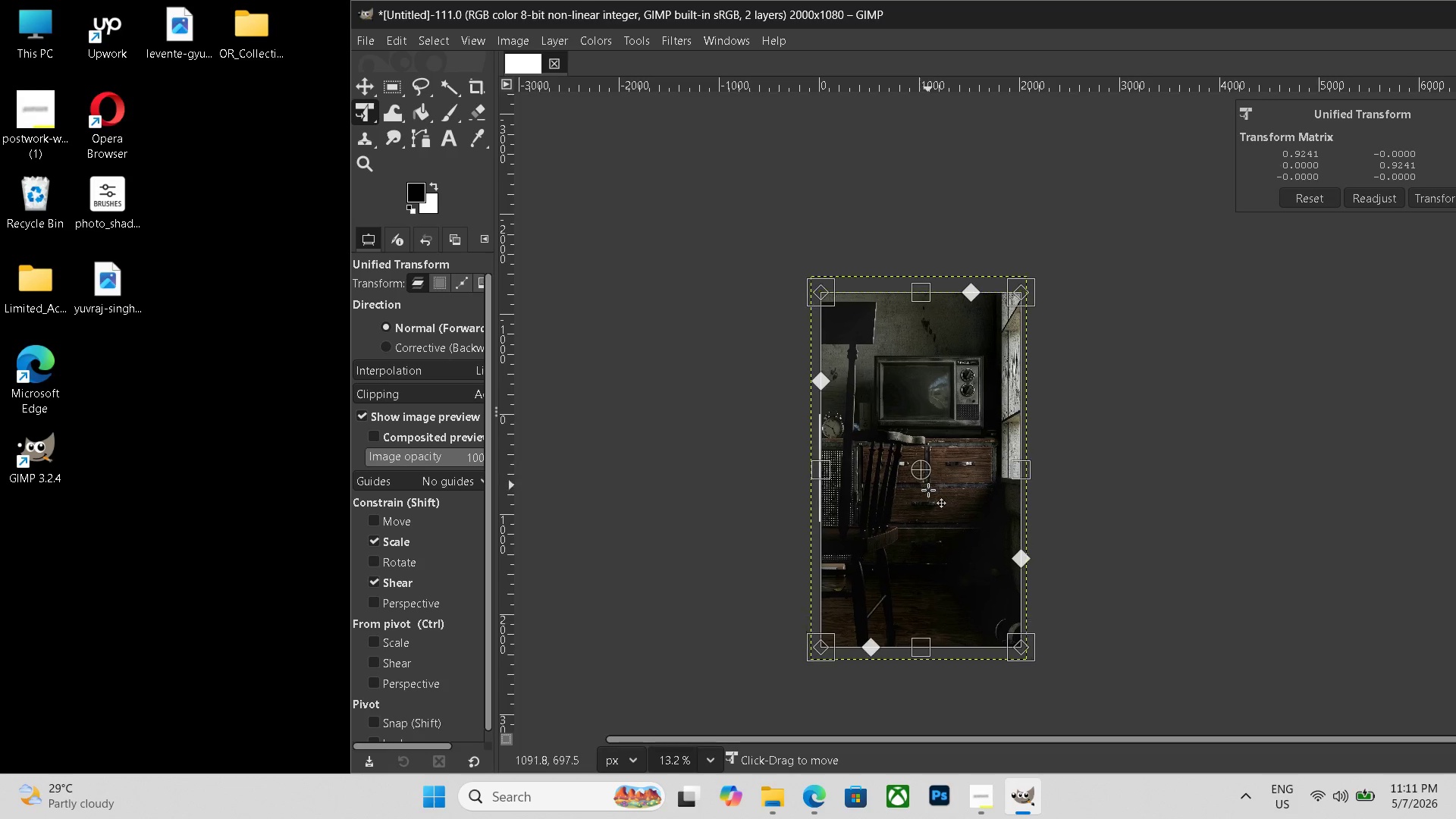 
left_click_drag(start_coordinate=[927, 469], to_coordinate=[929, 539])
 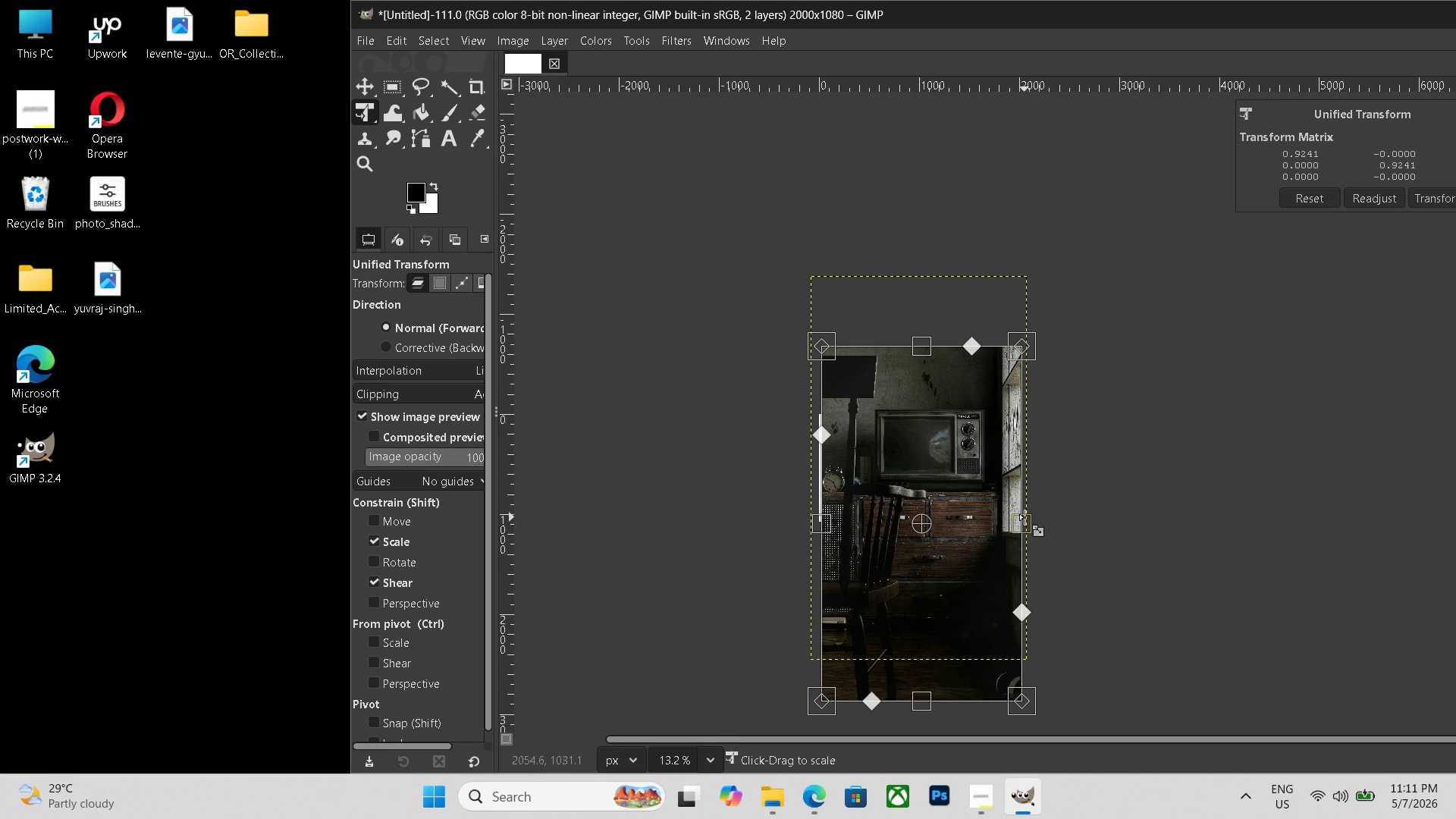 
left_click_drag(start_coordinate=[1025, 517], to_coordinate=[1031, 517])
 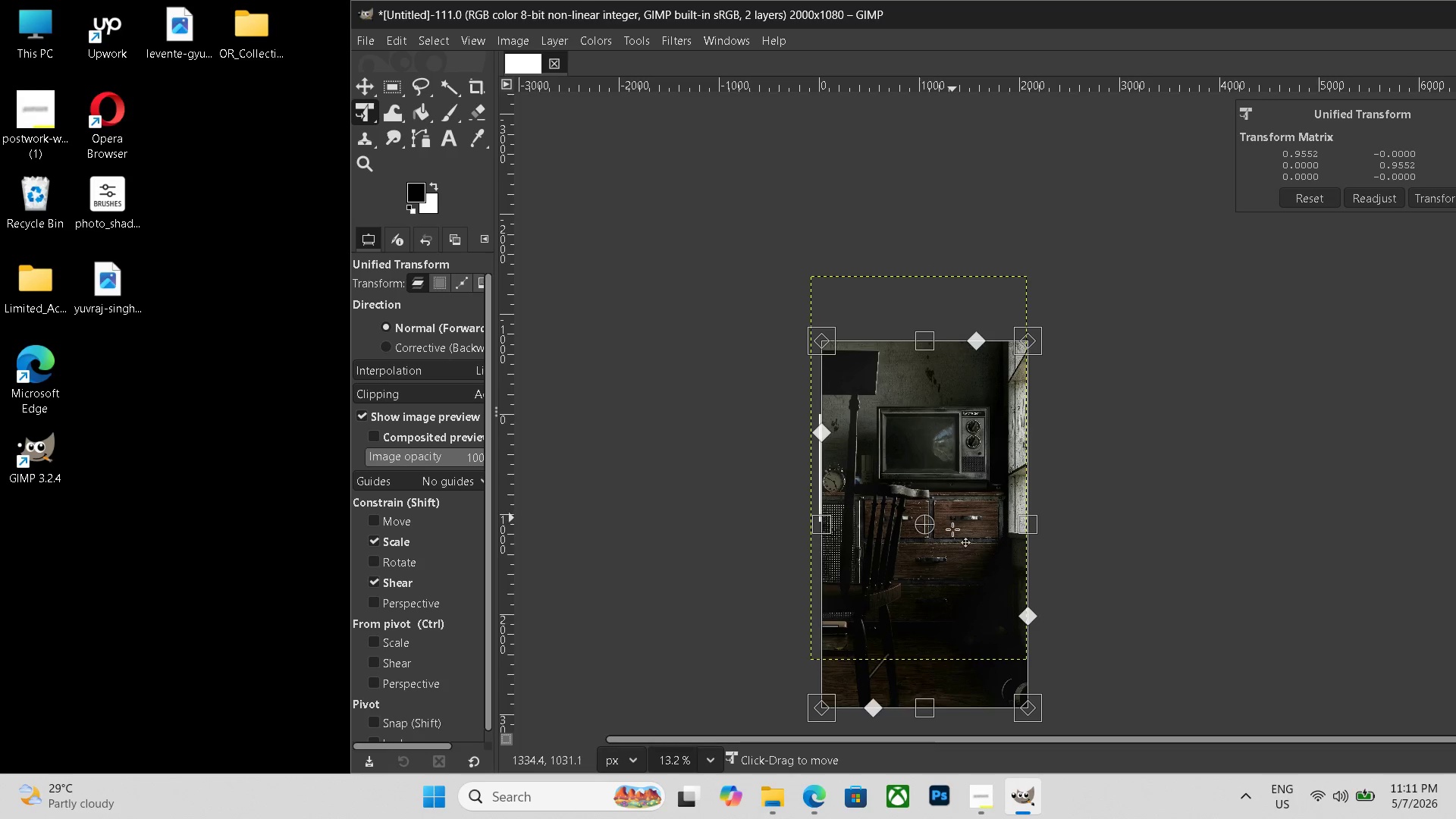 
left_click_drag(start_coordinate=[952, 517], to_coordinate=[947, 537])
 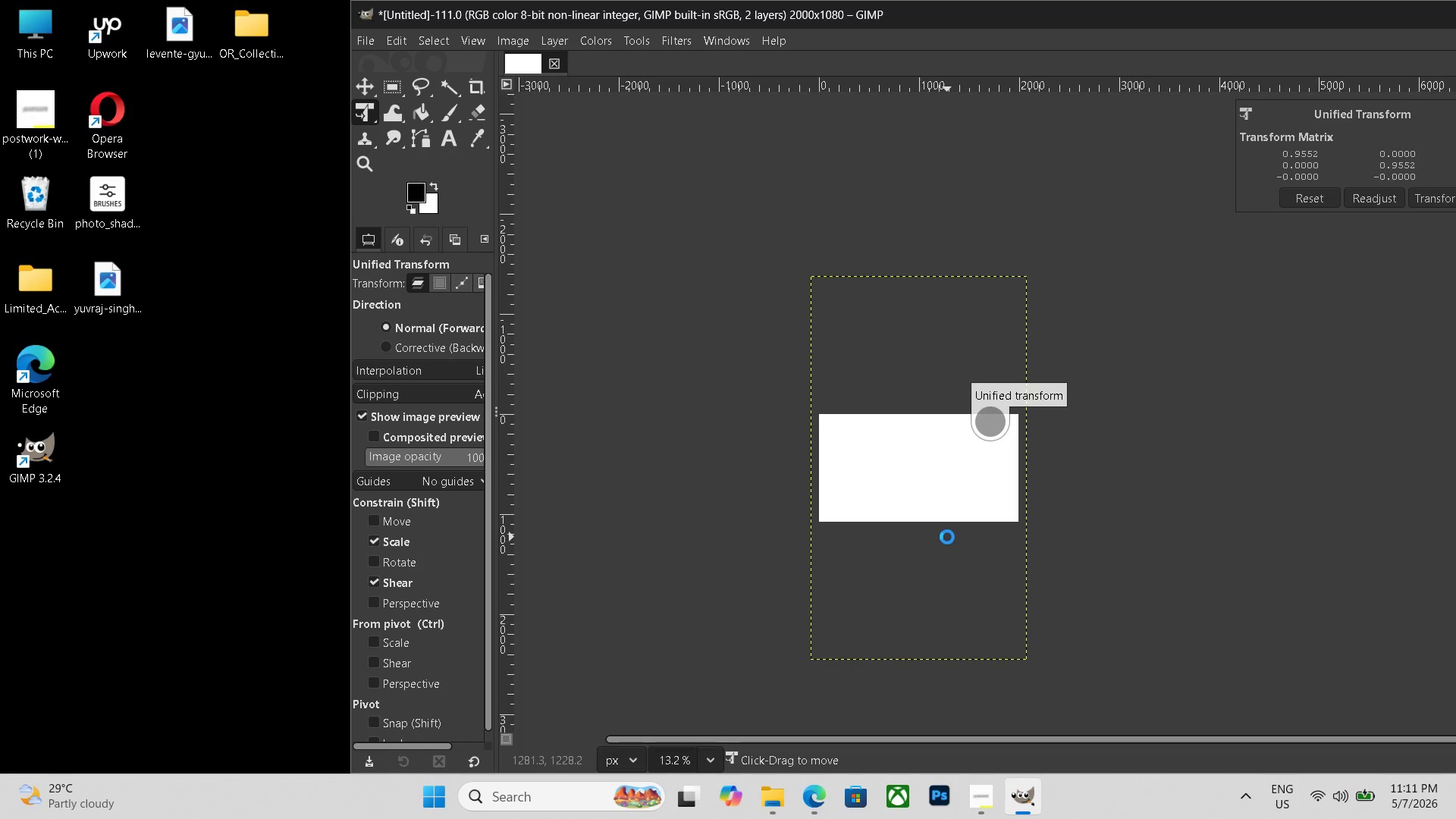 
key(Enter)
 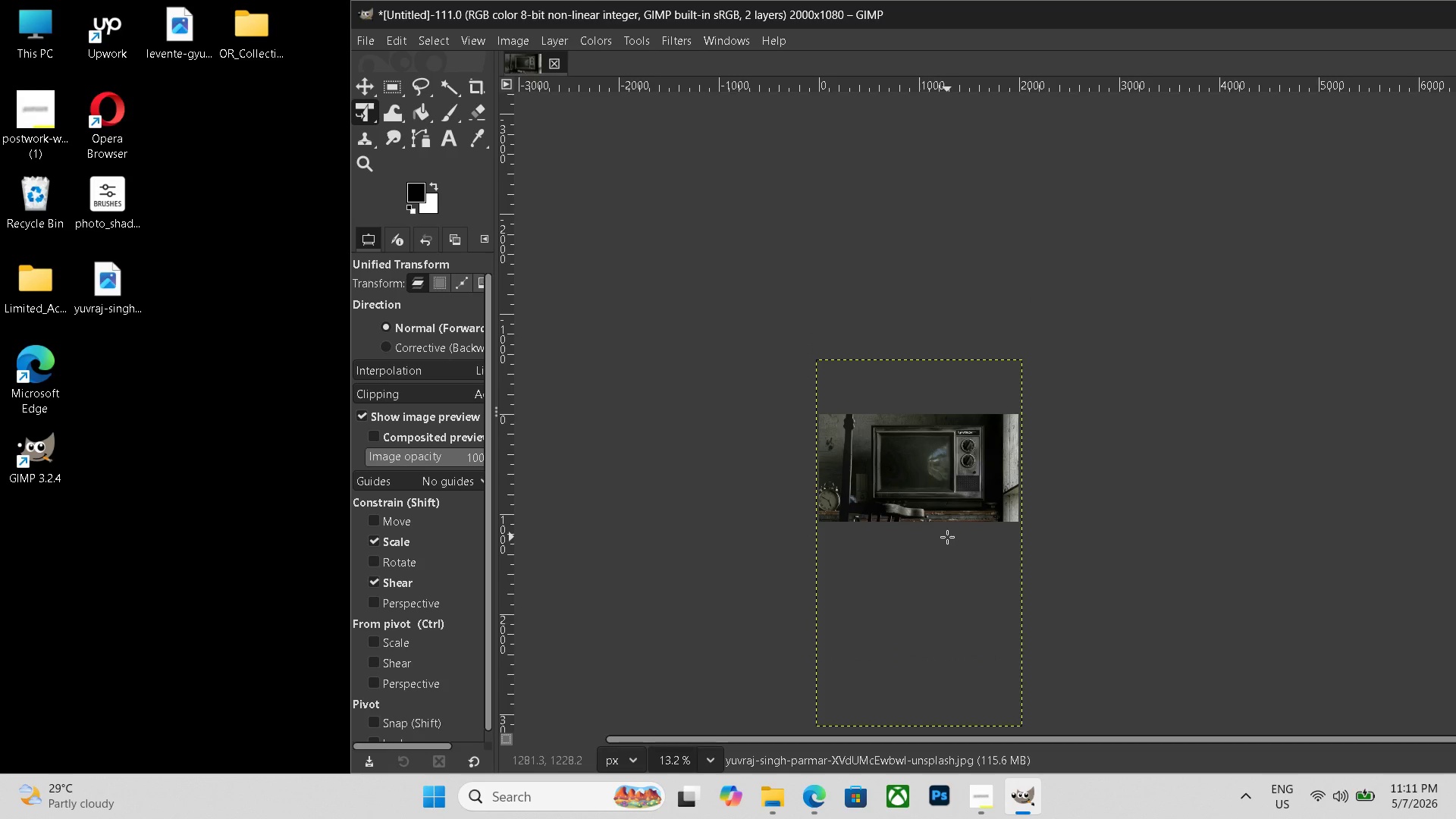 
hold_key(key=ControlLeft, duration=0.8)
scroll: coordinate [958, 537], scroll_direction: up, amount: 13.0
 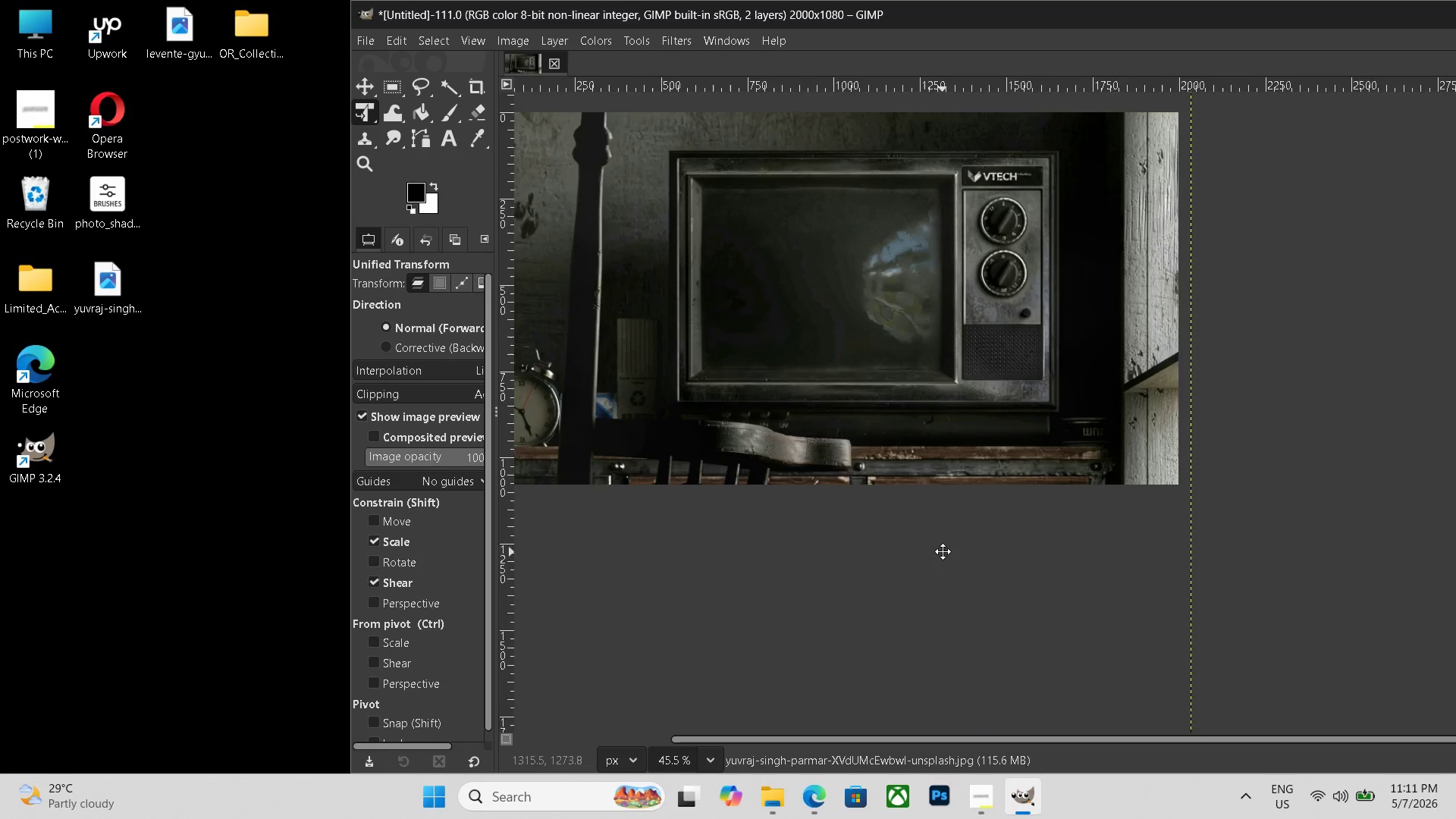 
hold_key(key=Space, duration=0.86)
 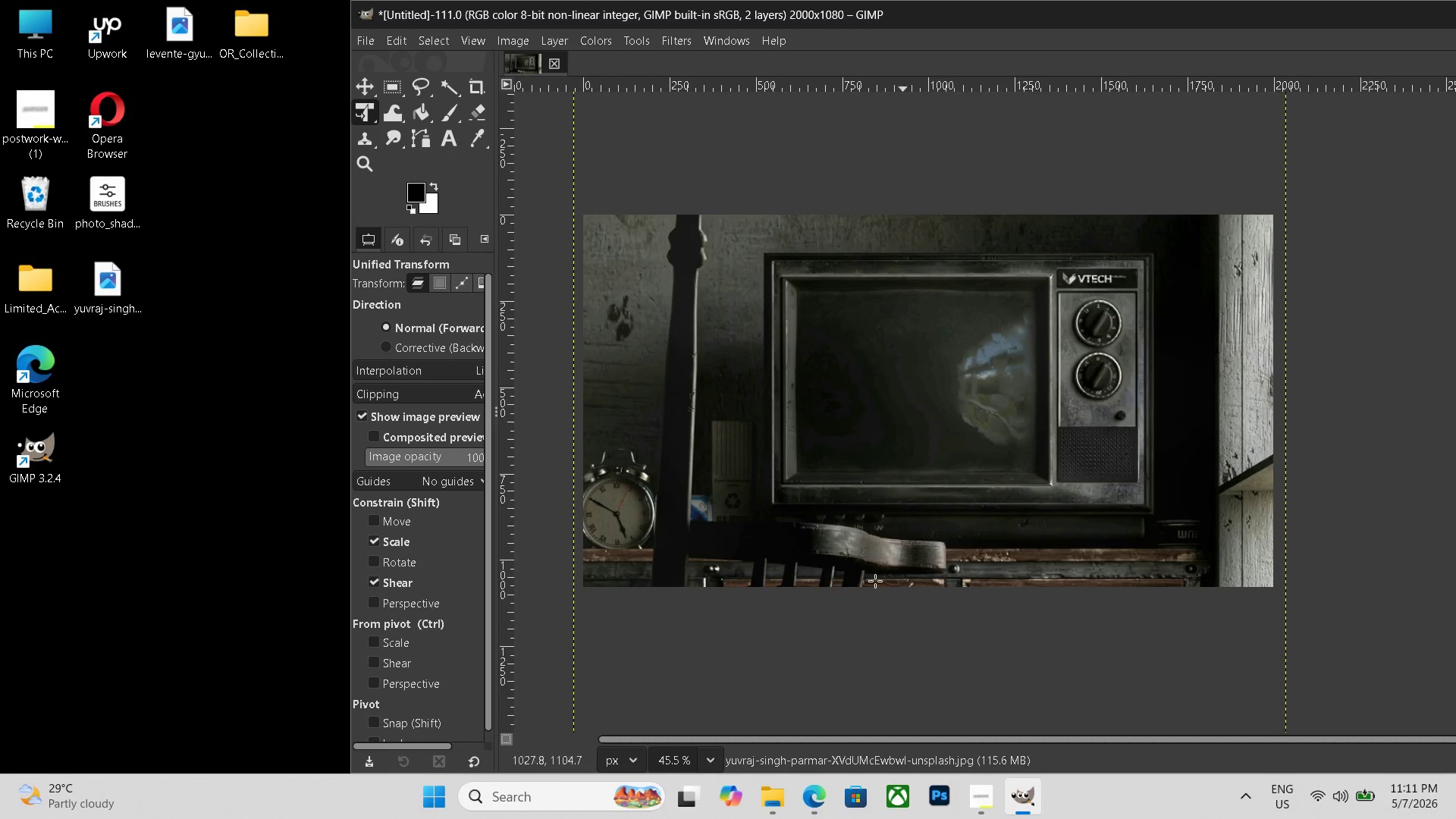 
left_click_drag(start_coordinate=[943, 551], to_coordinate=[1037, 654])
 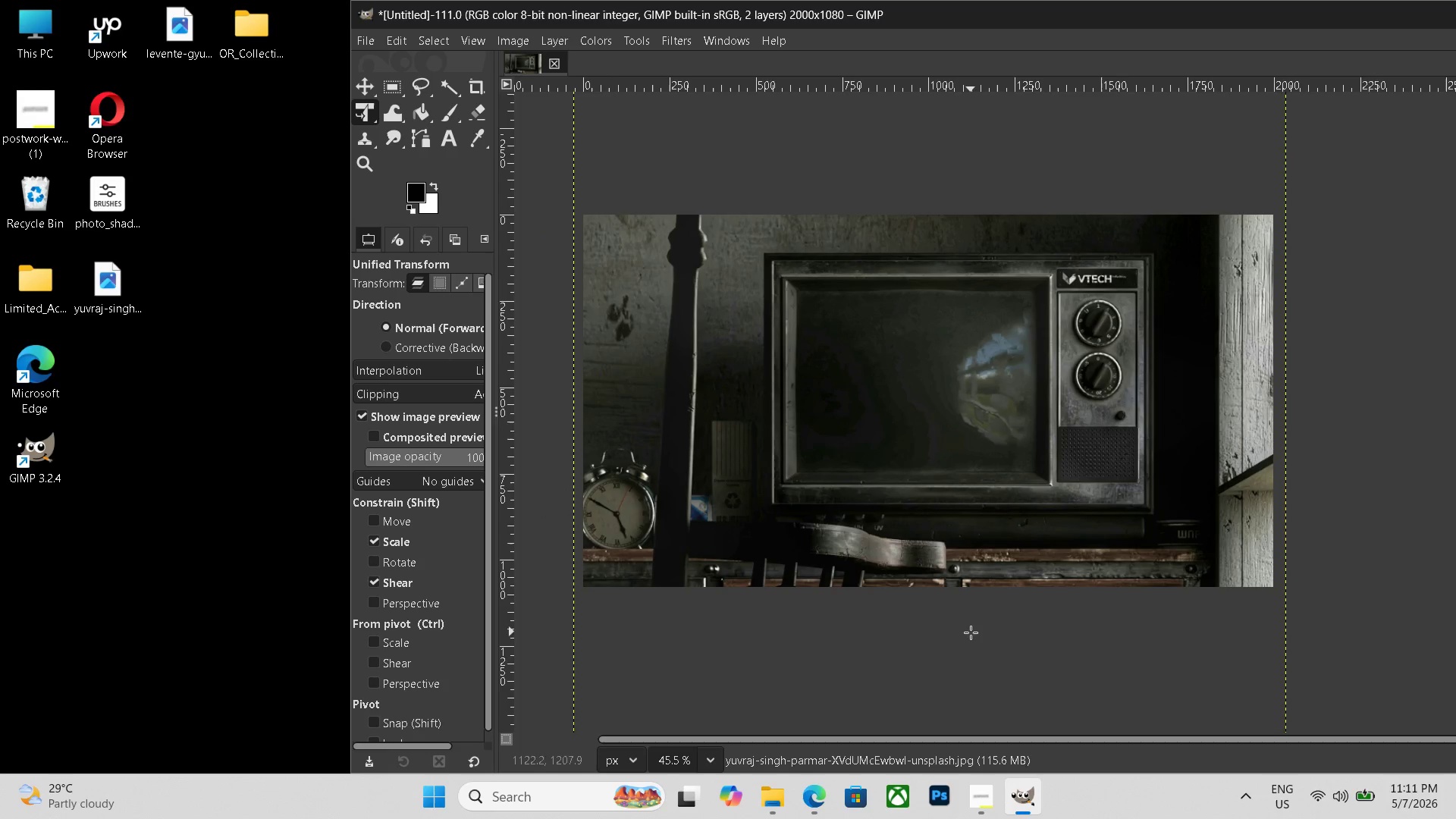 
hold_key(key=Space, duration=0.69)
 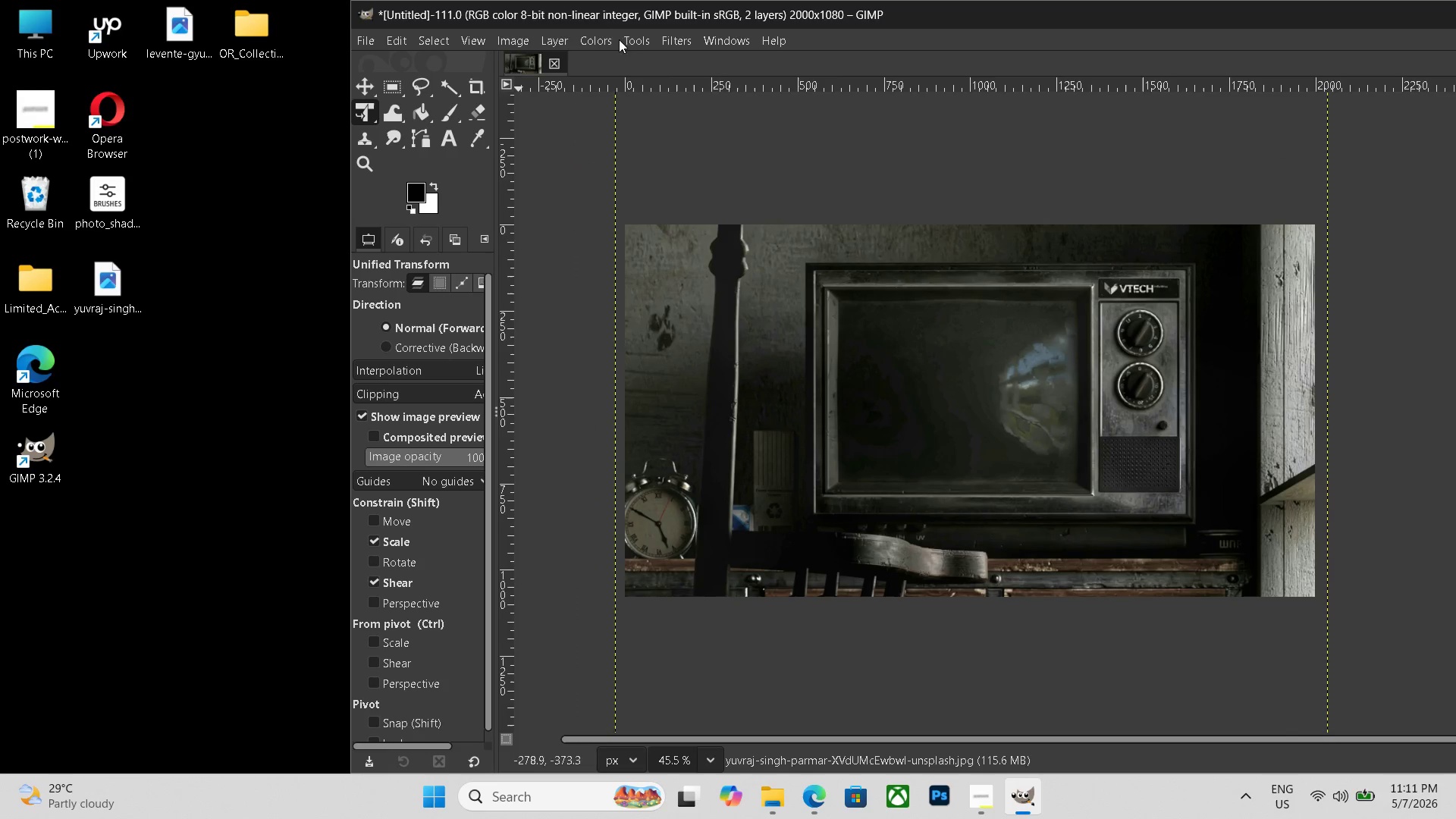 
left_click_drag(start_coordinate=[972, 639], to_coordinate=[1014, 648])
 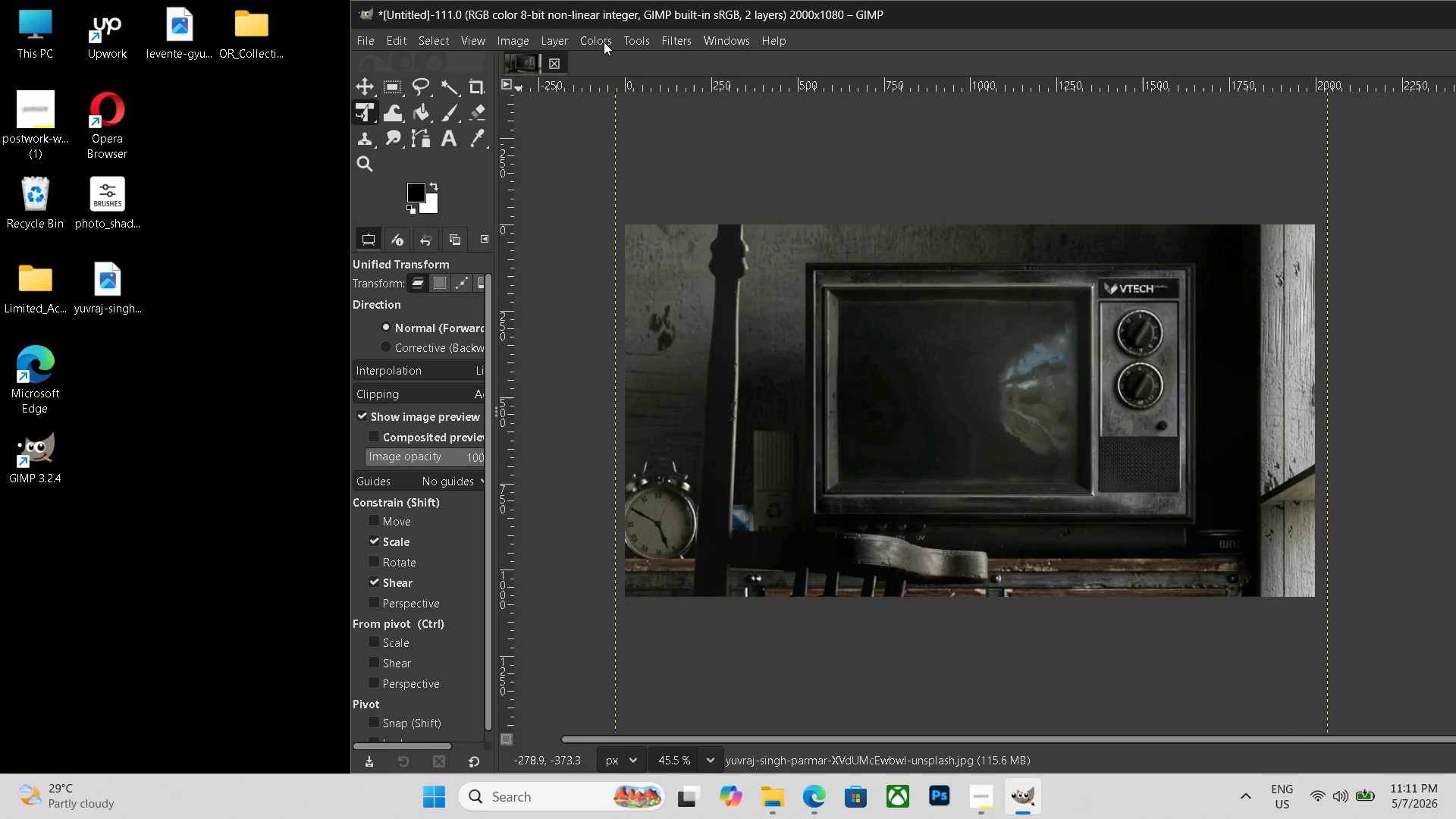 
left_click([604, 42])
 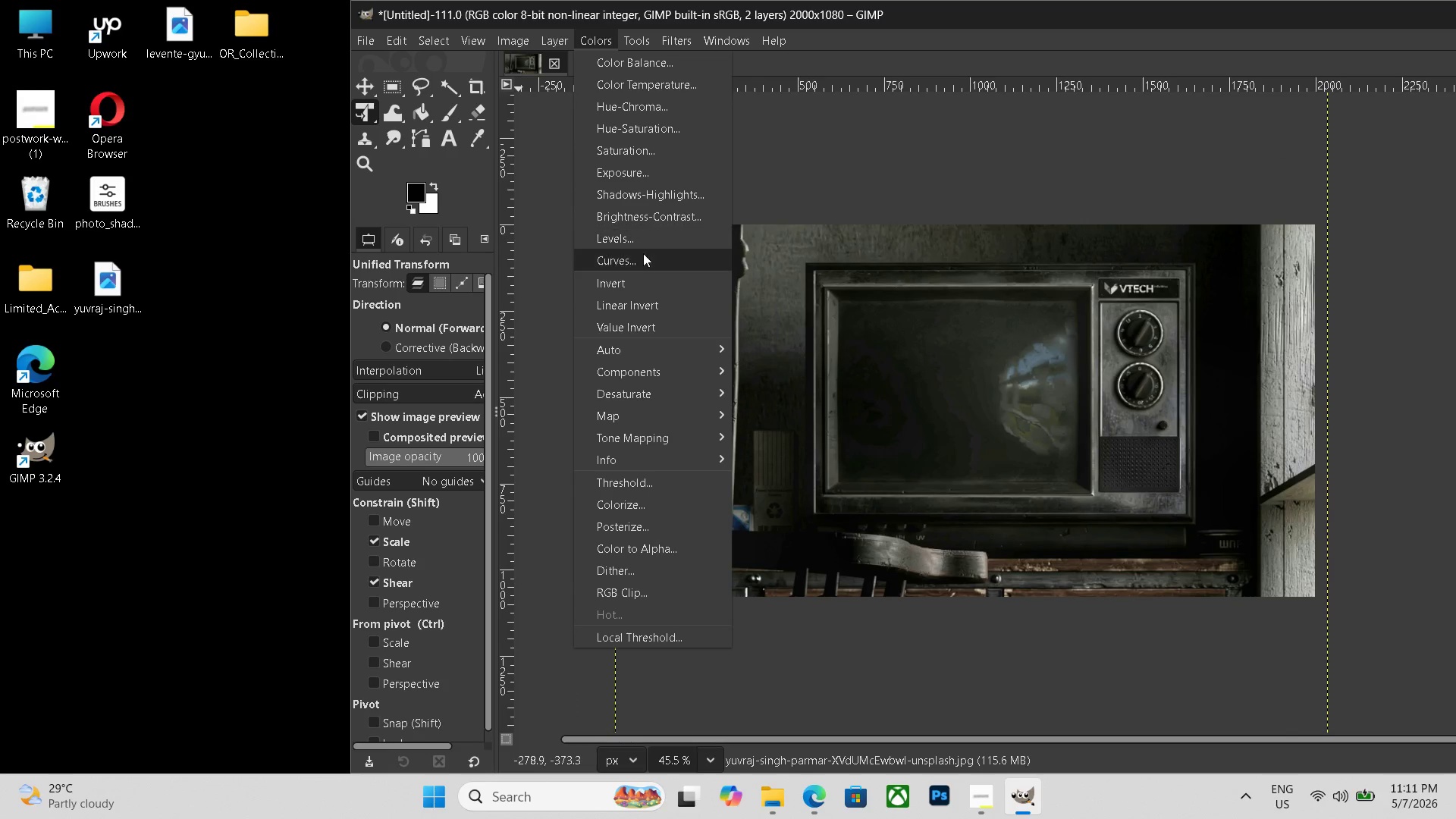 
left_click([643, 254])
 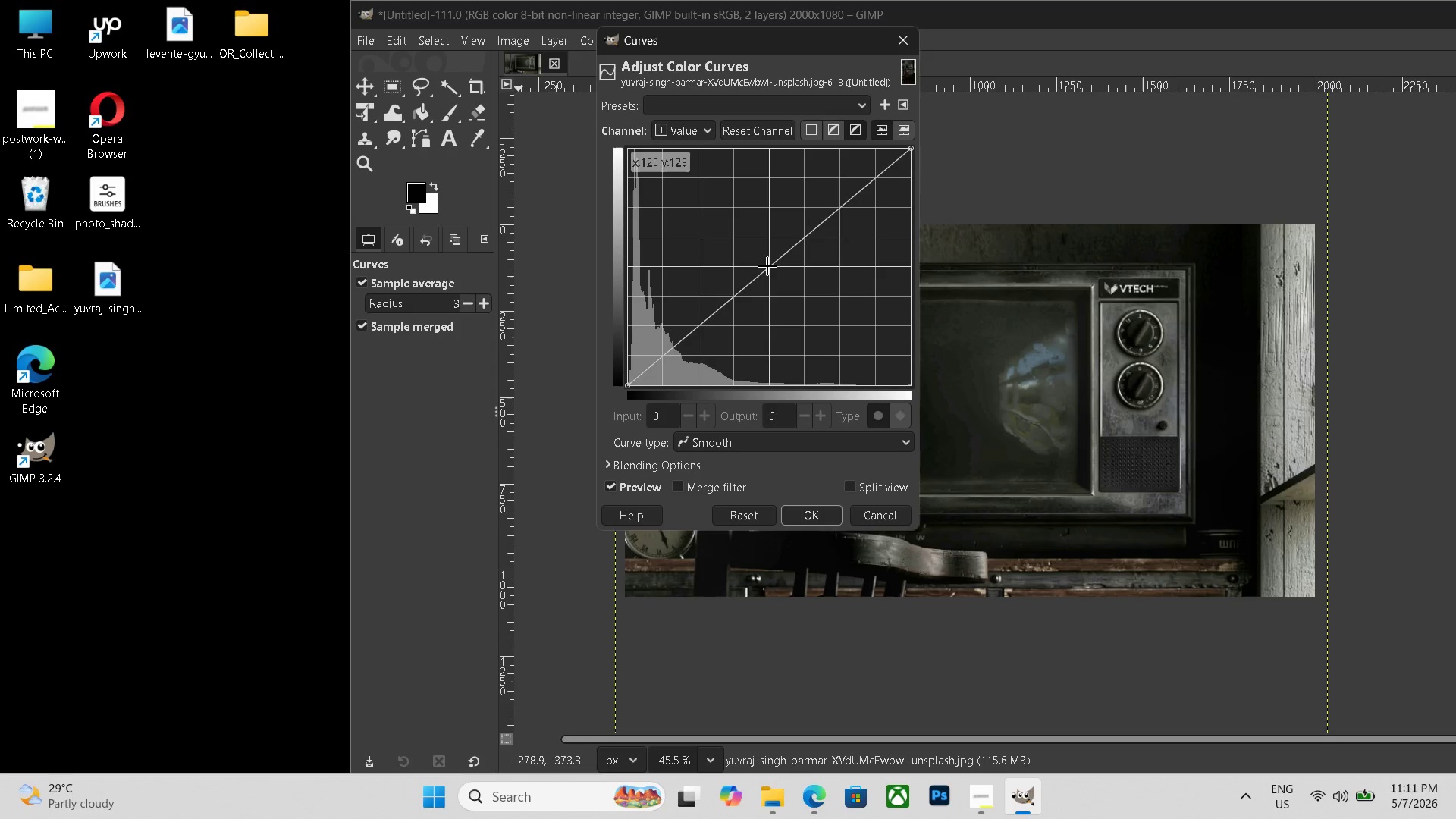 
left_click_drag(start_coordinate=[767, 266], to_coordinate=[747, 254])
 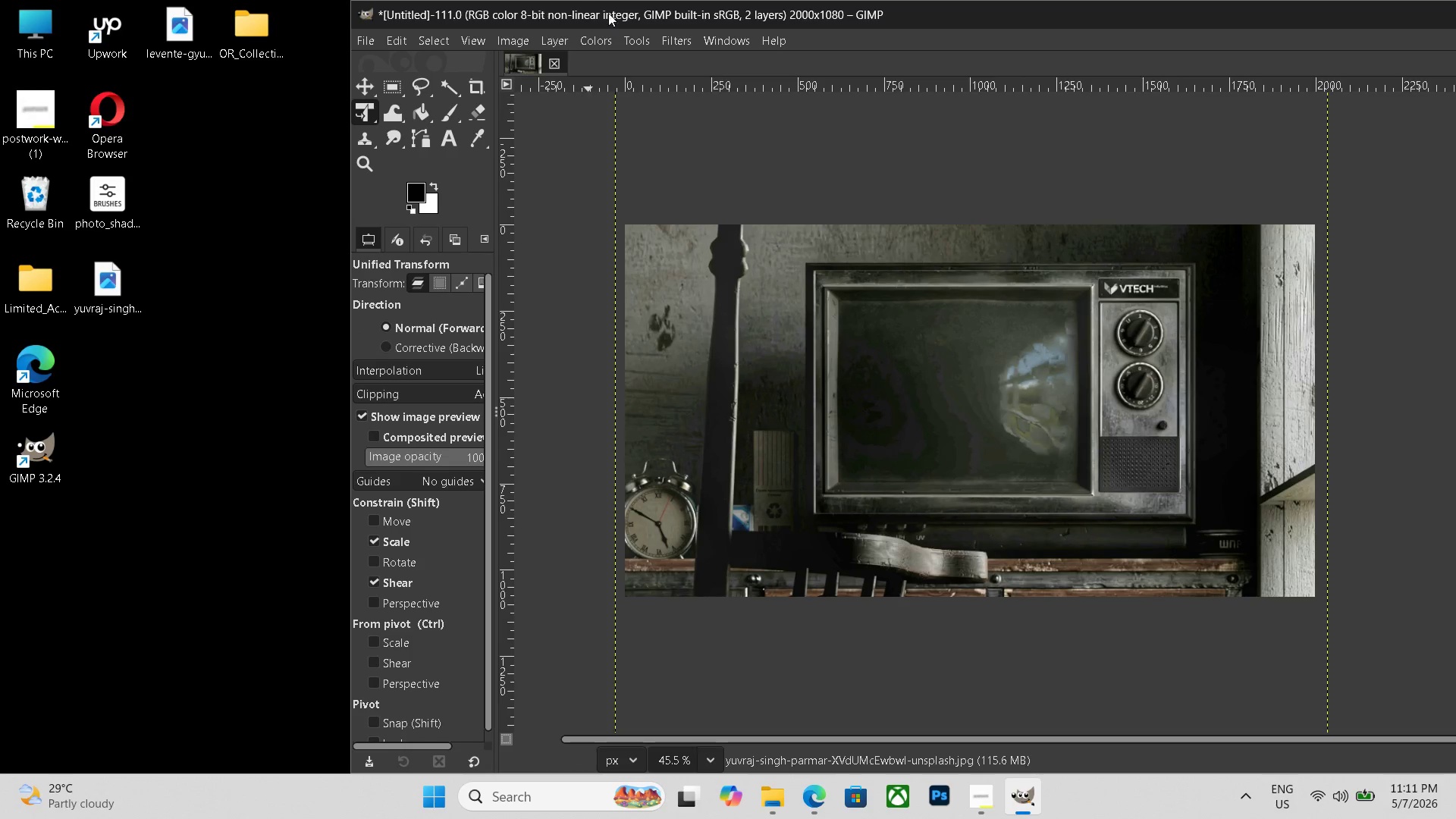 
left_click([610, 40])
 